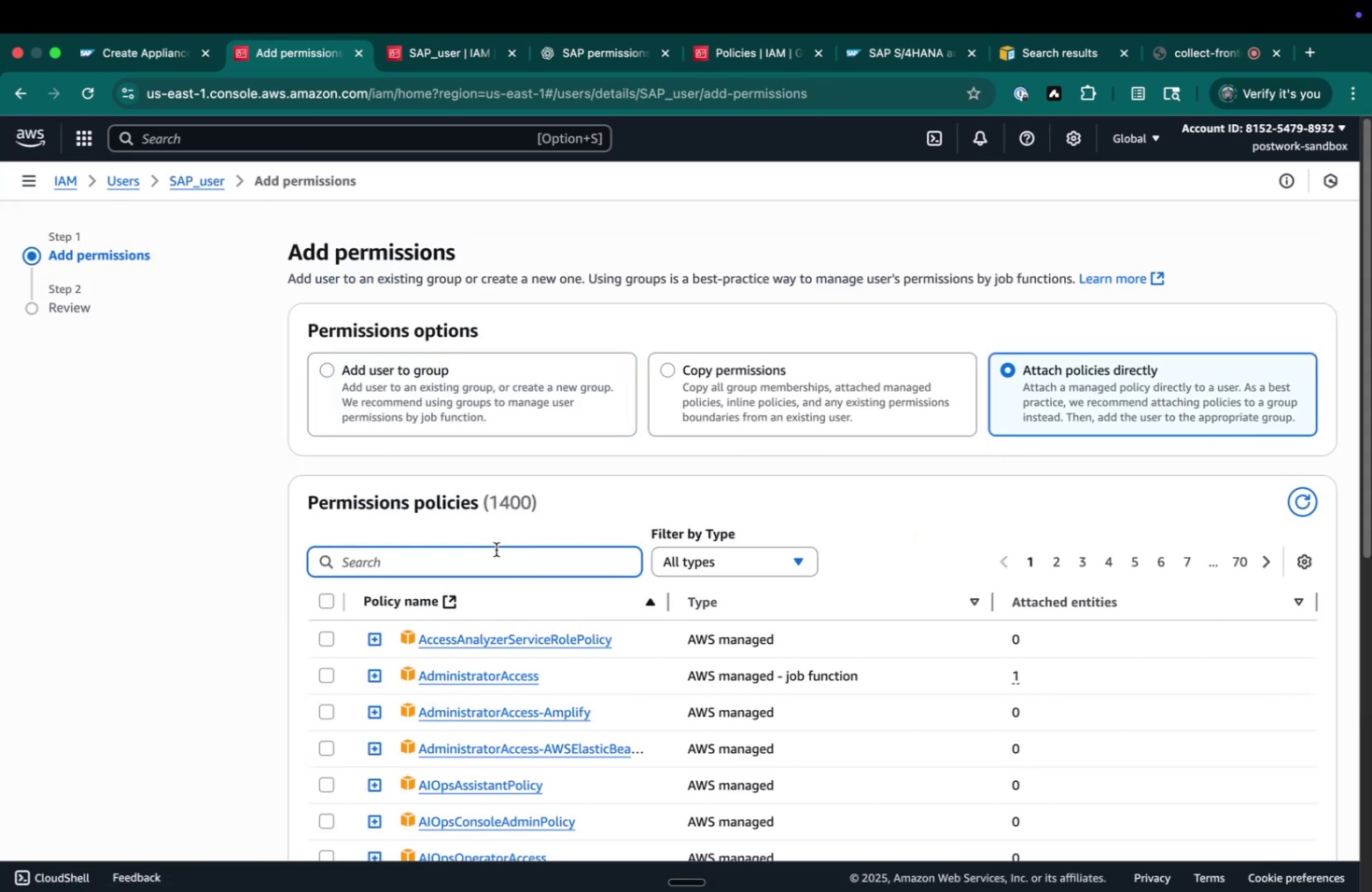 
type(iam)
 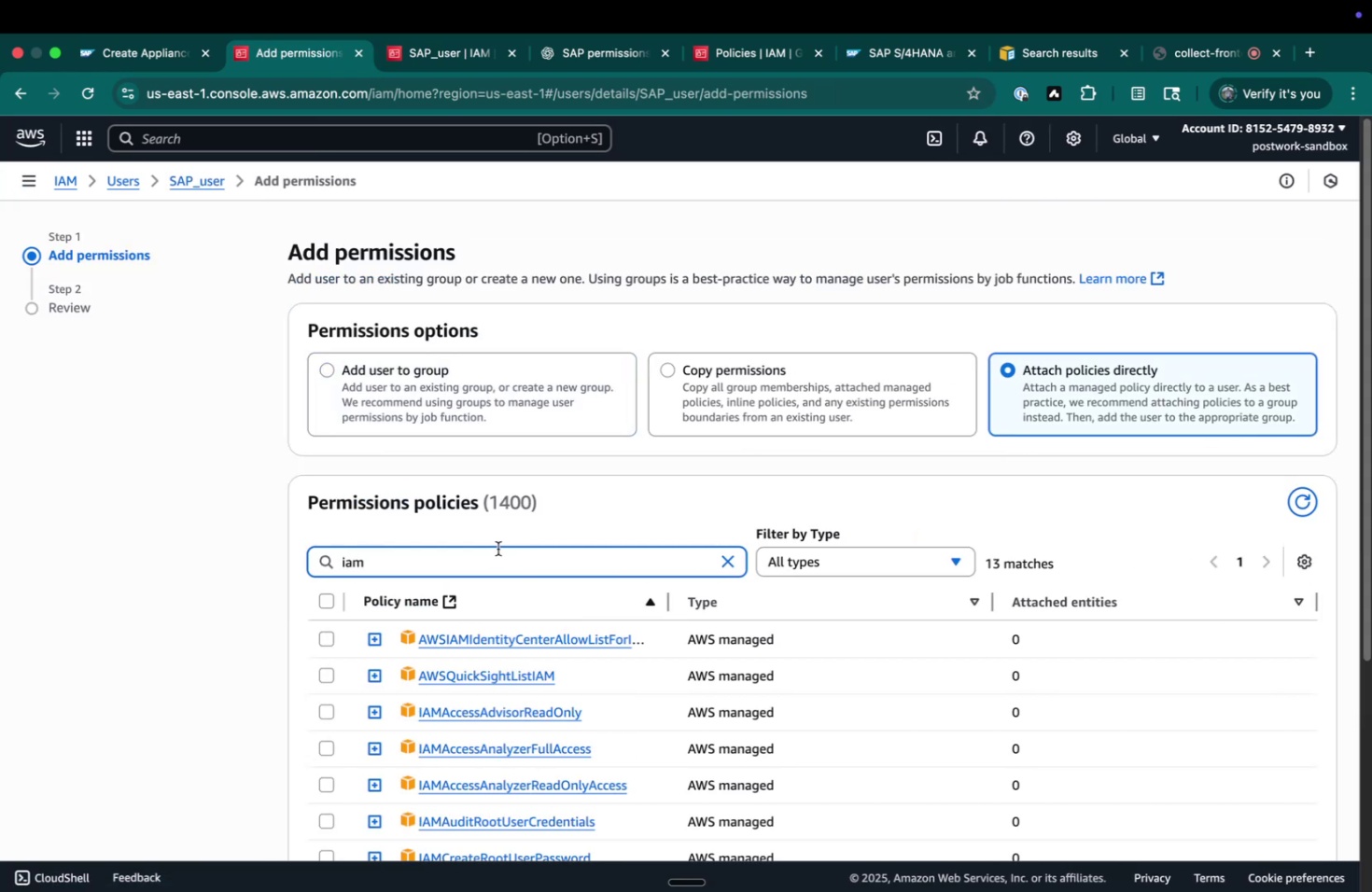 
scroll: coordinate [514, 634], scroll_direction: down, amount: 8.0
 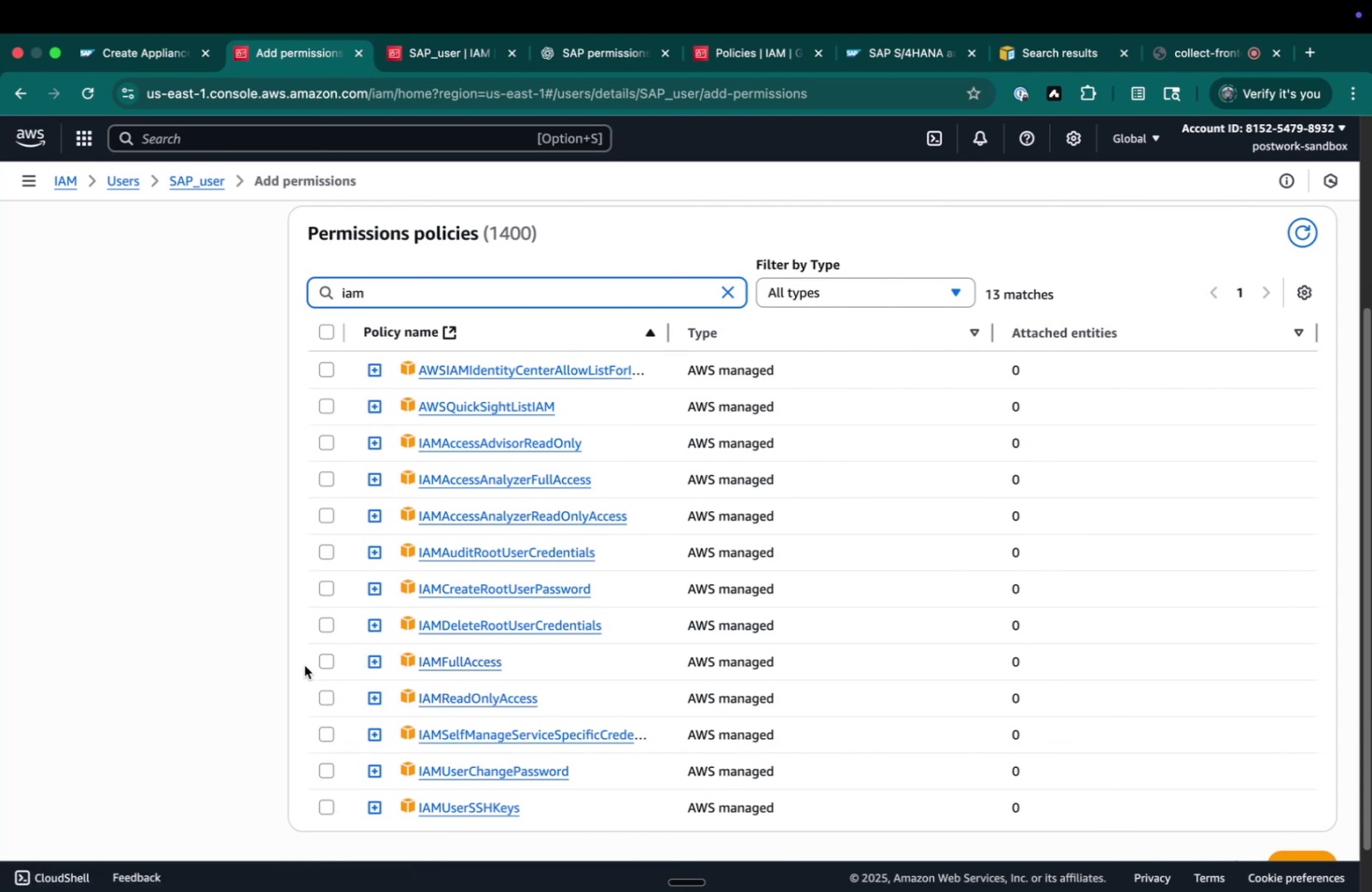 
left_click([324, 661])
 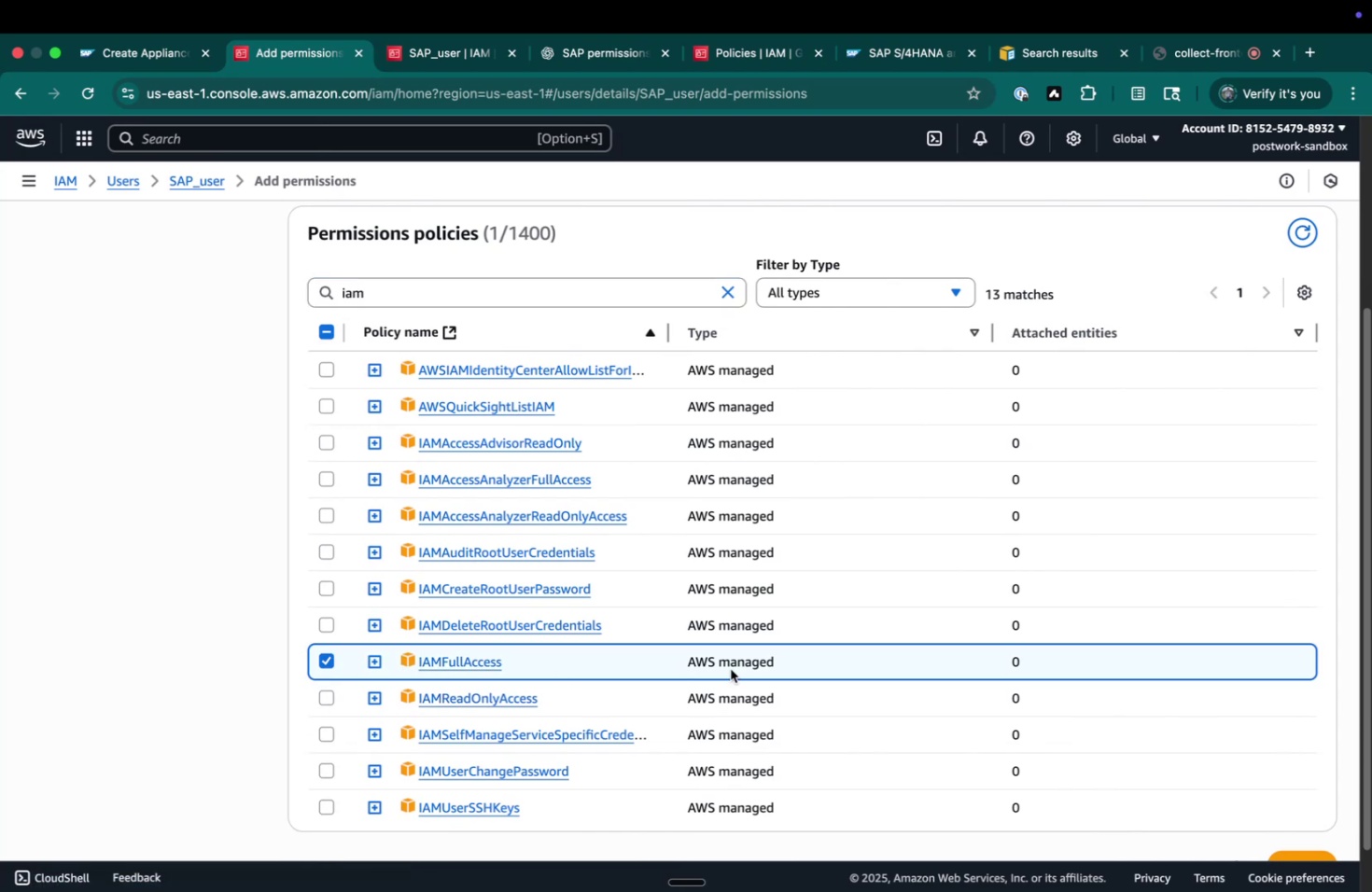 
scroll: coordinate [1055, 638], scroll_direction: down, amount: 18.0
 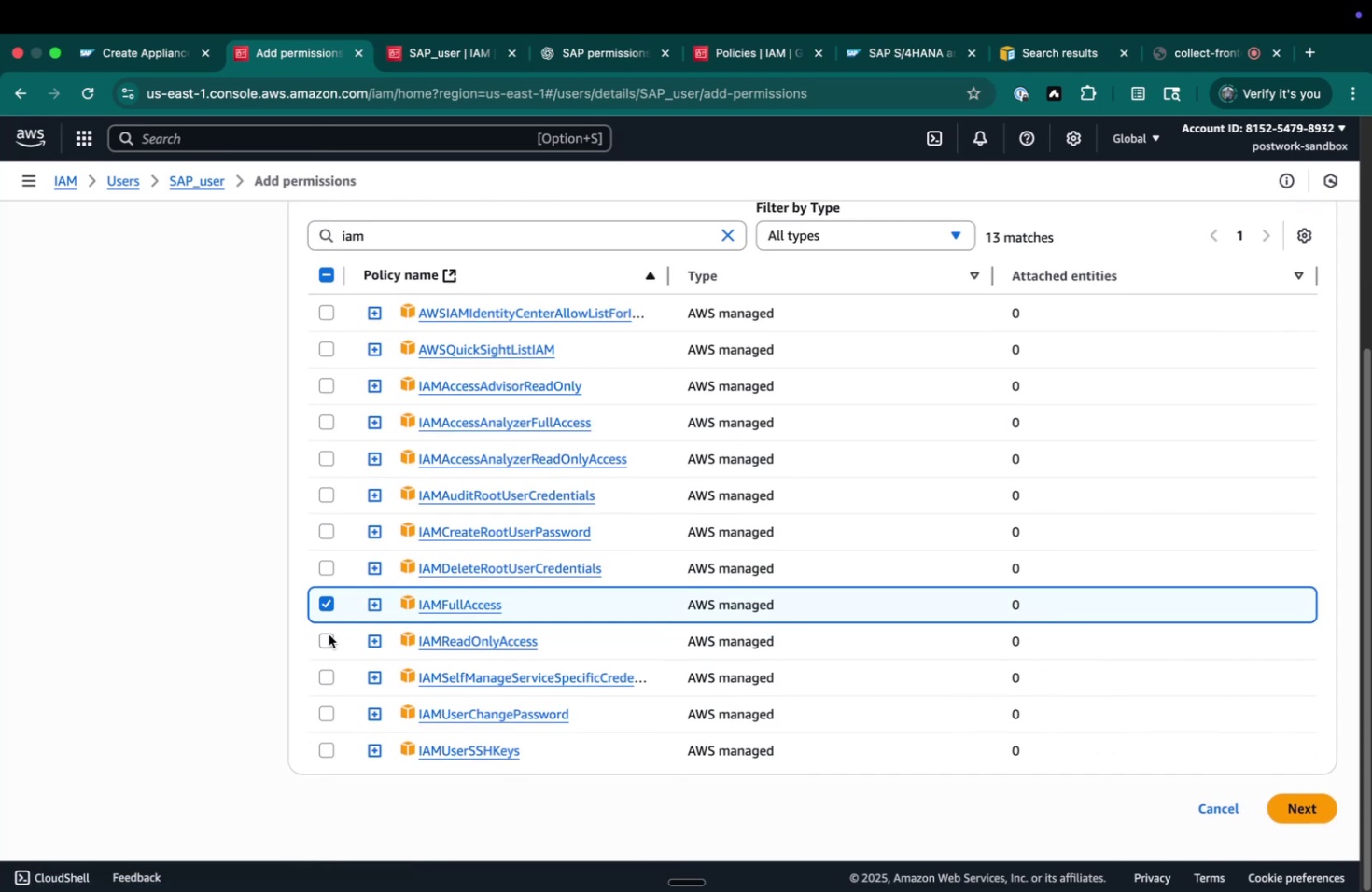 
double_click([327, 592])
 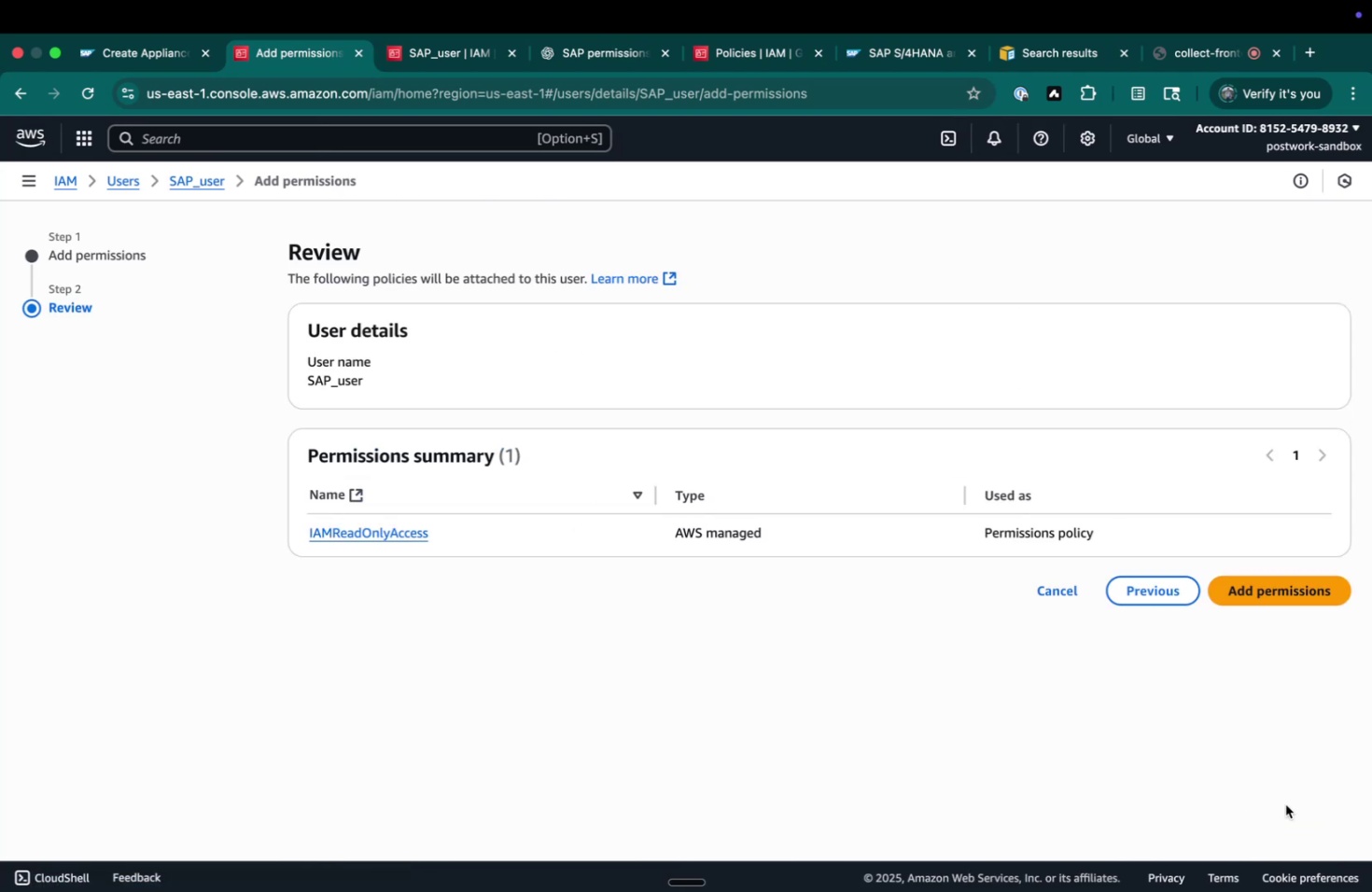 
left_click([1291, 586])
 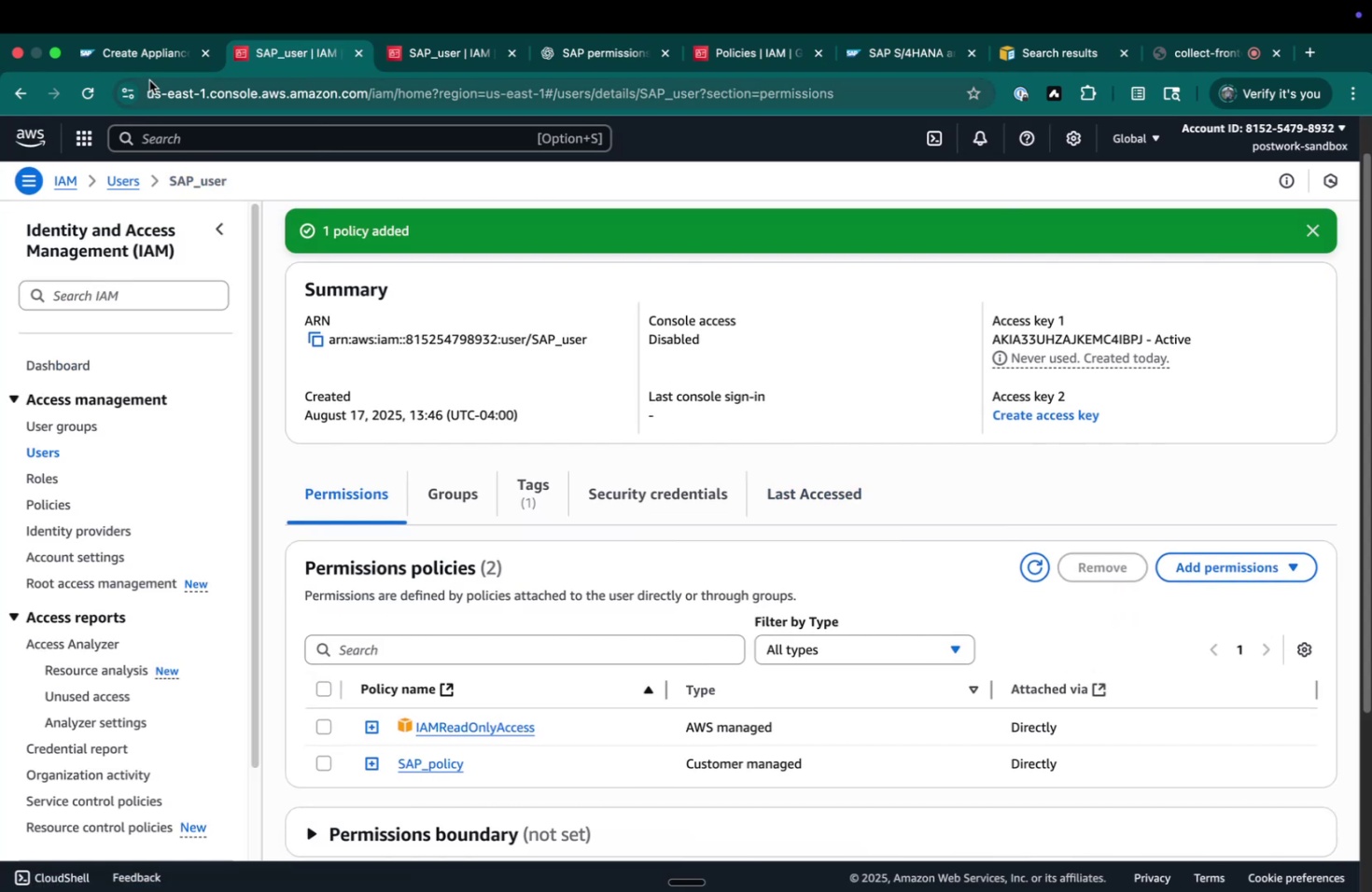 
left_click([150, 67])
 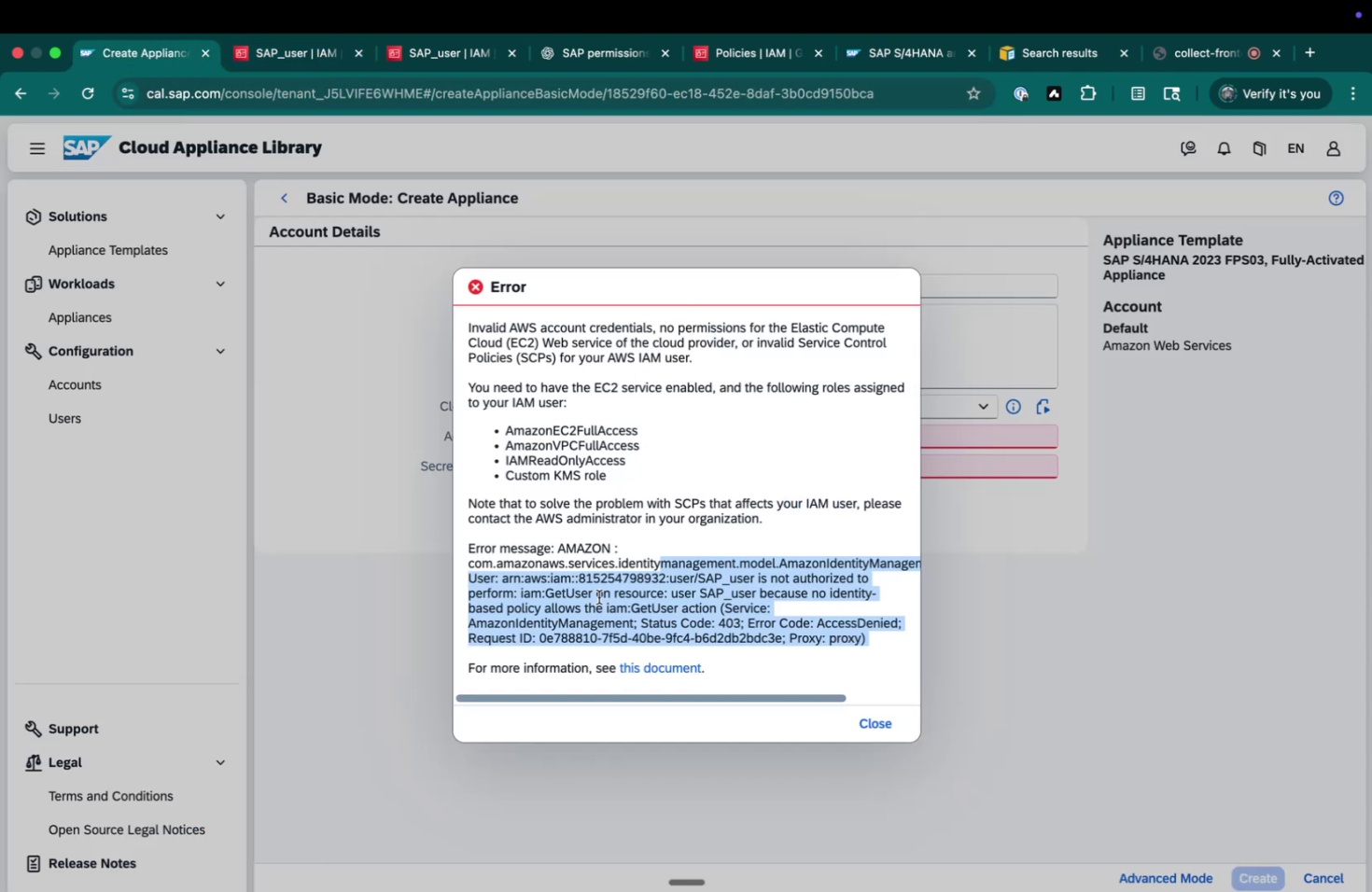 
left_click([600, 601])
 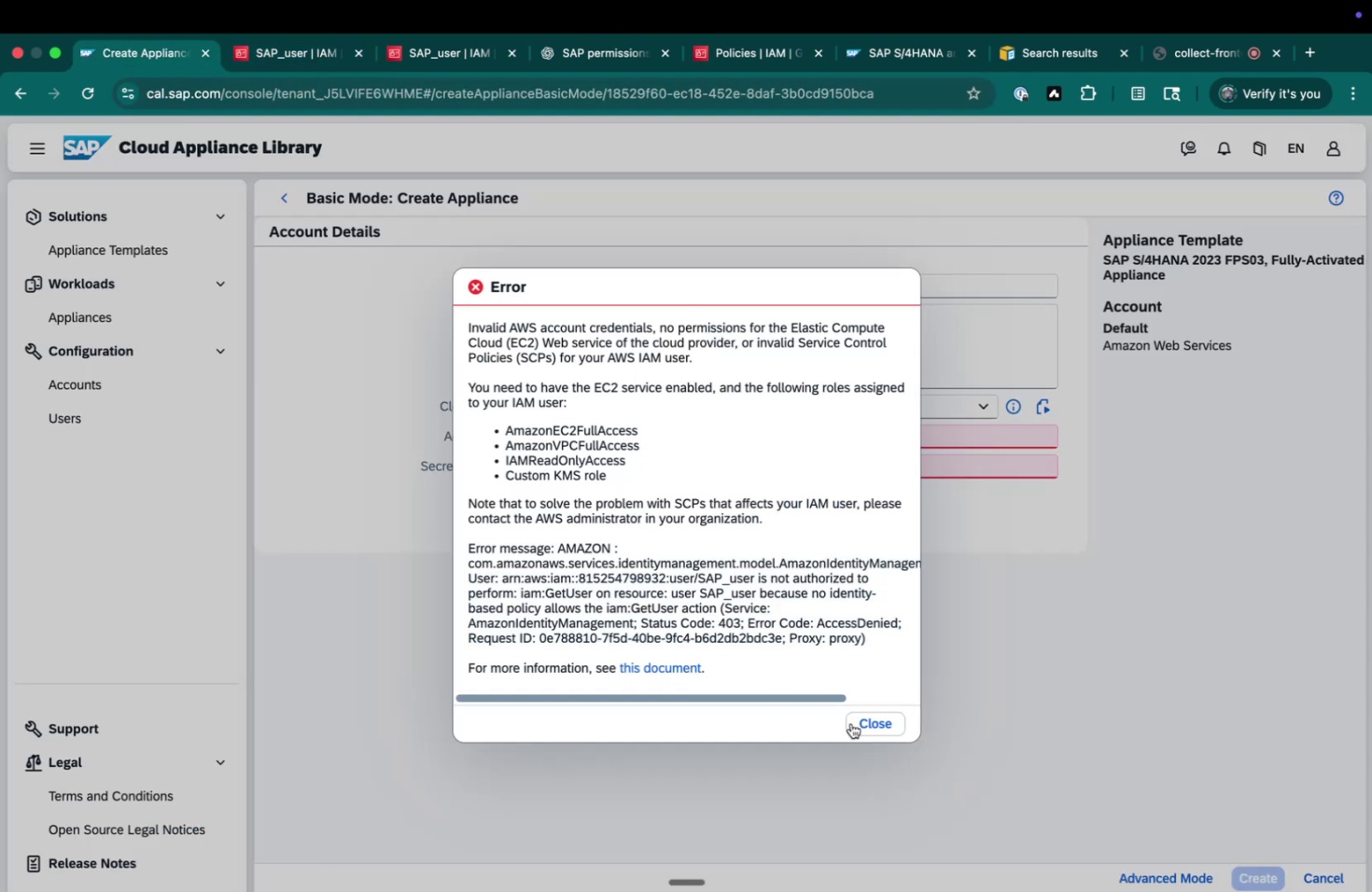 
left_click([855, 722])
 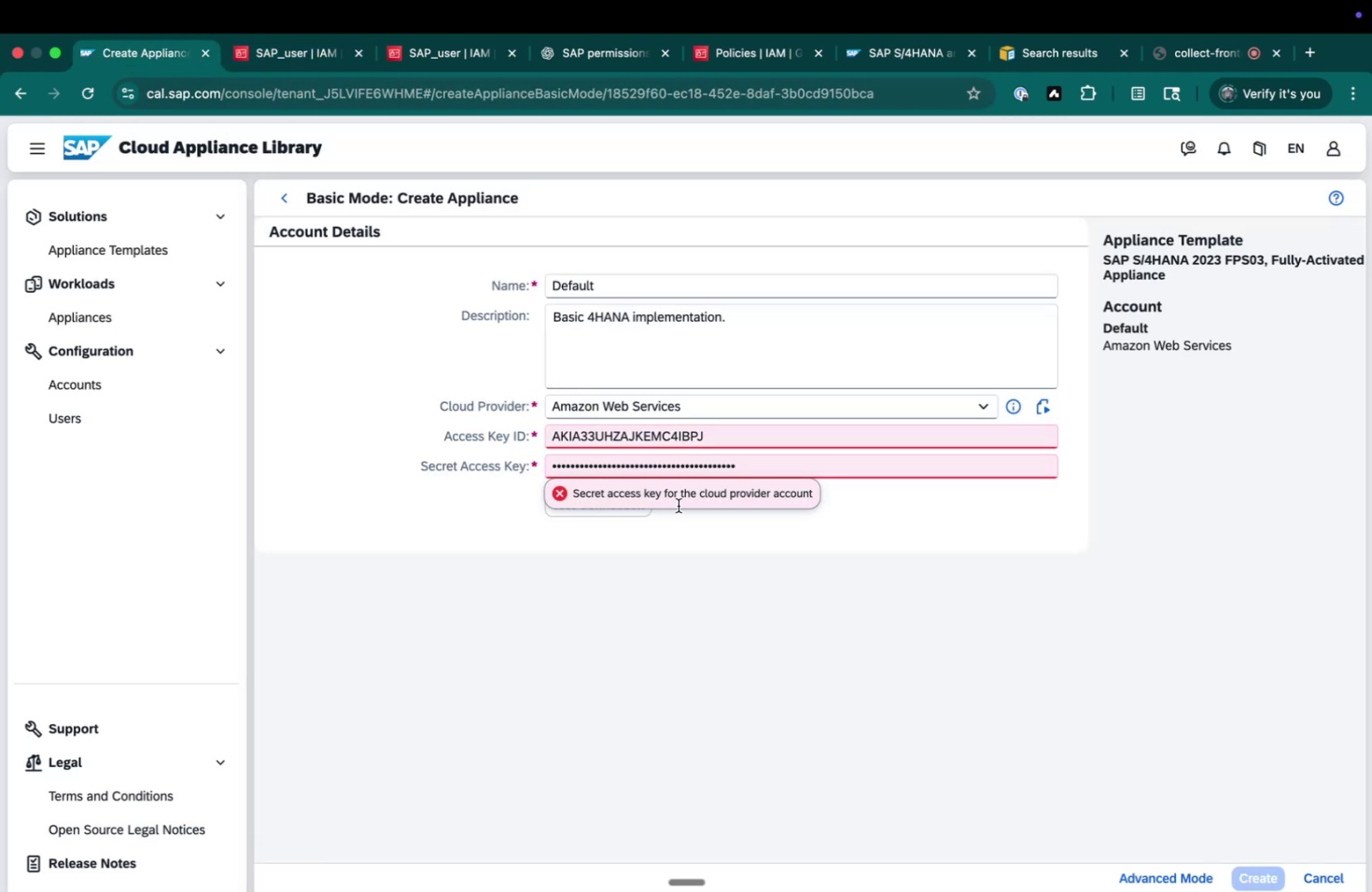 
left_click([696, 552])
 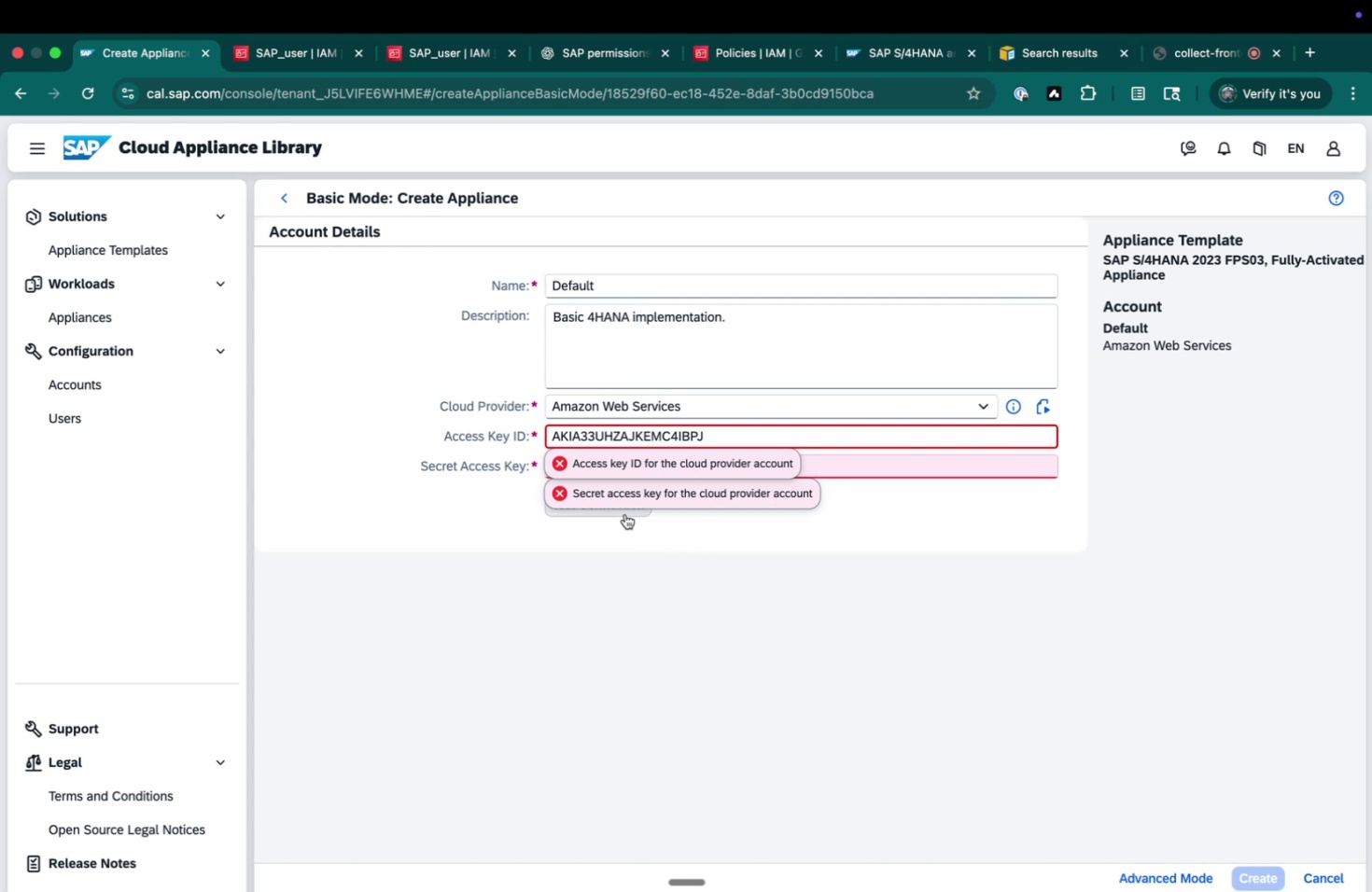 
left_click([624, 513])
 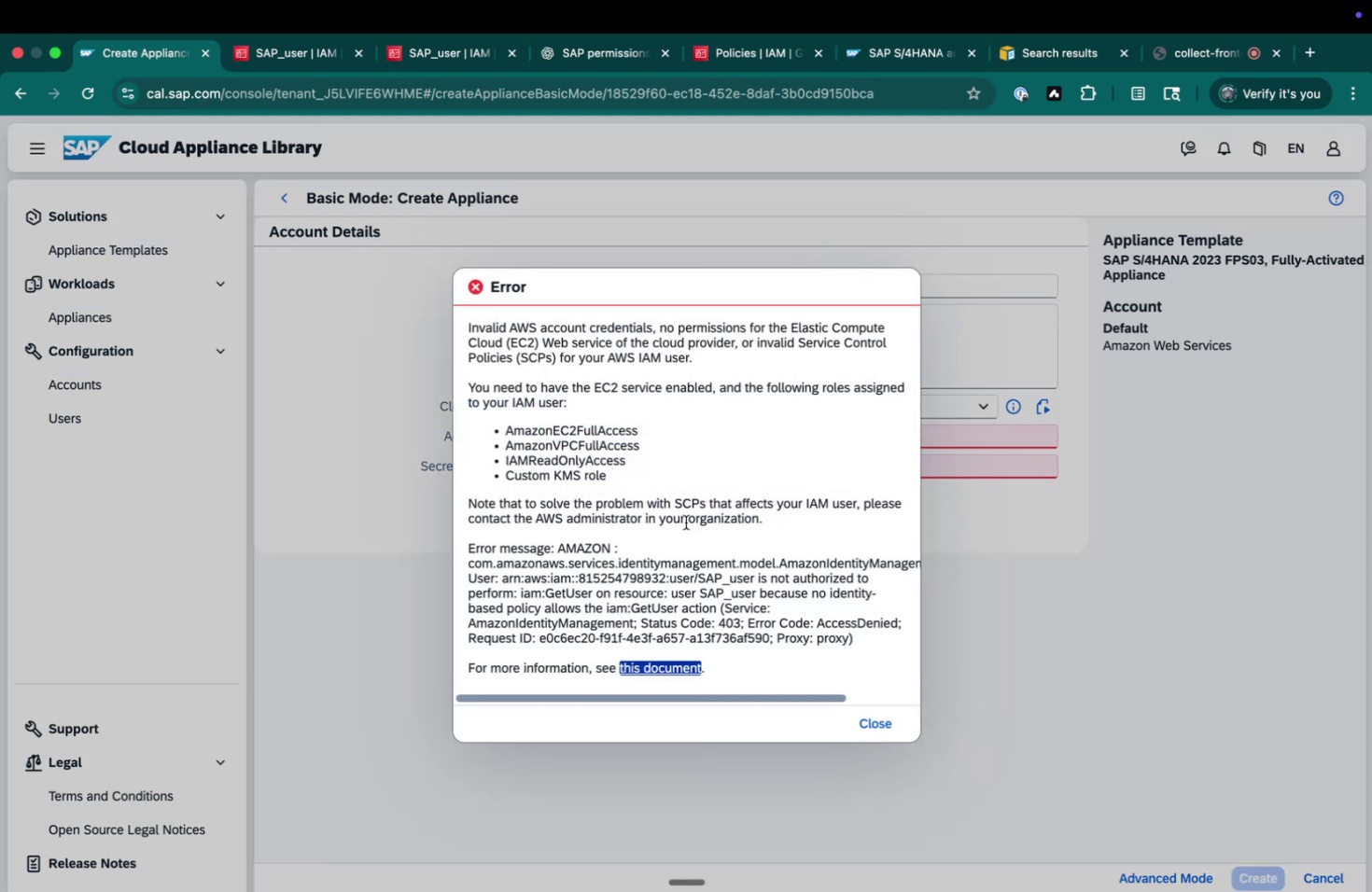 
scroll: coordinate [677, 536], scroll_direction: down, amount: 3.0
 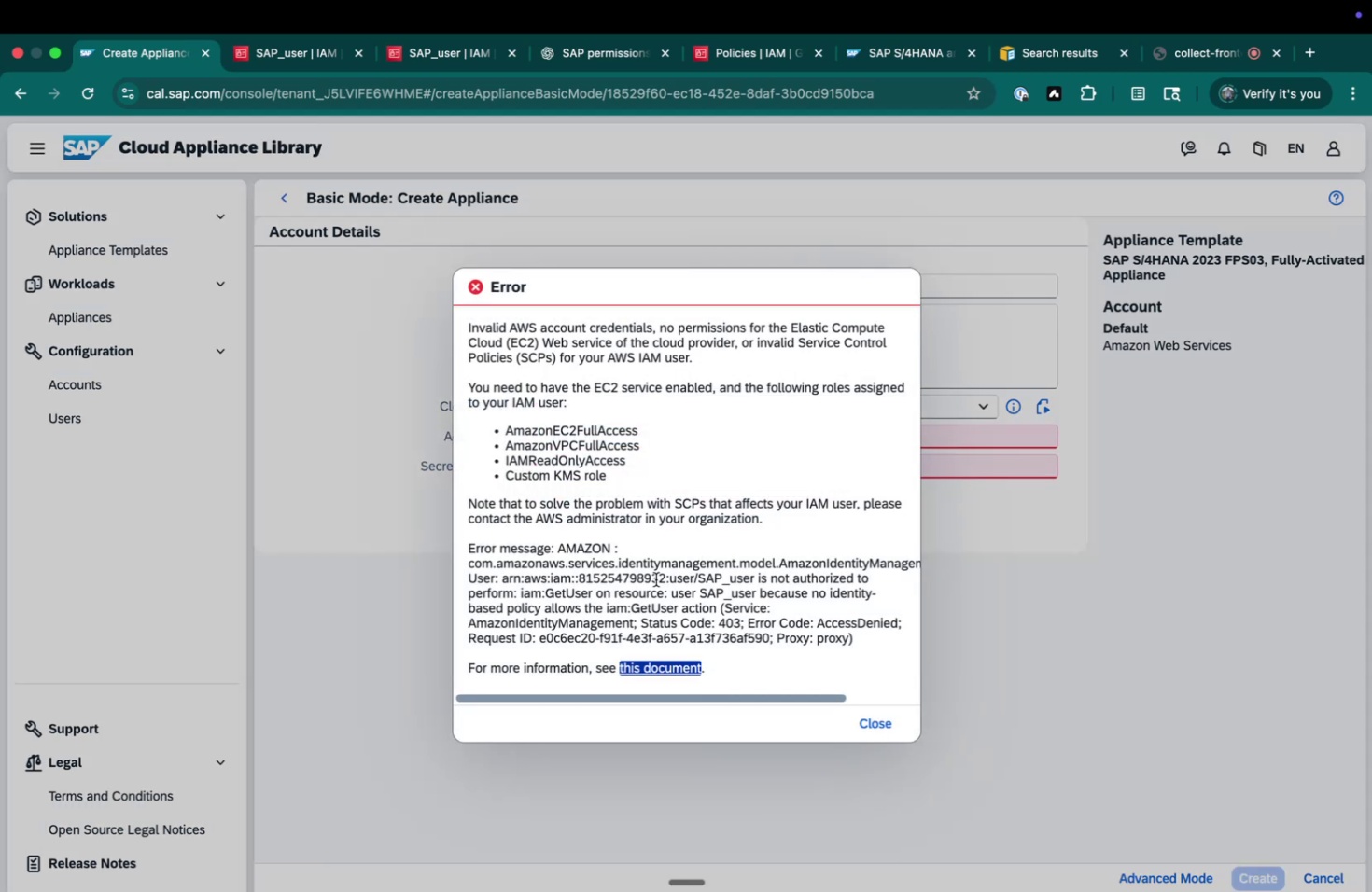 
scroll: coordinate [655, 578], scroll_direction: up, amount: 1.0
 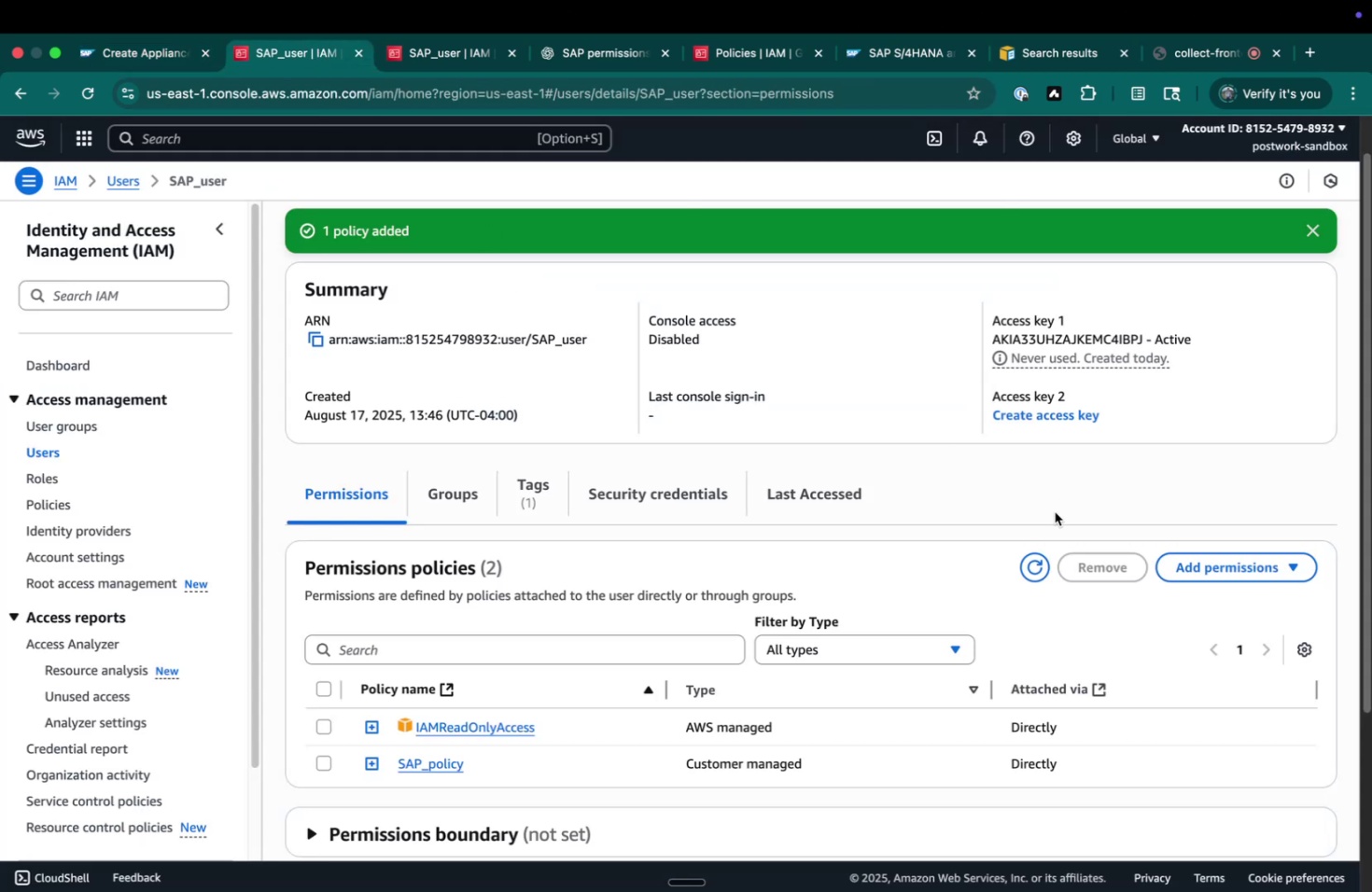 
left_click([1205, 560])
 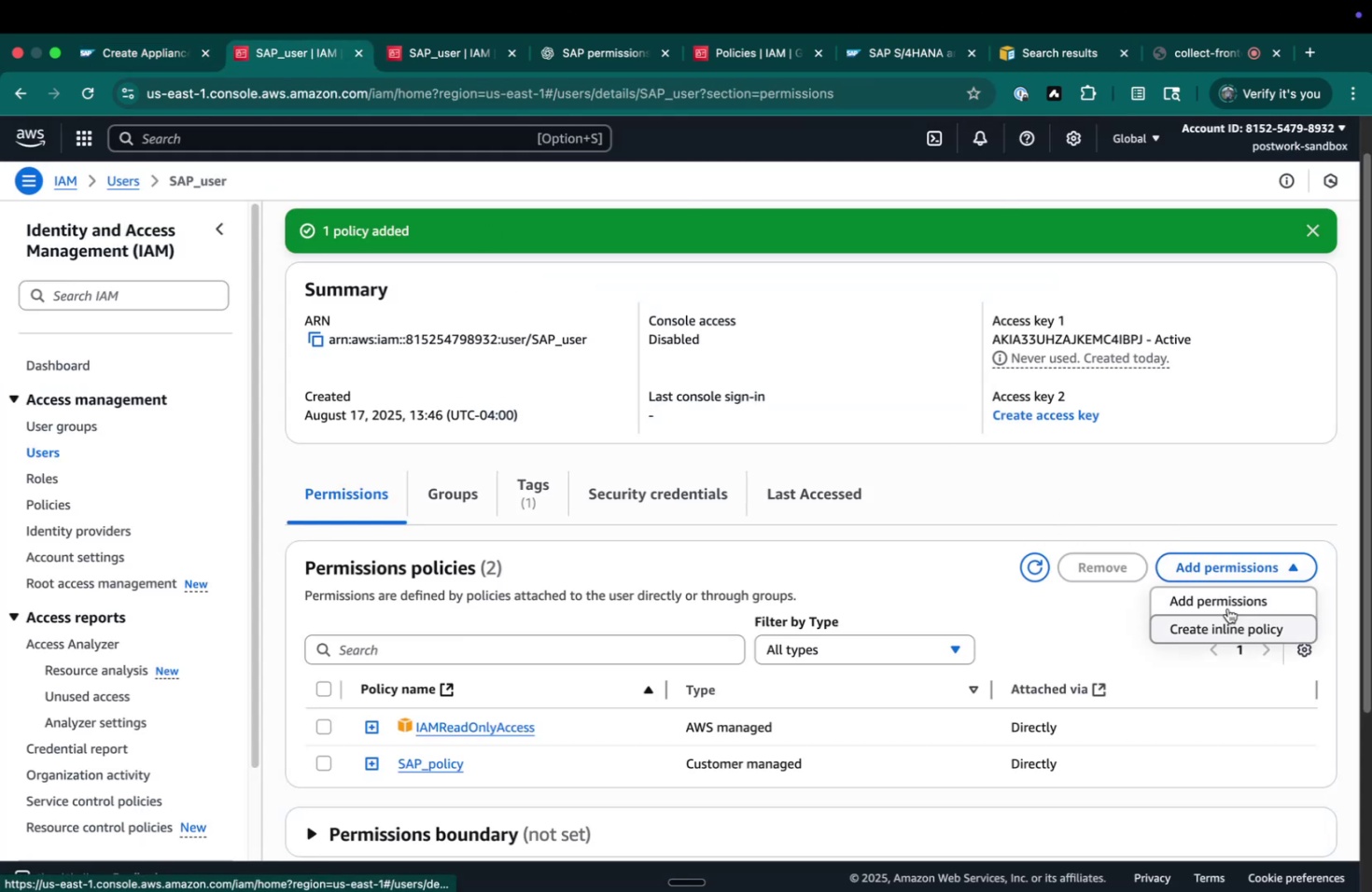 
left_click([1223, 602])
 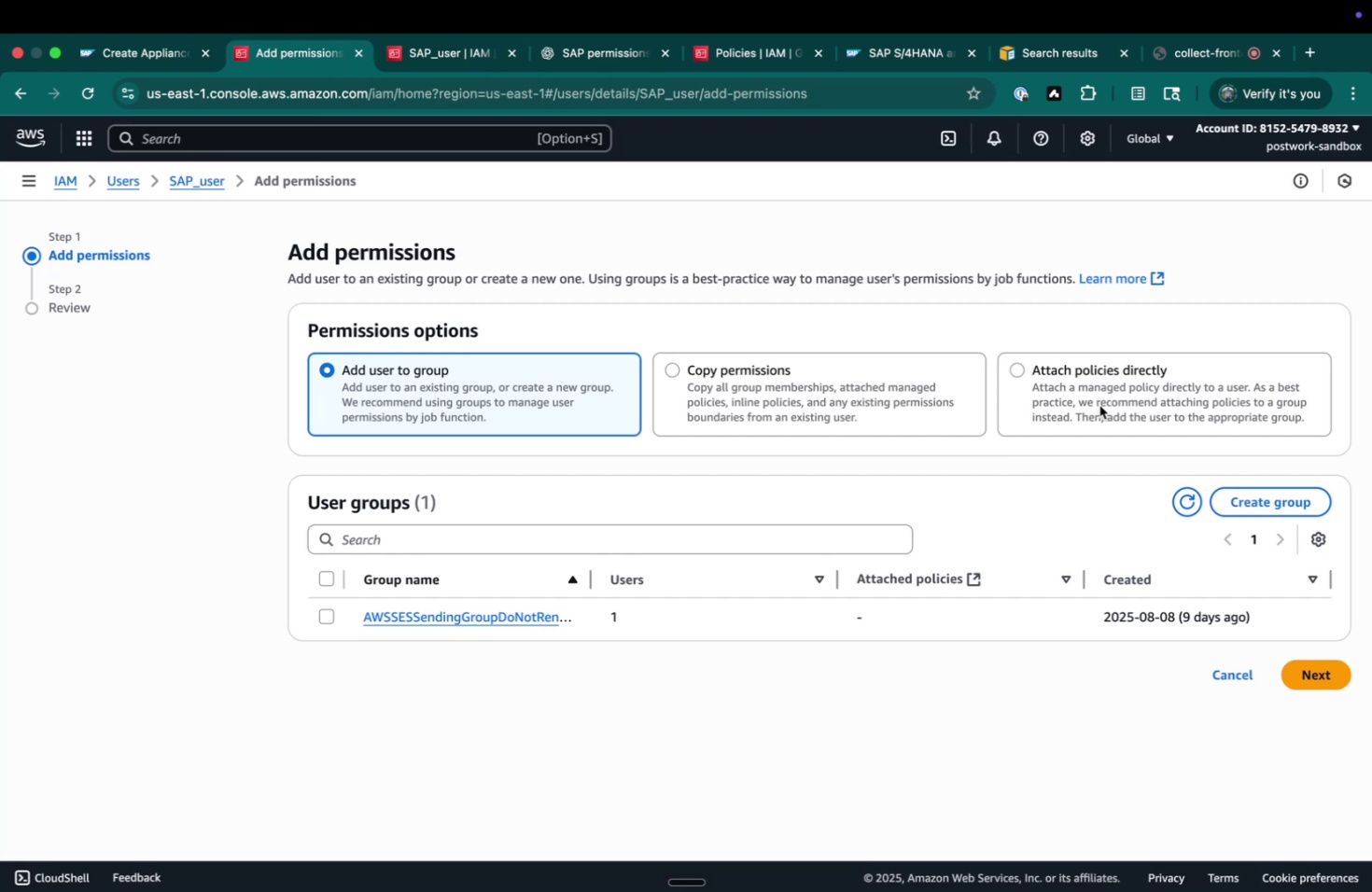 
left_click([949, 381])
 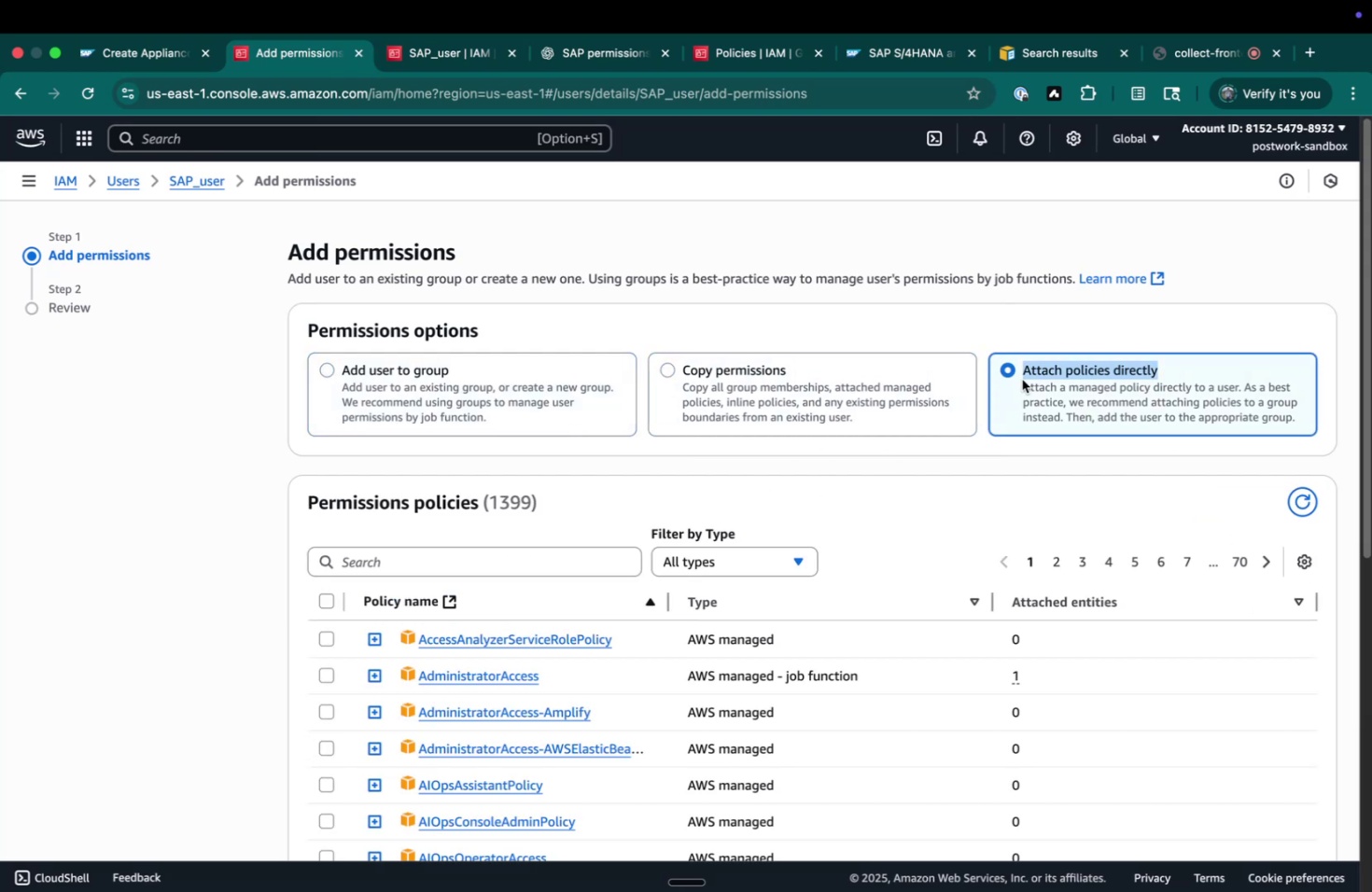 
type(ad)
 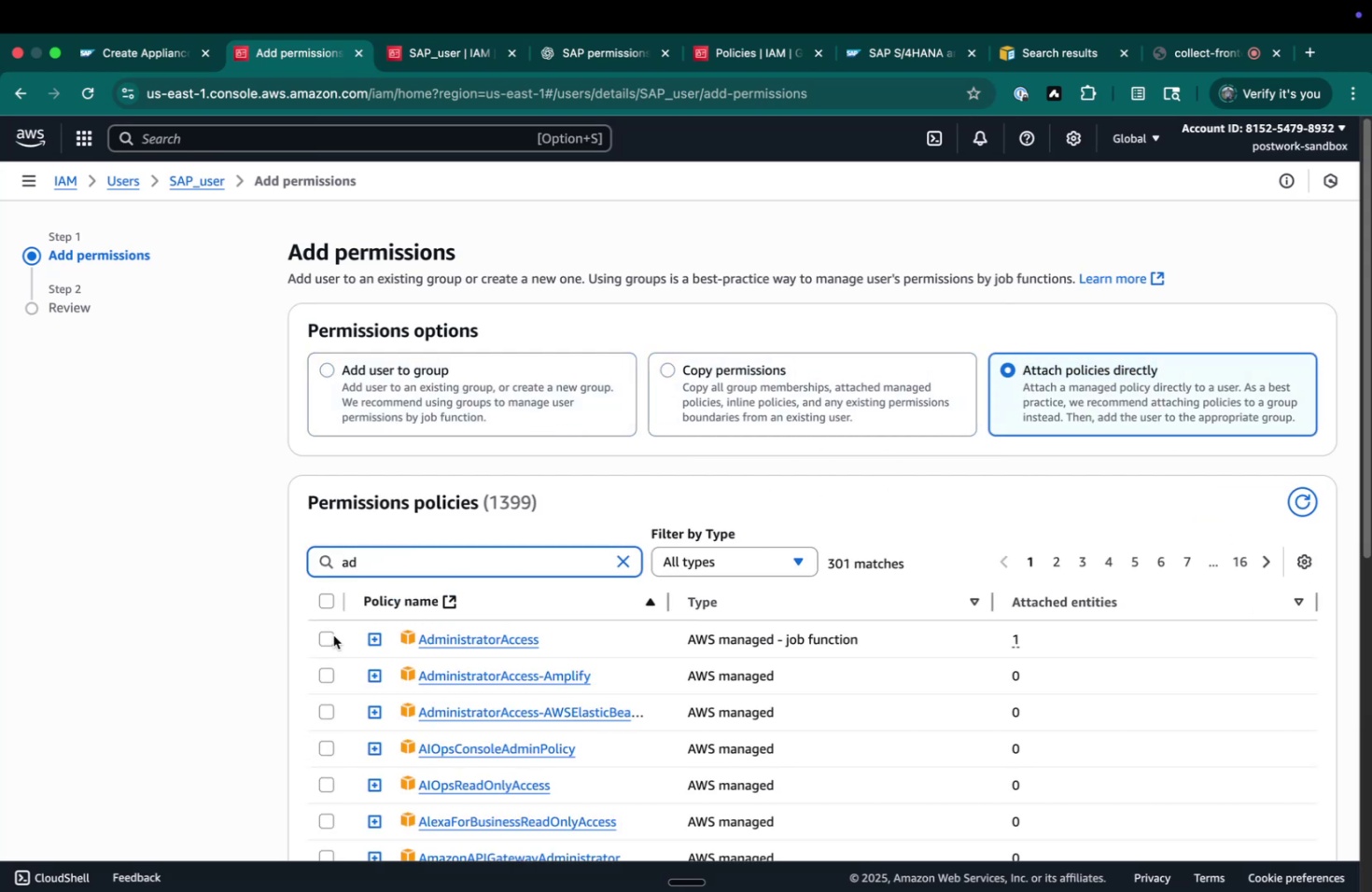 
left_click([325, 636])
 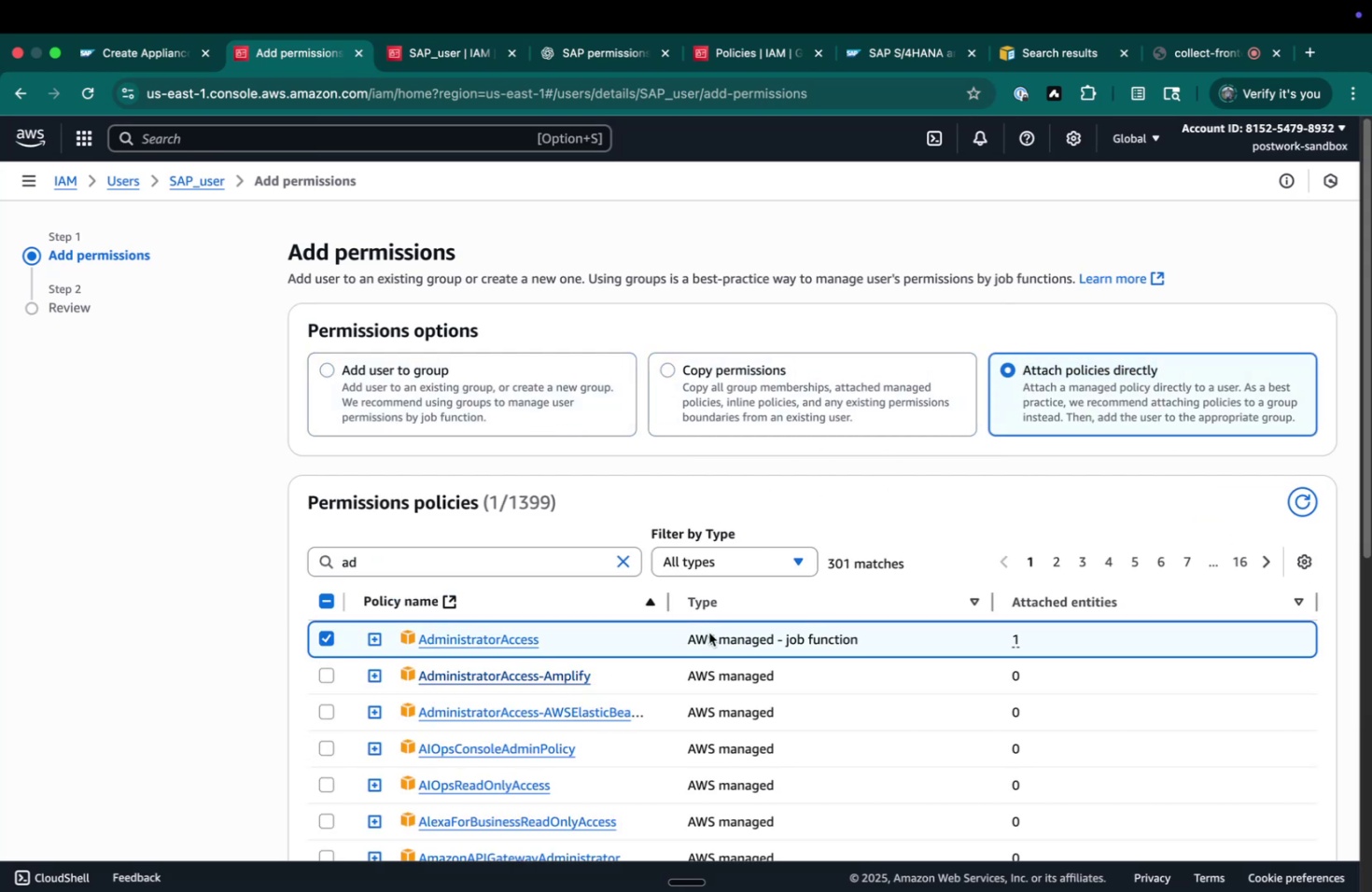 
scroll: coordinate [1116, 676], scroll_direction: down, amount: 59.0
 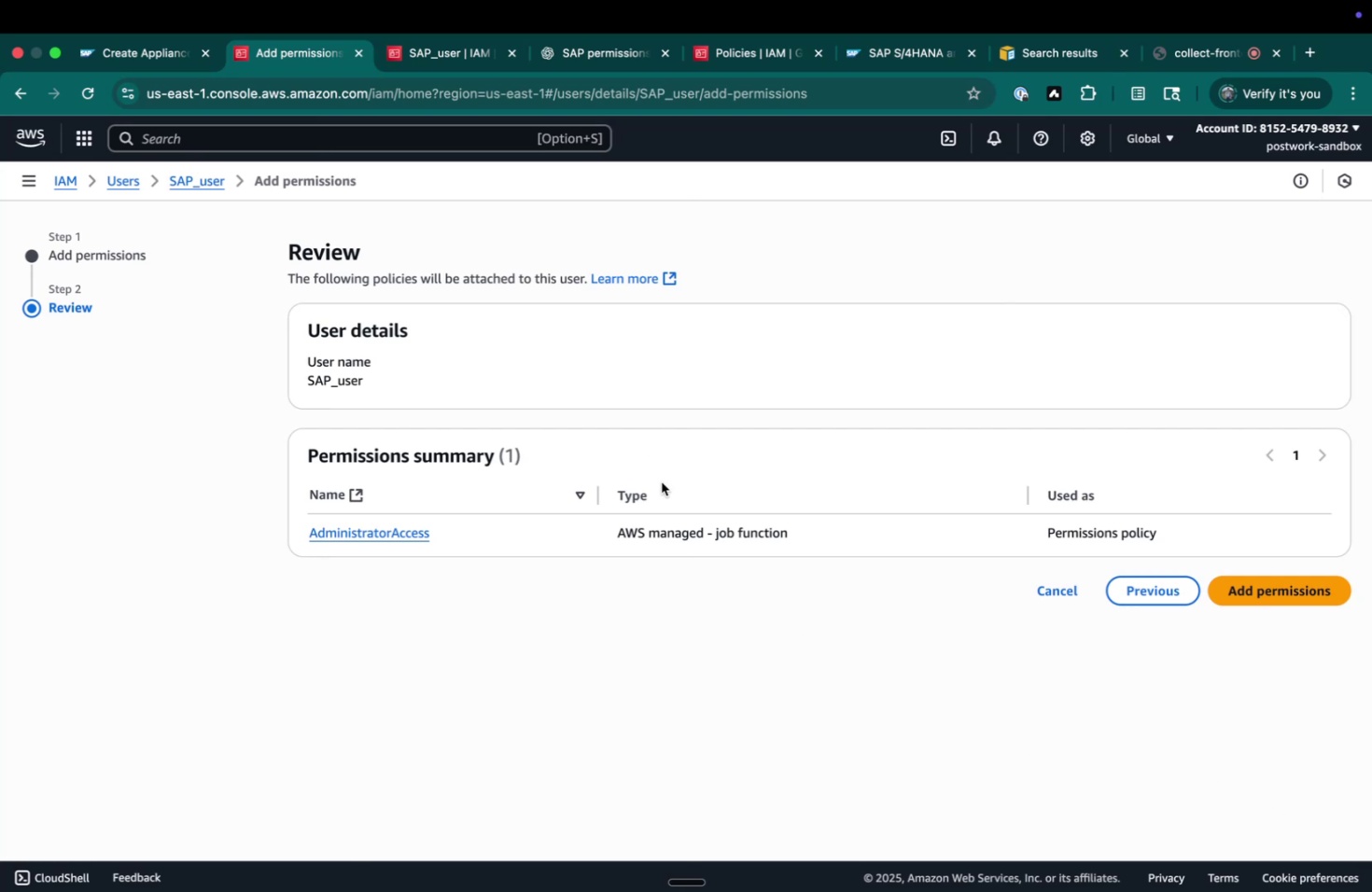 
left_click([1250, 578])
 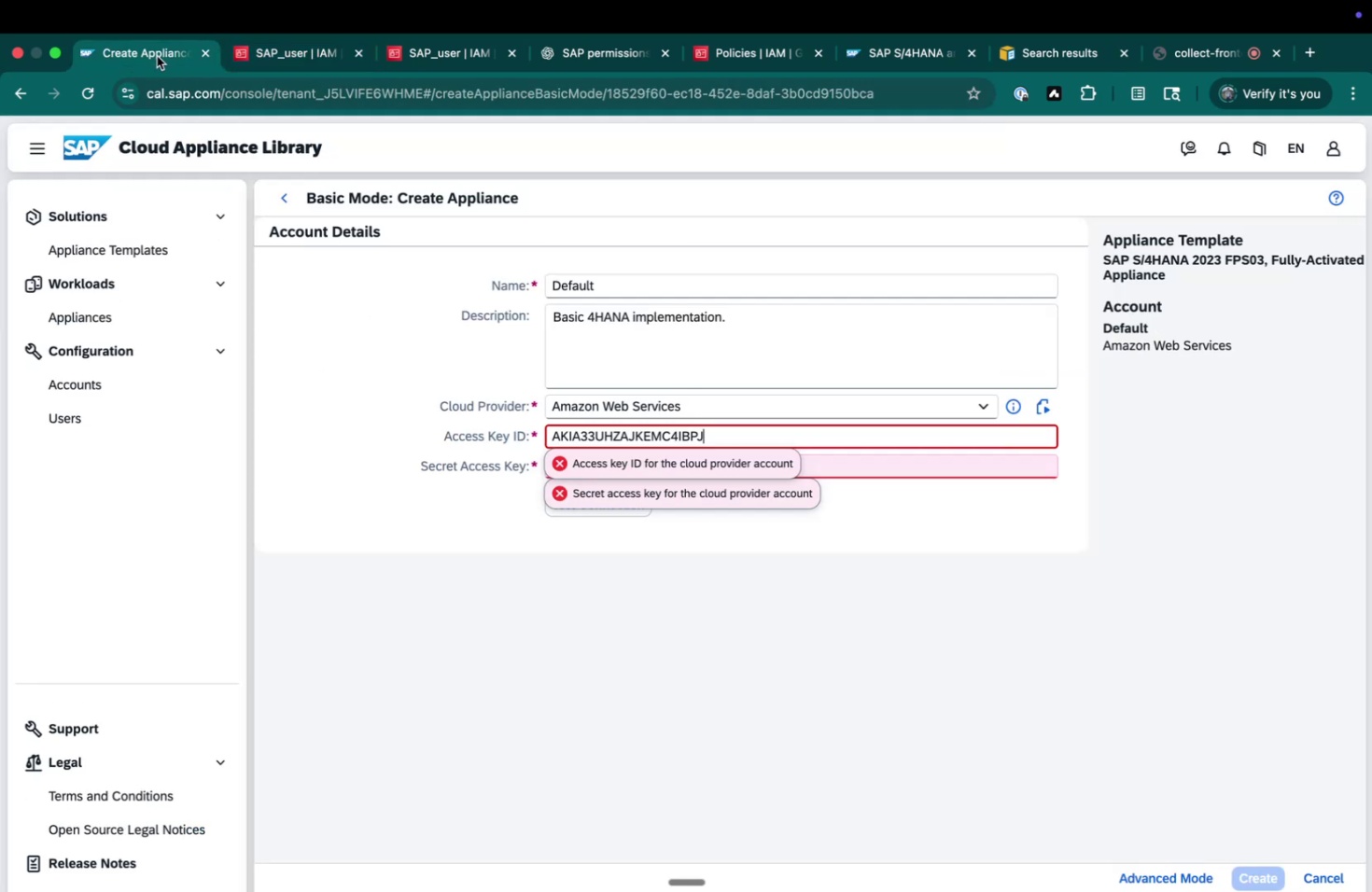 
left_click([554, 552])
 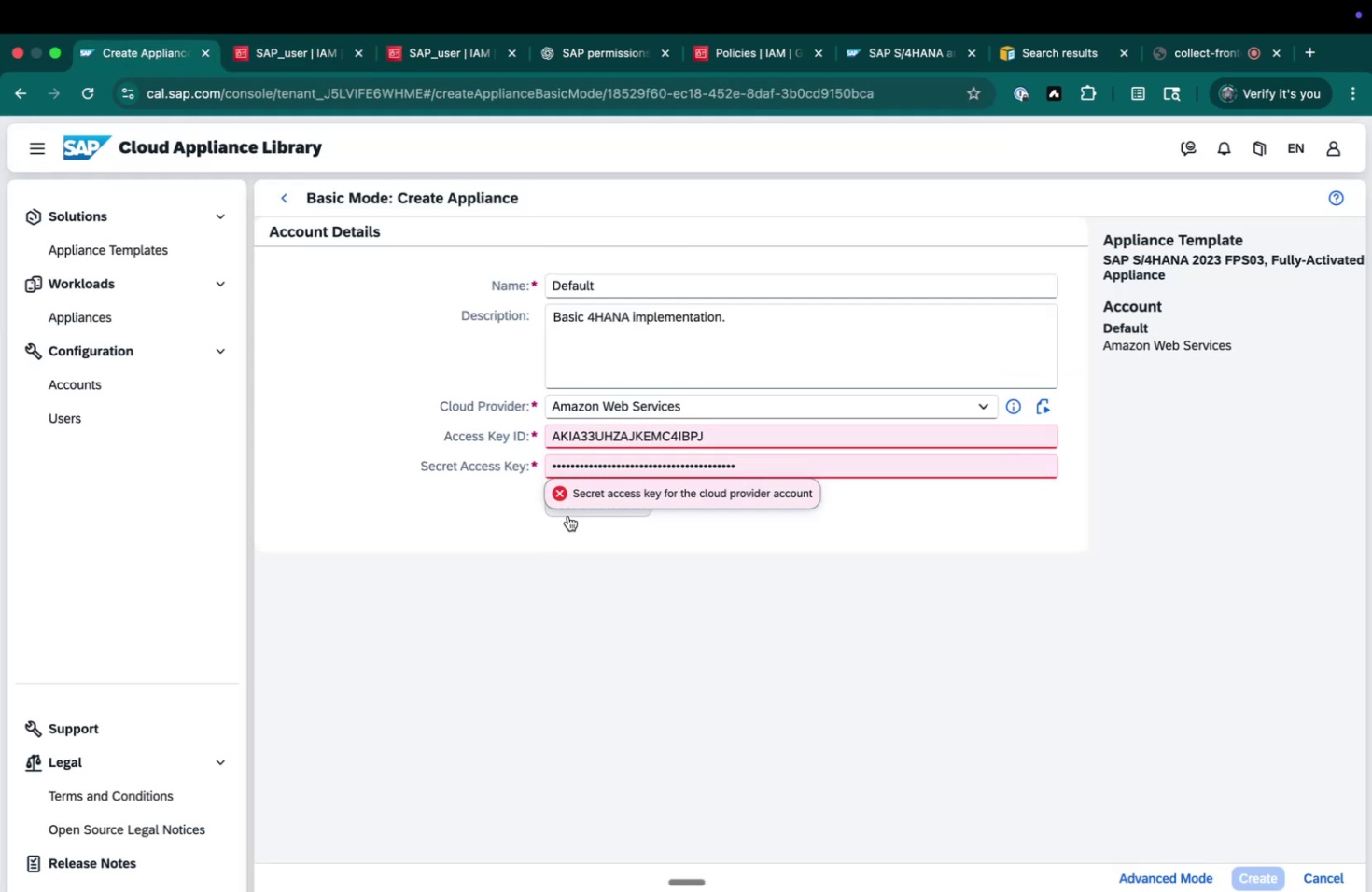 
left_click([567, 515])
 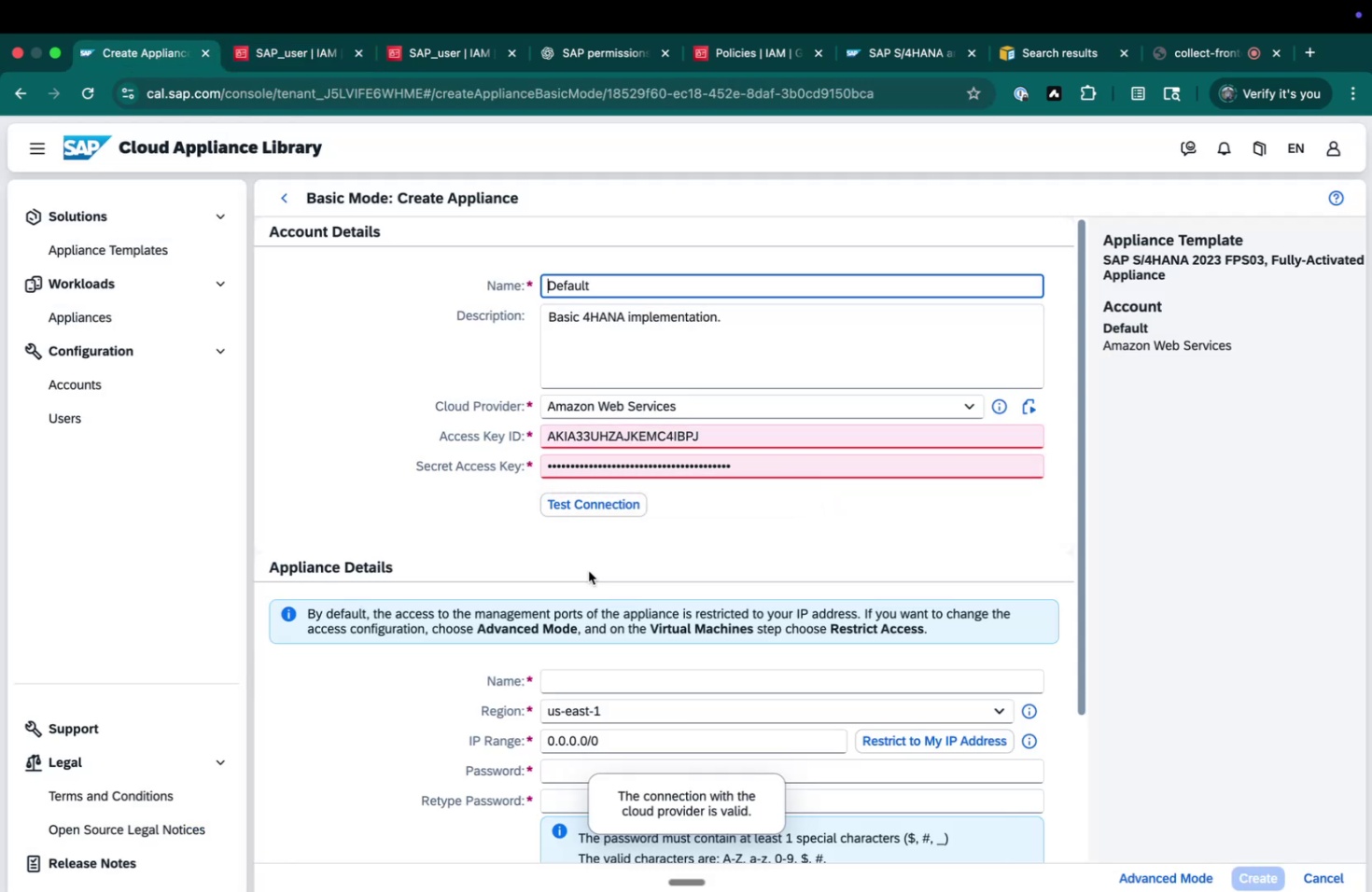 
scroll: coordinate [586, 543], scroll_direction: down, amount: 8.0
 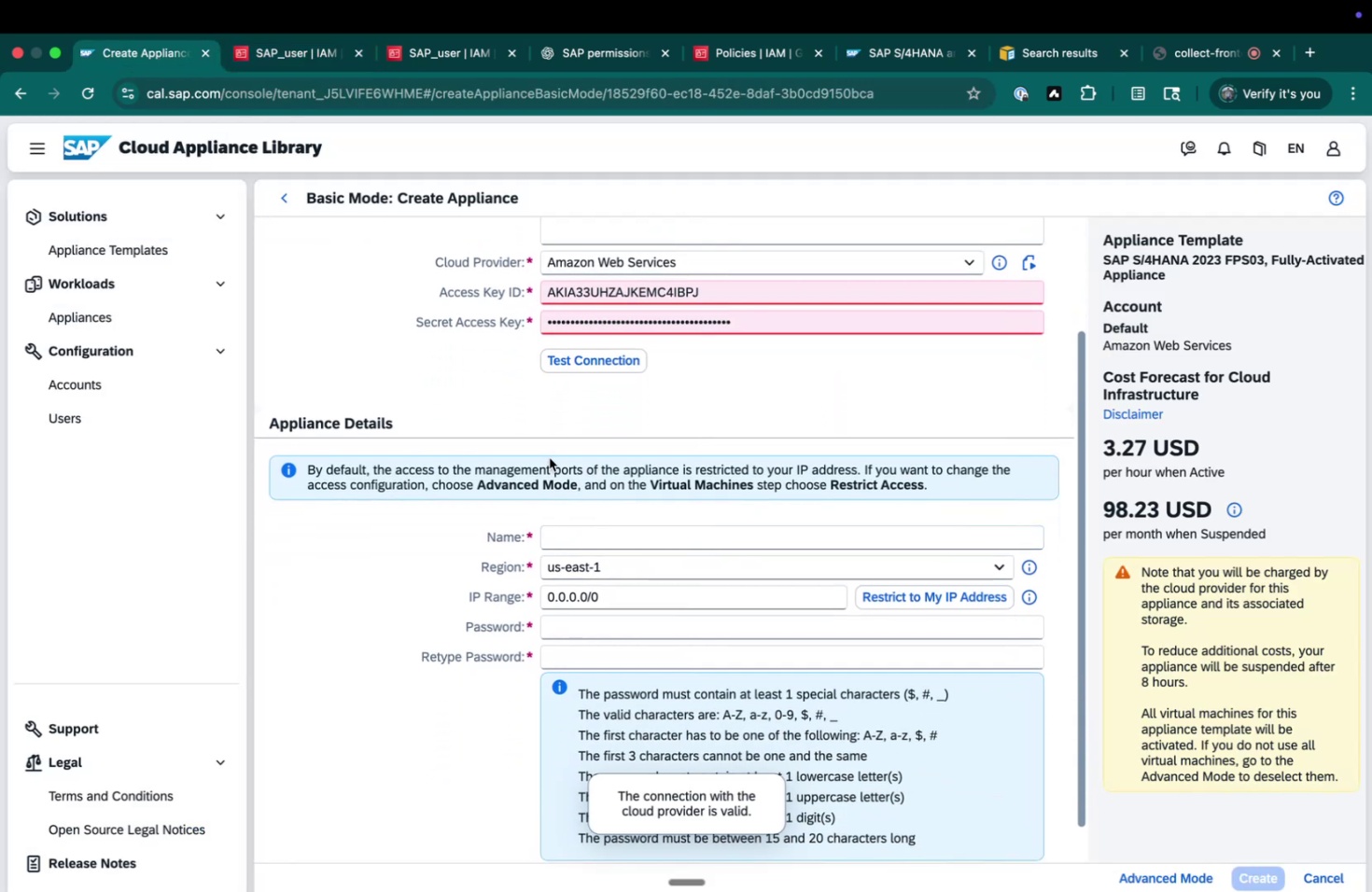 
left_click_drag(start_coordinate=[542, 467], to_coordinate=[630, 467])
 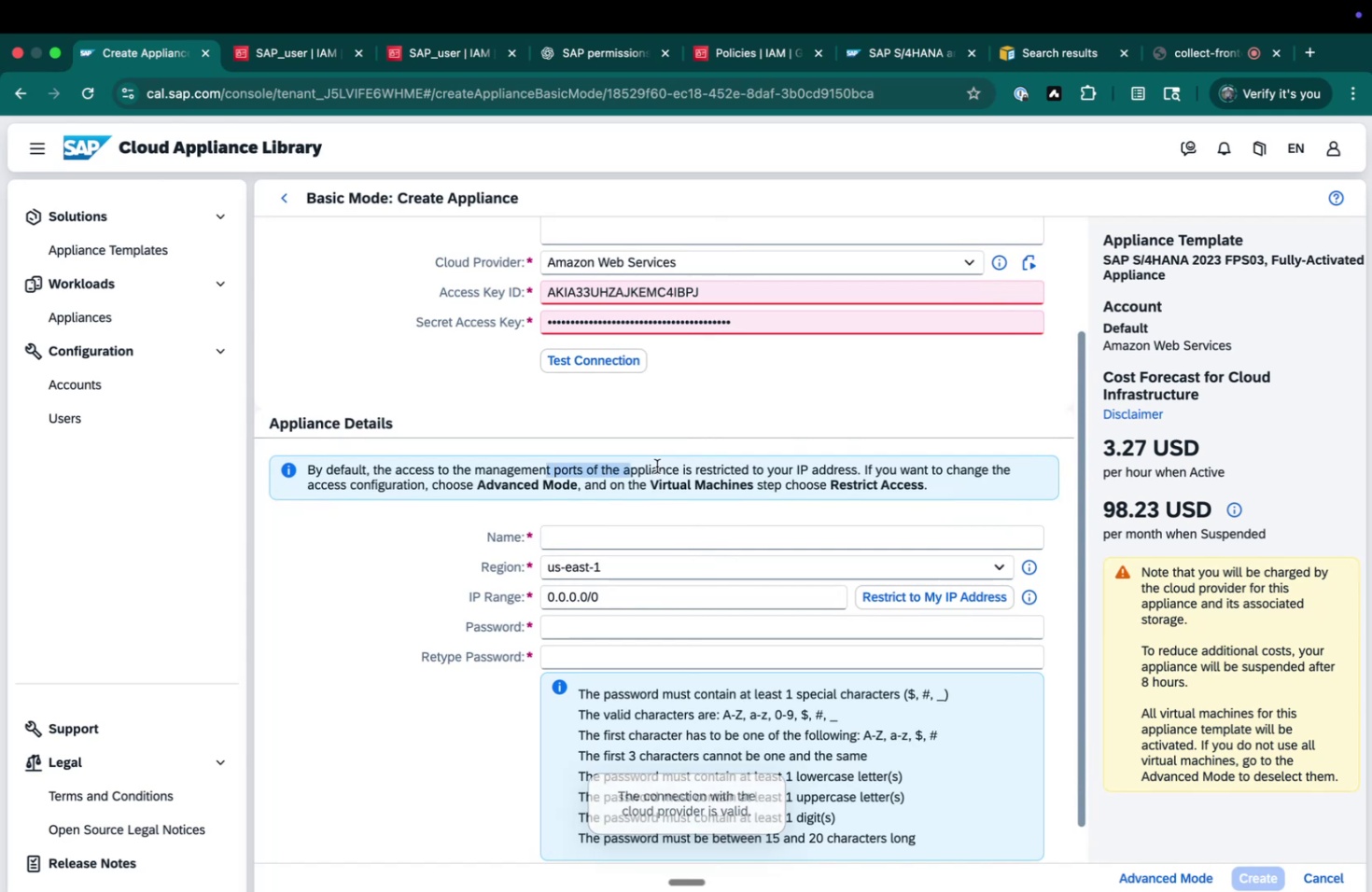 
double_click([656, 466])
 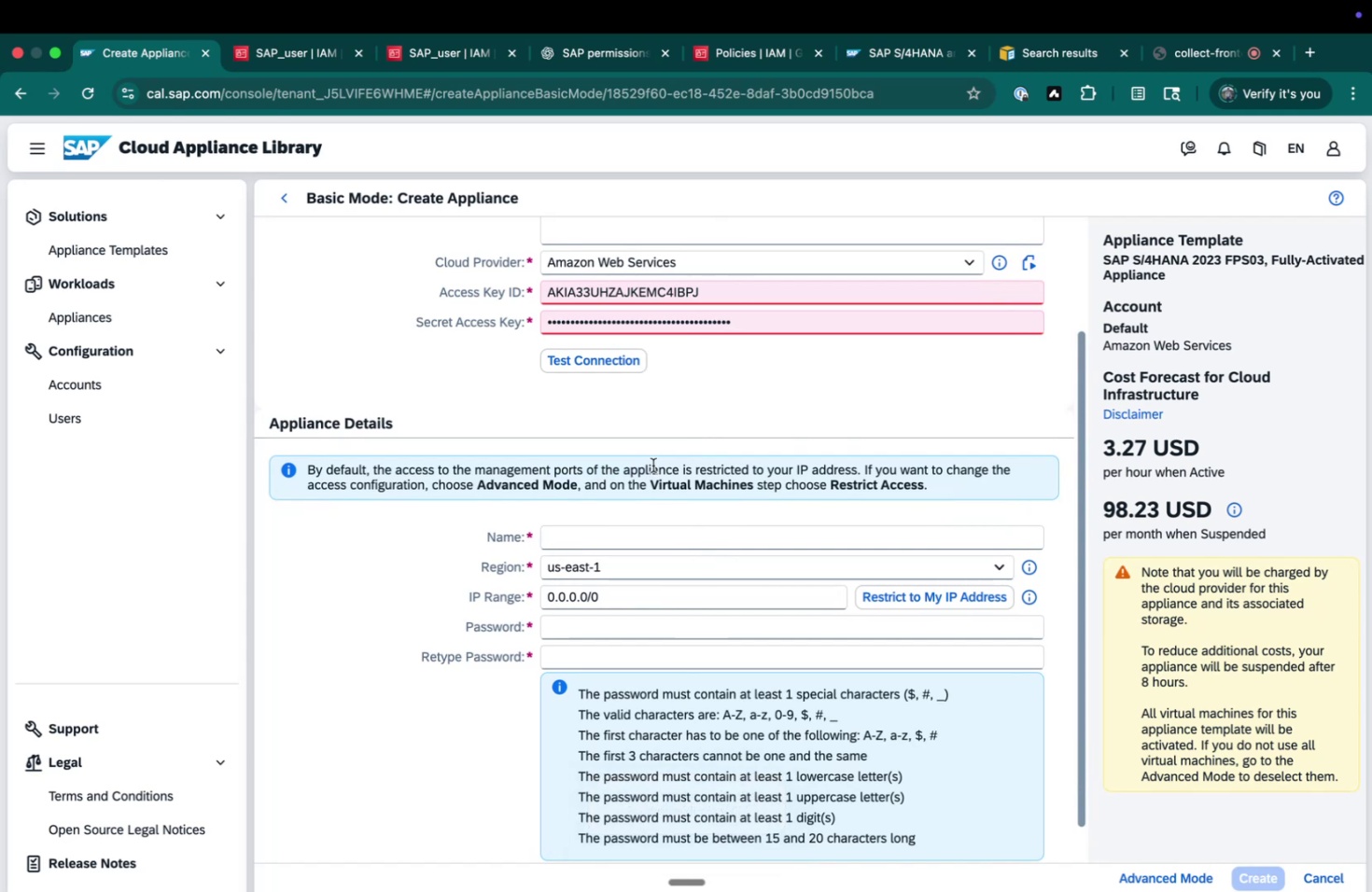 
scroll: coordinate [637, 462], scroll_direction: down, amount: 3.0
 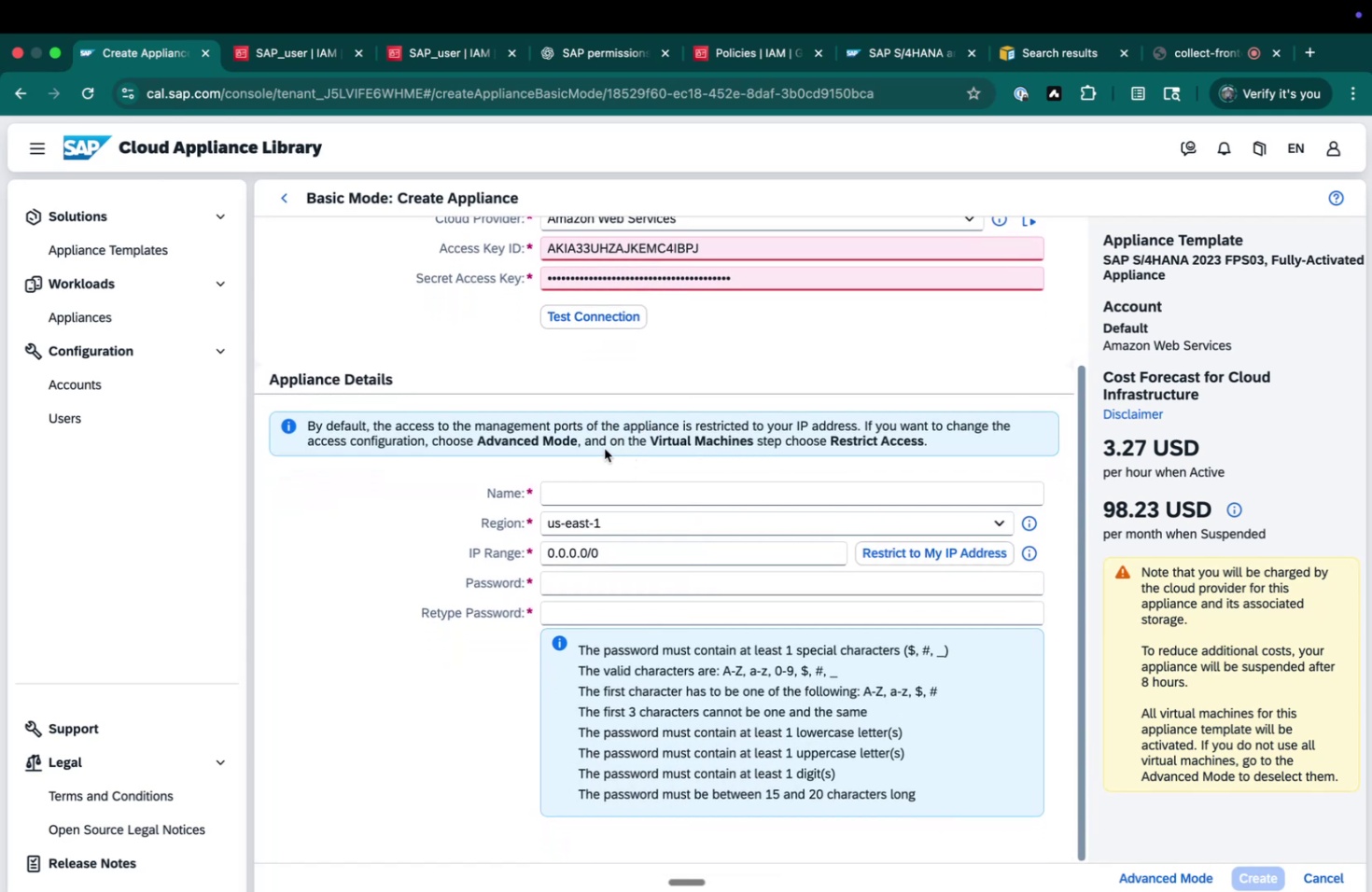 
wait(6.57)
 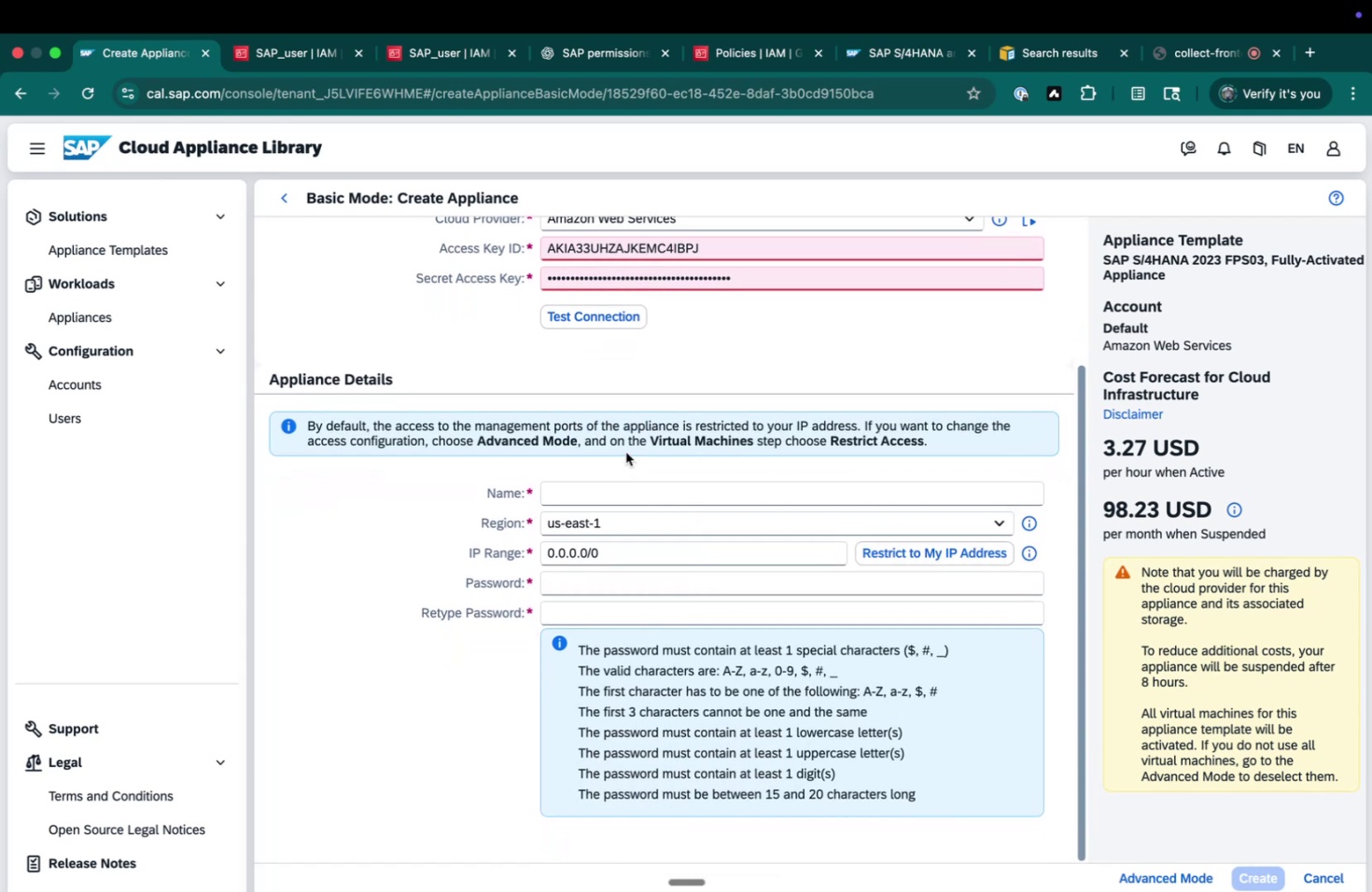 
left_click([653, 496])
 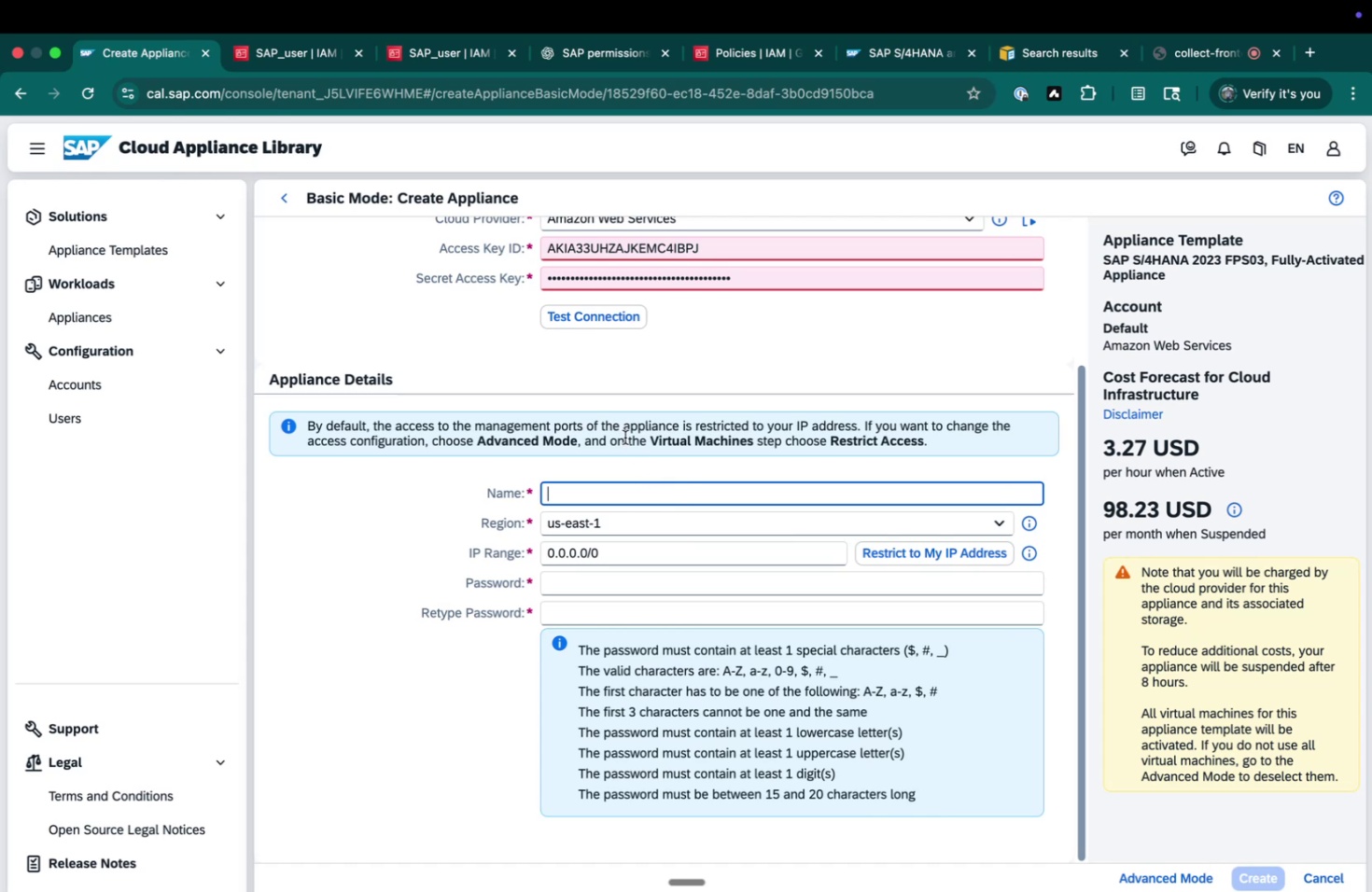 
type(sandbox-vpc)
 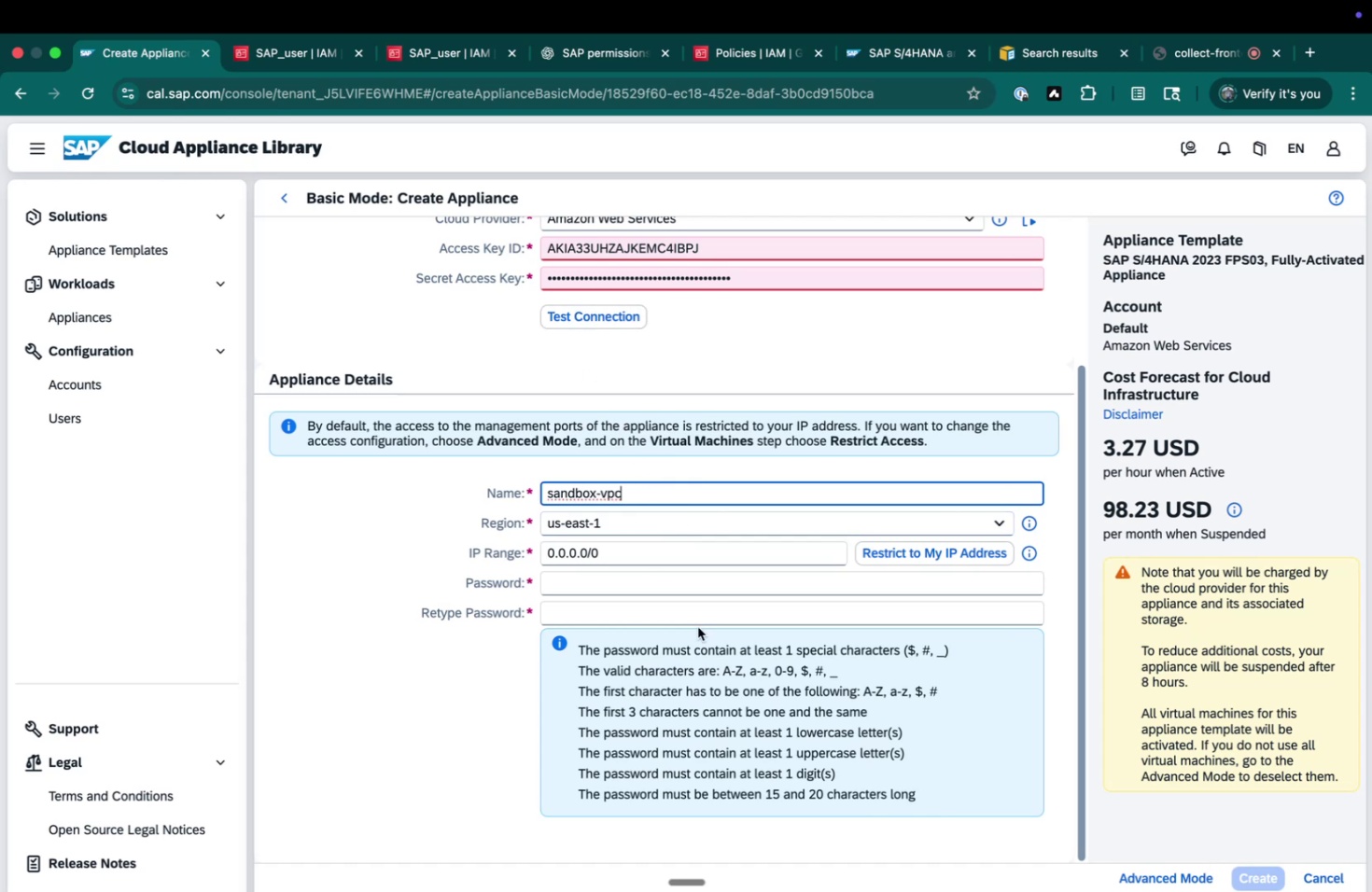 
scroll: coordinate [731, 352], scroll_direction: down, amount: 5.0
 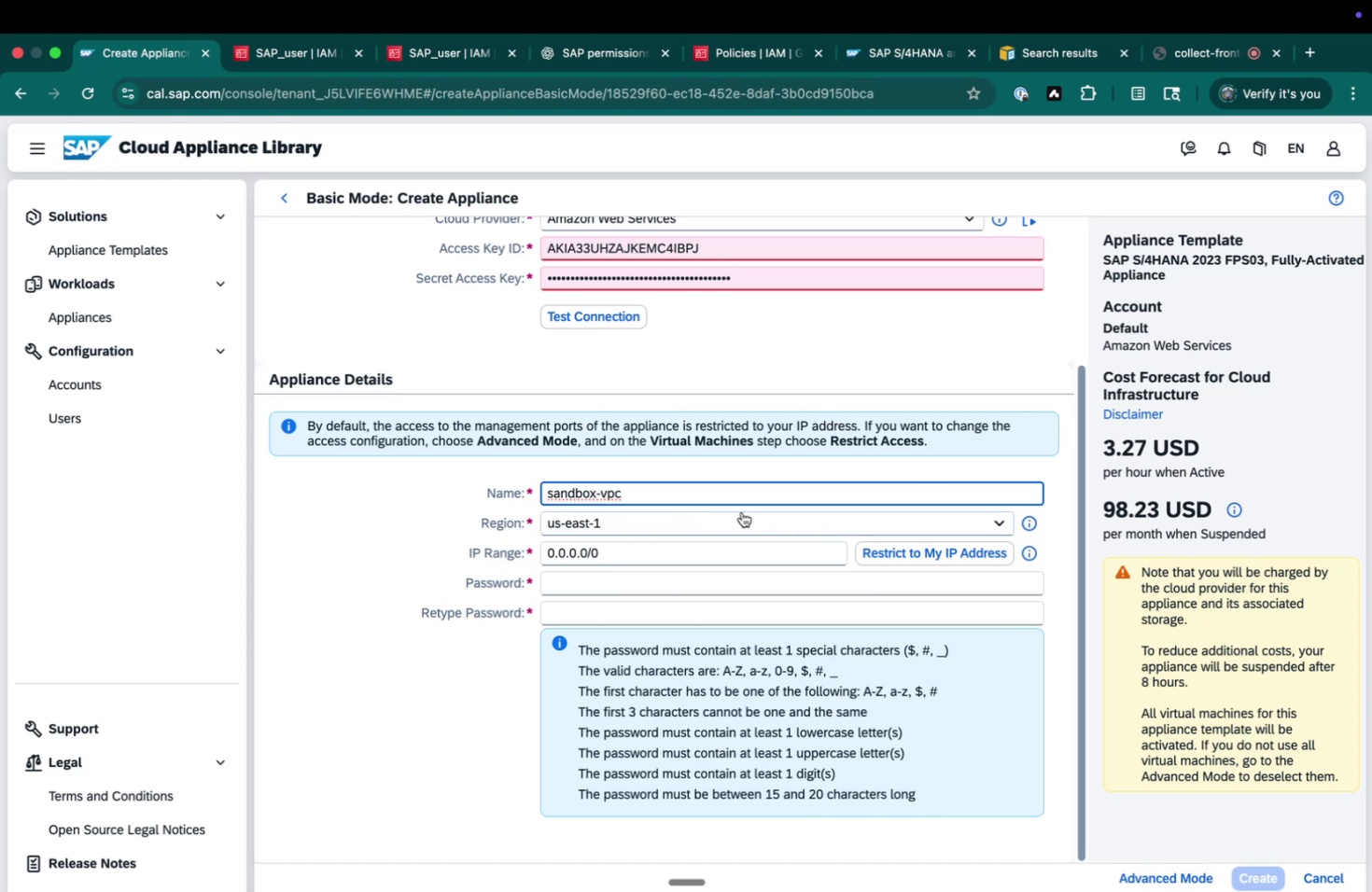 
left_click([903, 551])
 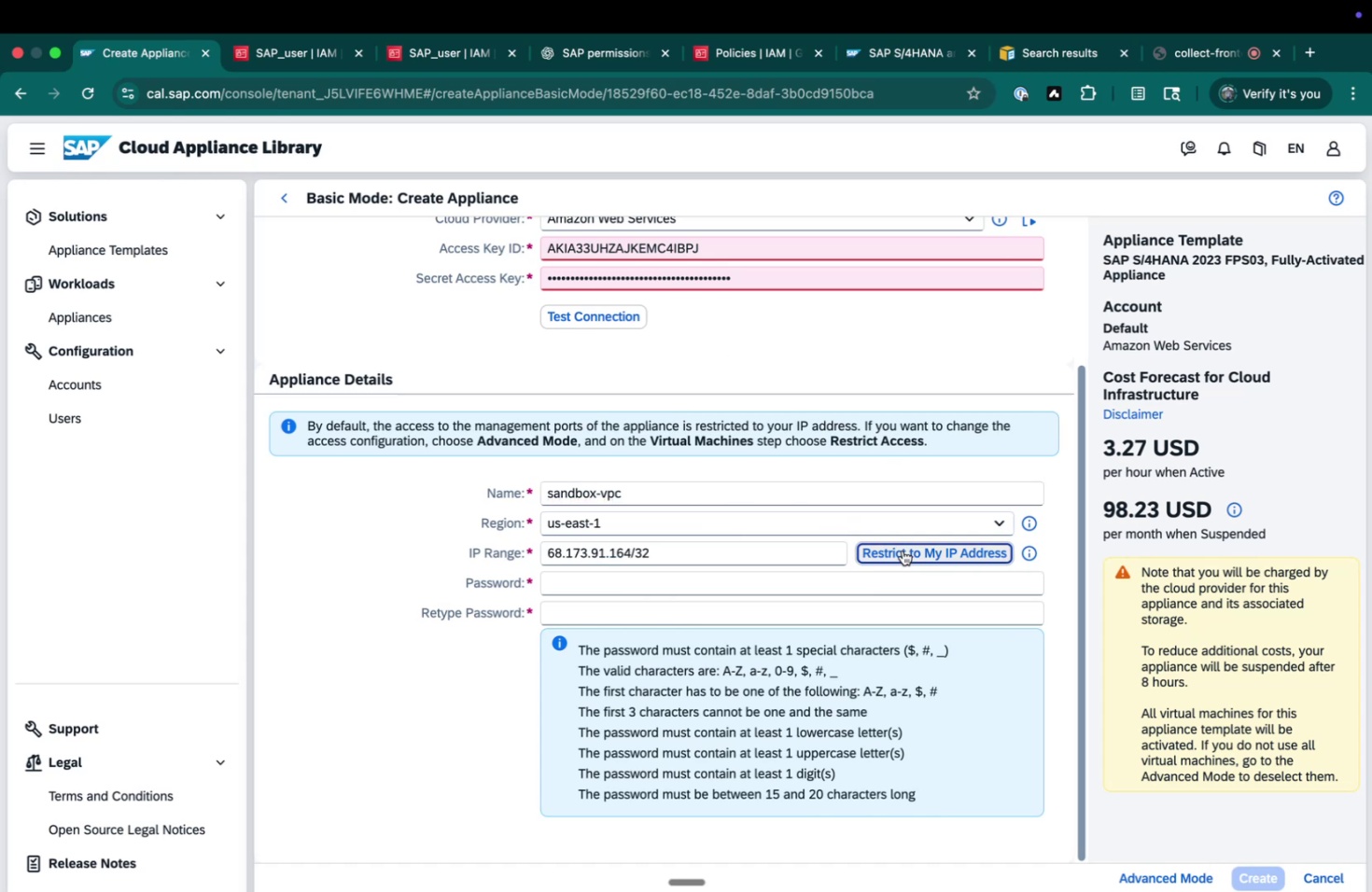 
left_click([902, 550])
 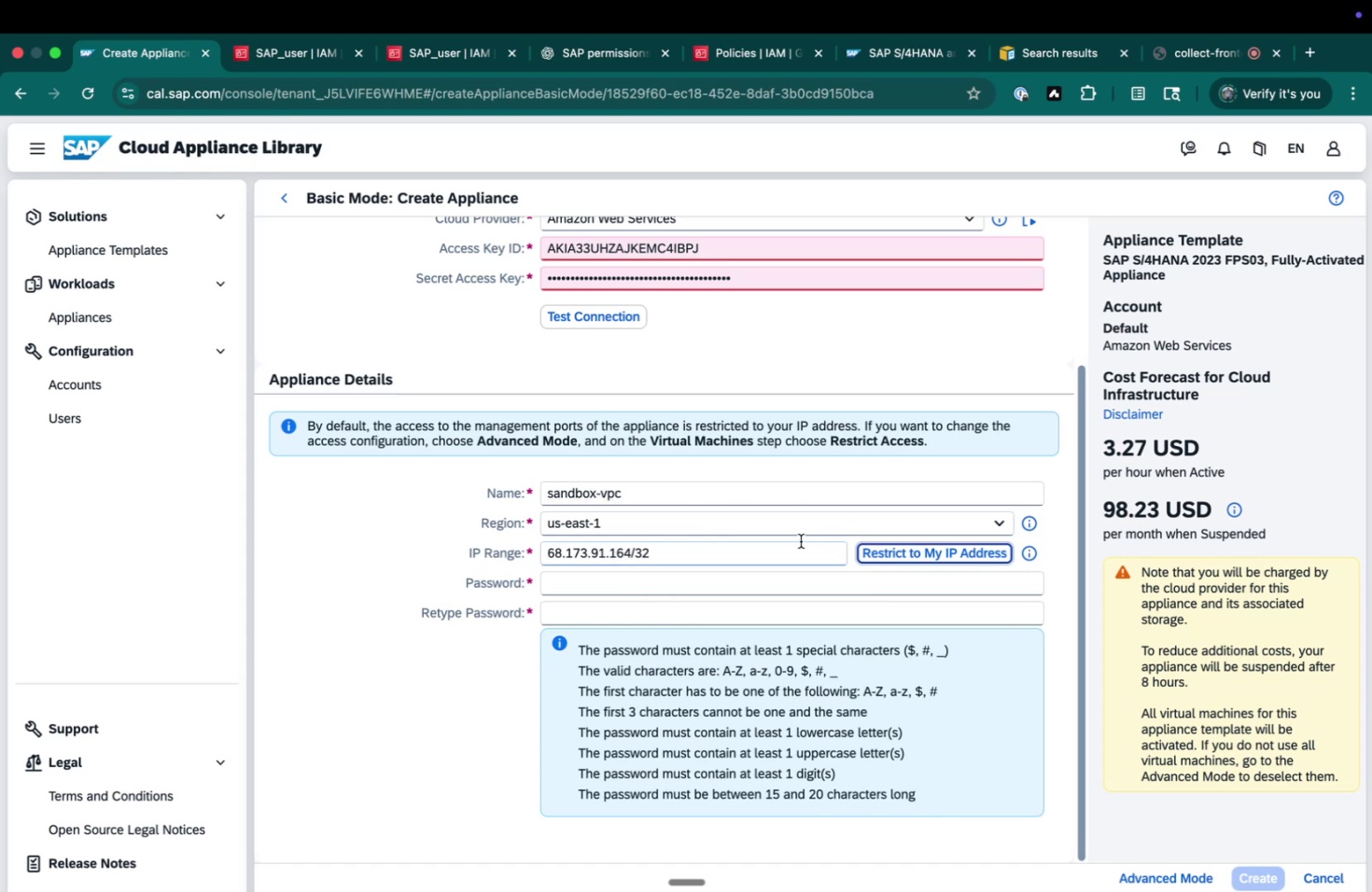 
scroll: coordinate [812, 532], scroll_direction: down, amount: 8.0
 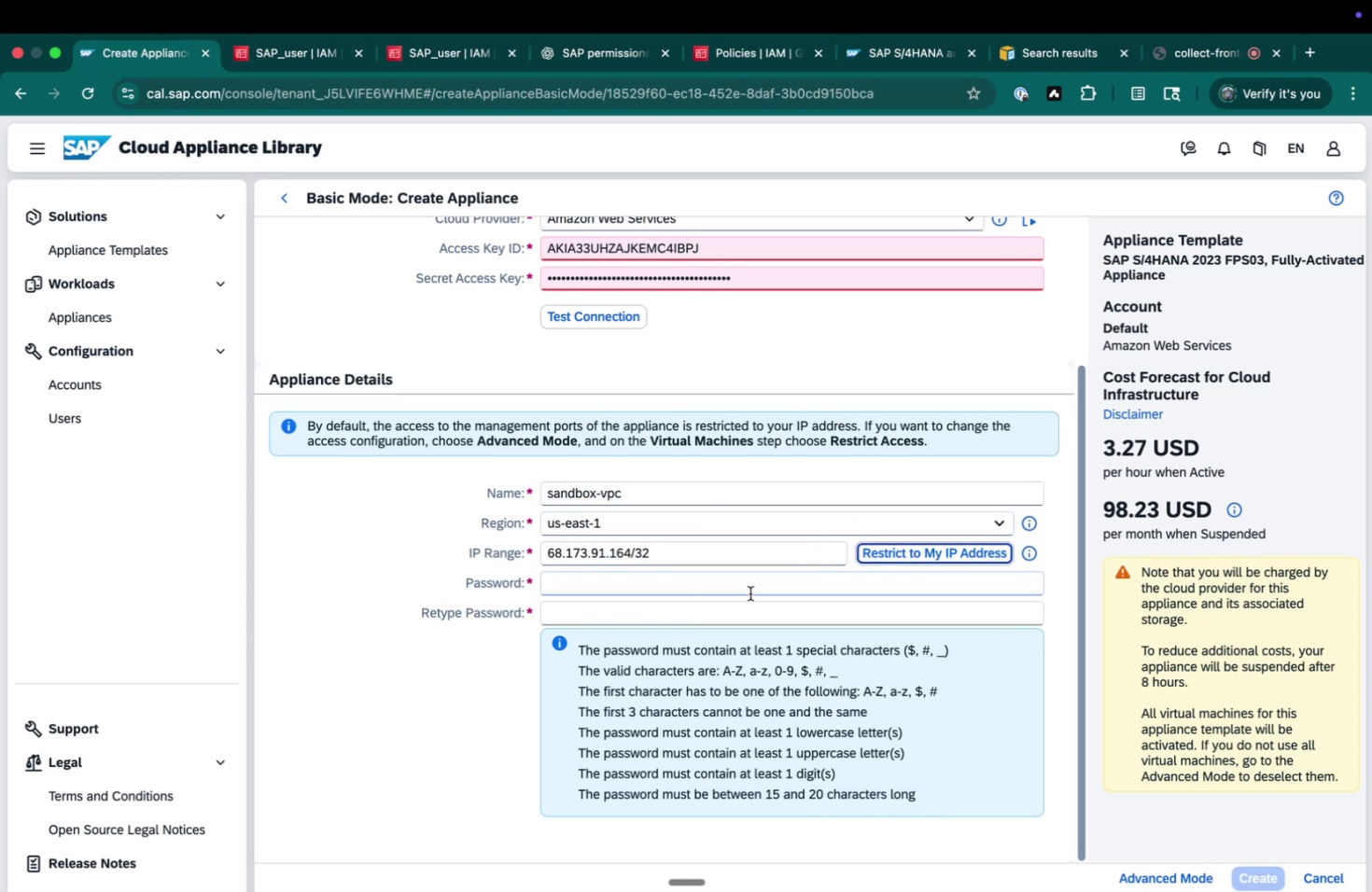 
left_click([749, 590])
 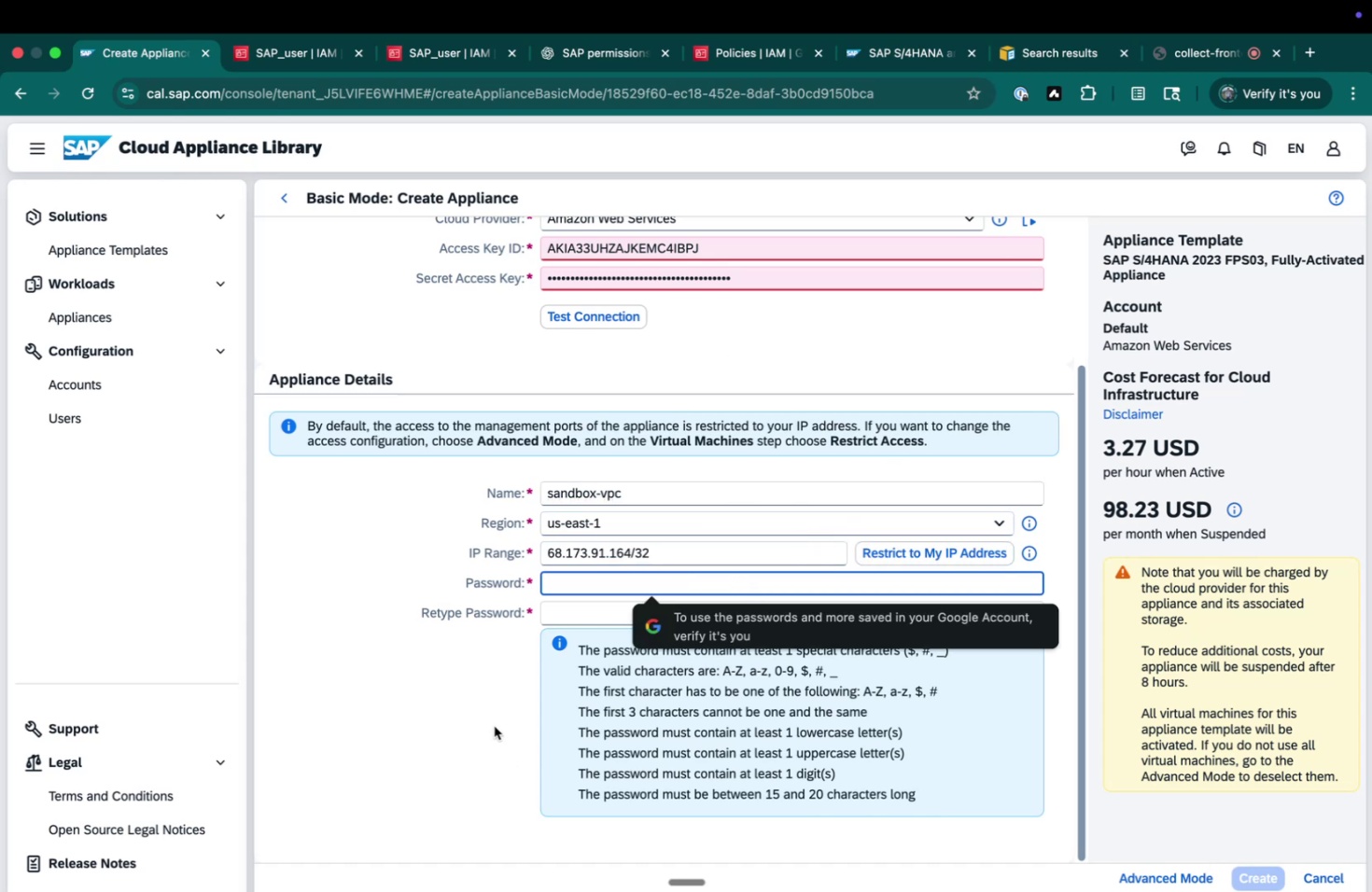 
scroll: coordinate [585, 645], scroll_direction: up, amount: 1.0
 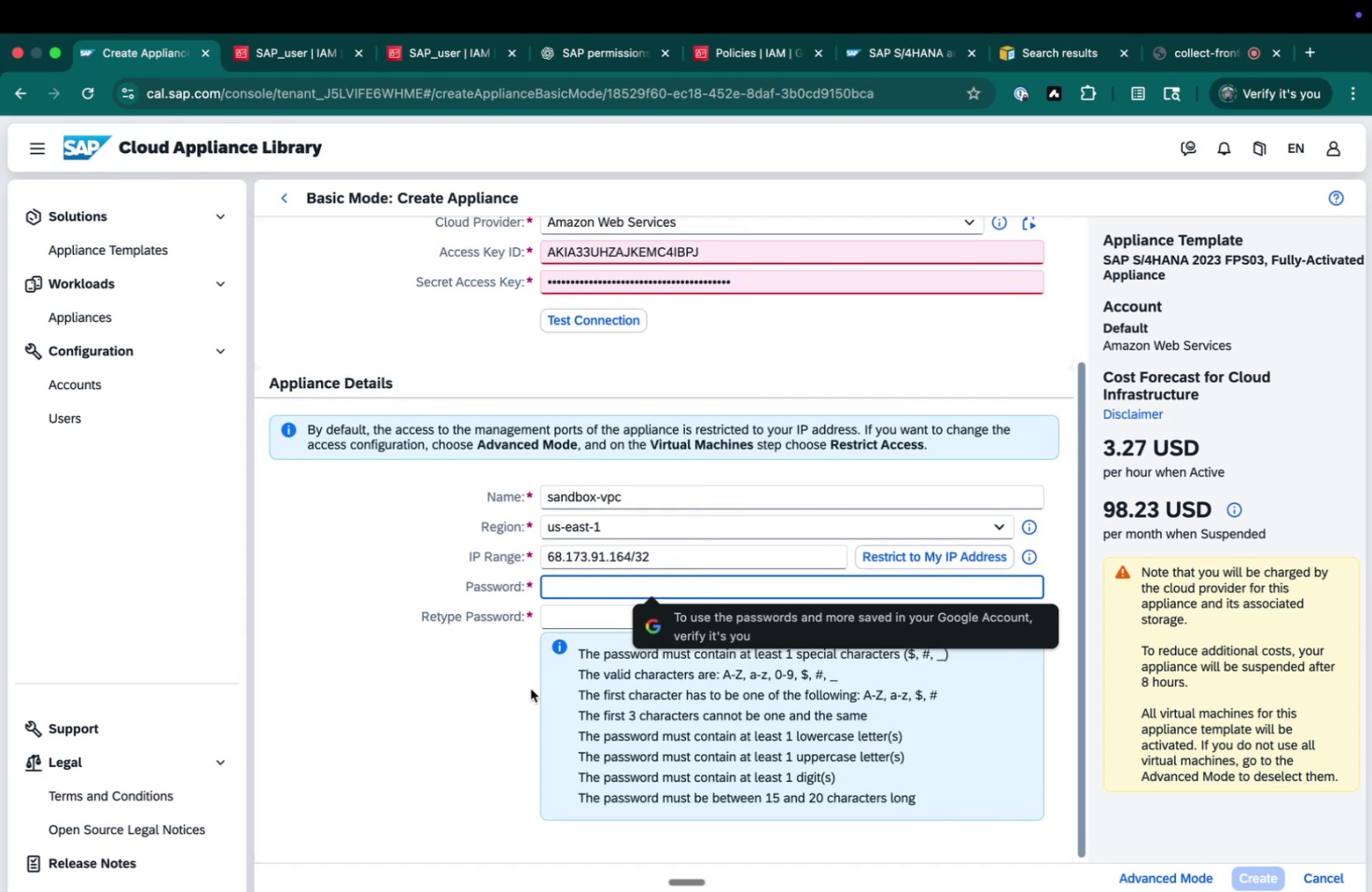 
scroll: coordinate [534, 684], scroll_direction: down, amount: 23.0
 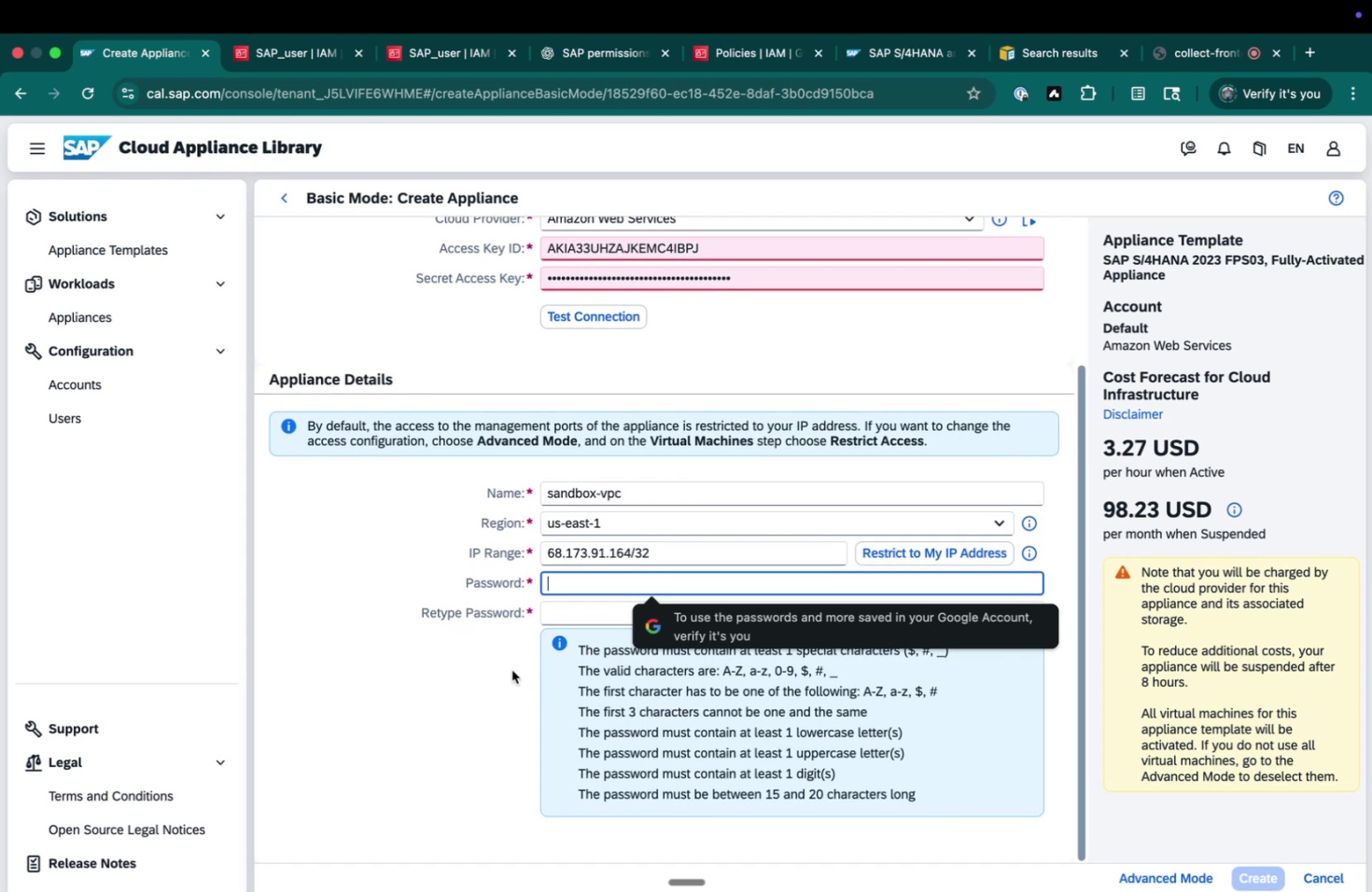 
wait(5.54)
 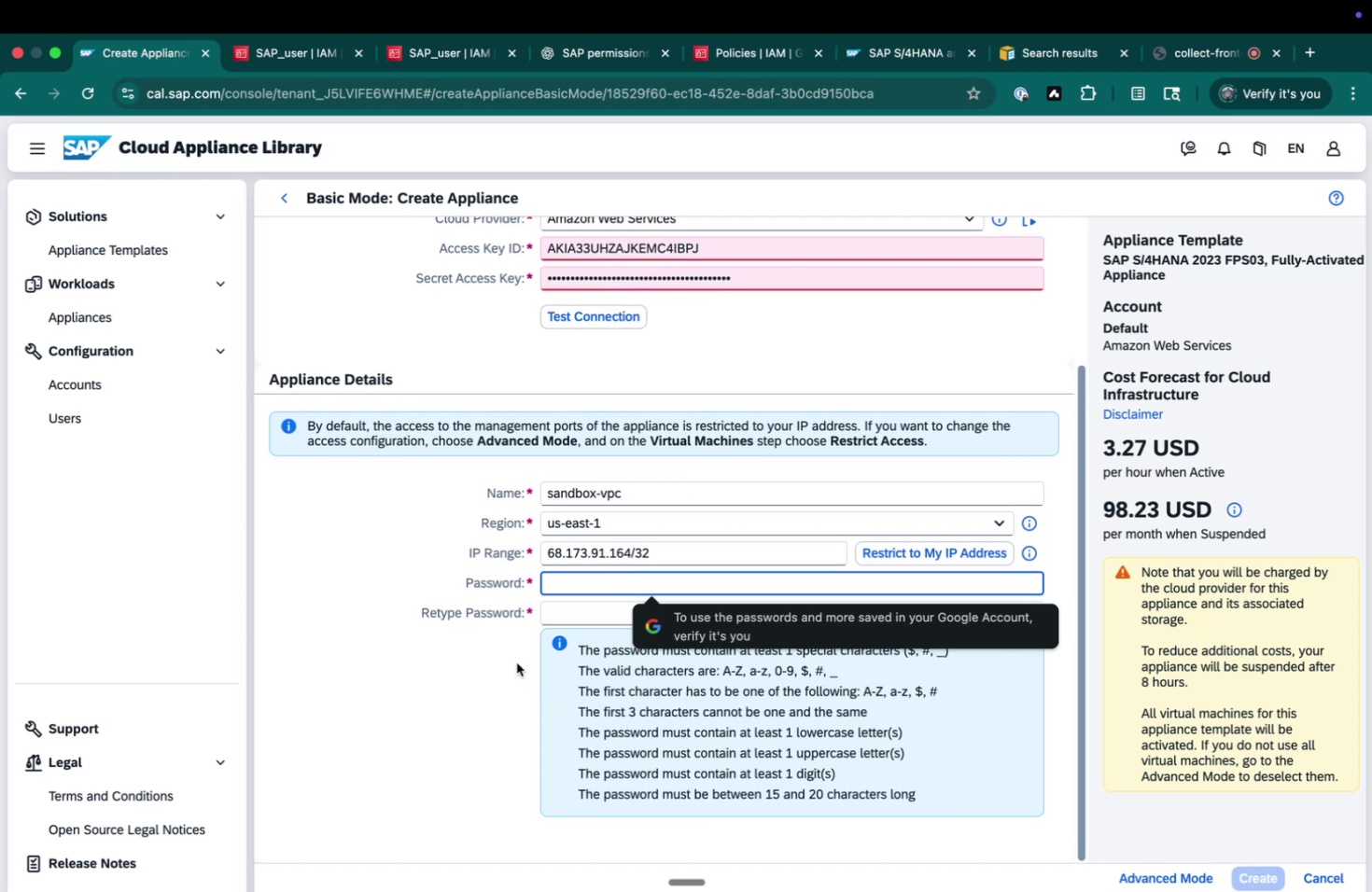 
hold_key(key=ShiftLeft, duration=0.32)
 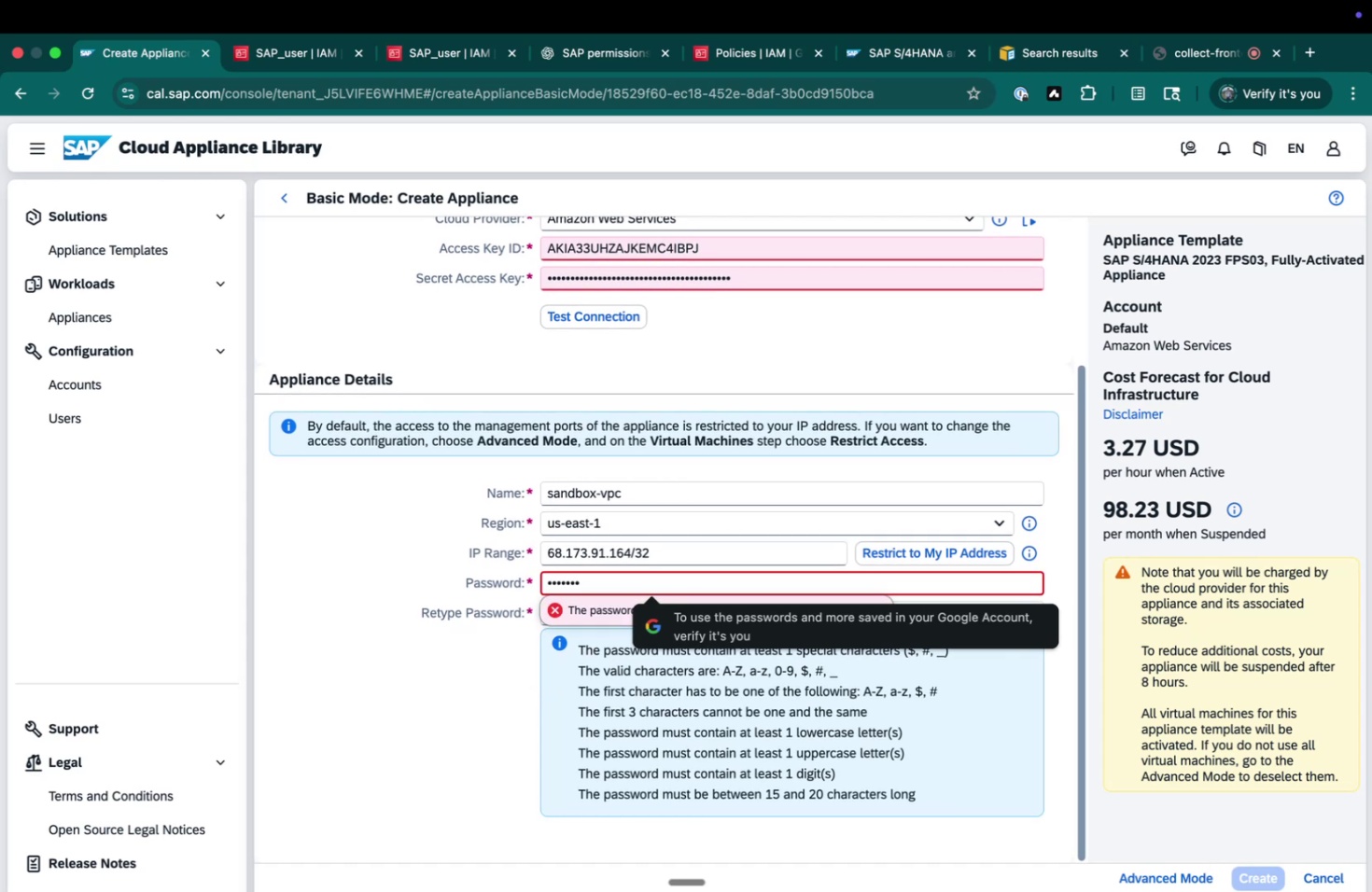 
key(Shift+ShiftLeft)
 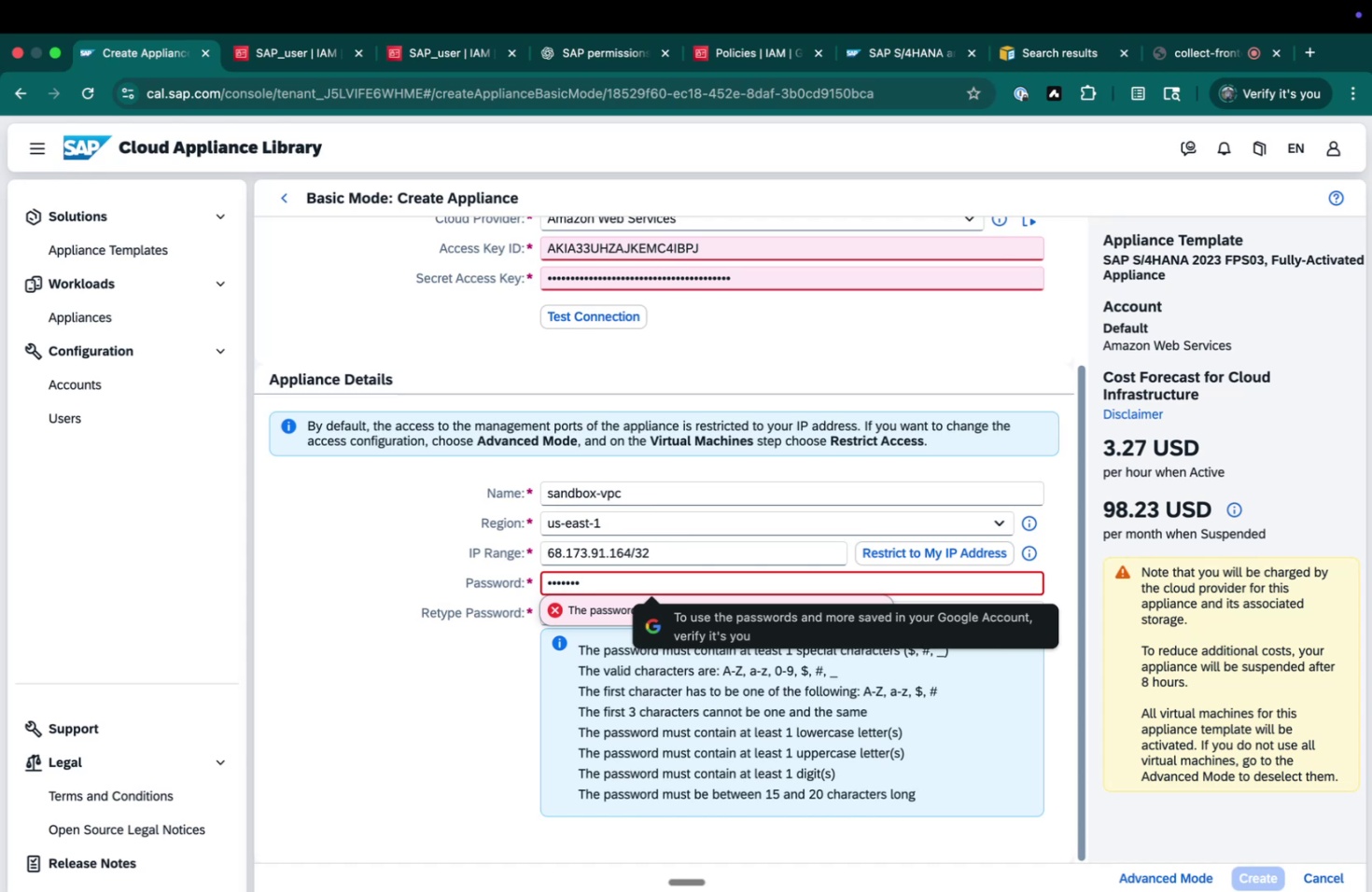 
left_click([646, 775])
 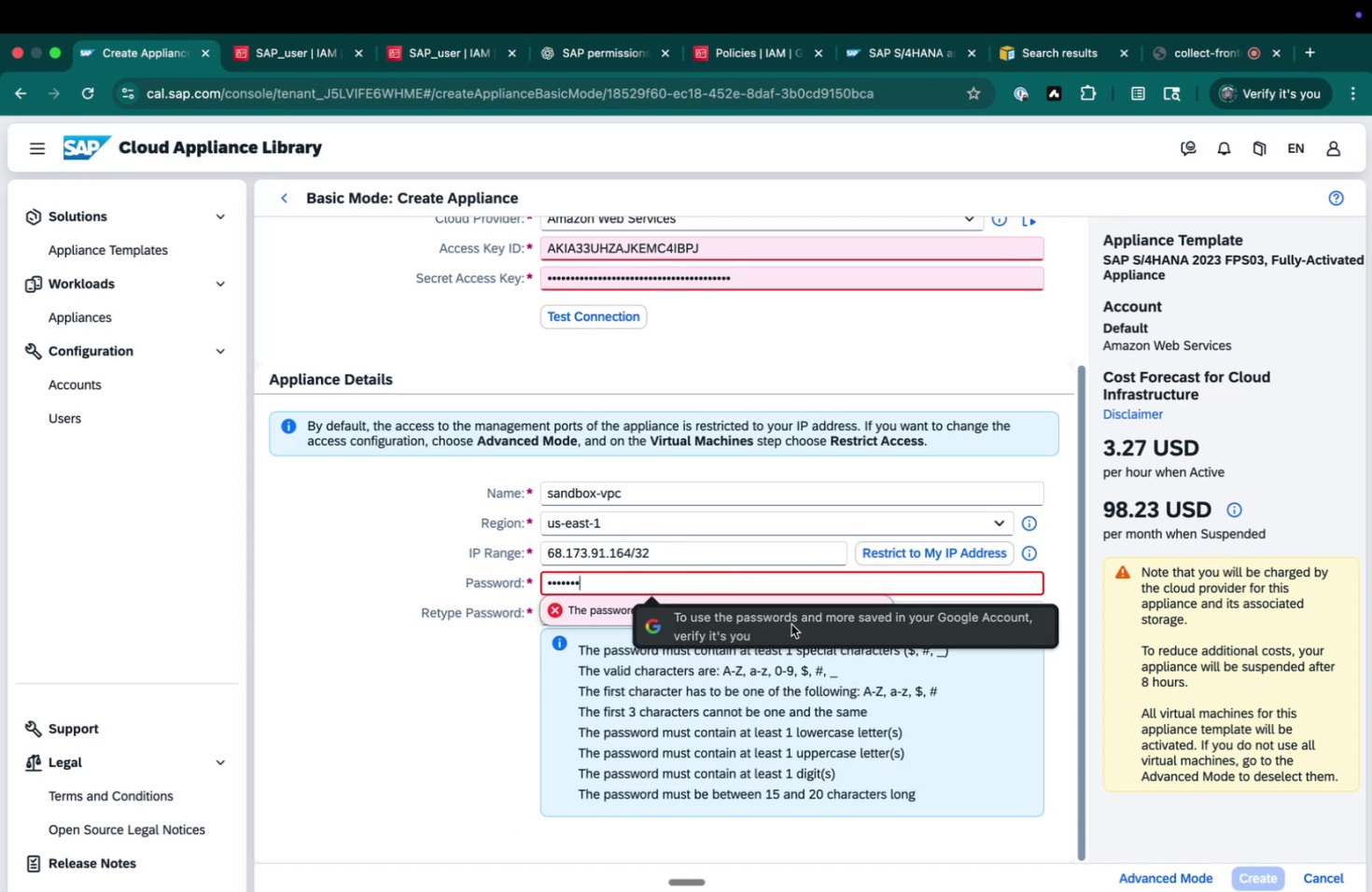 
left_click([791, 623])
 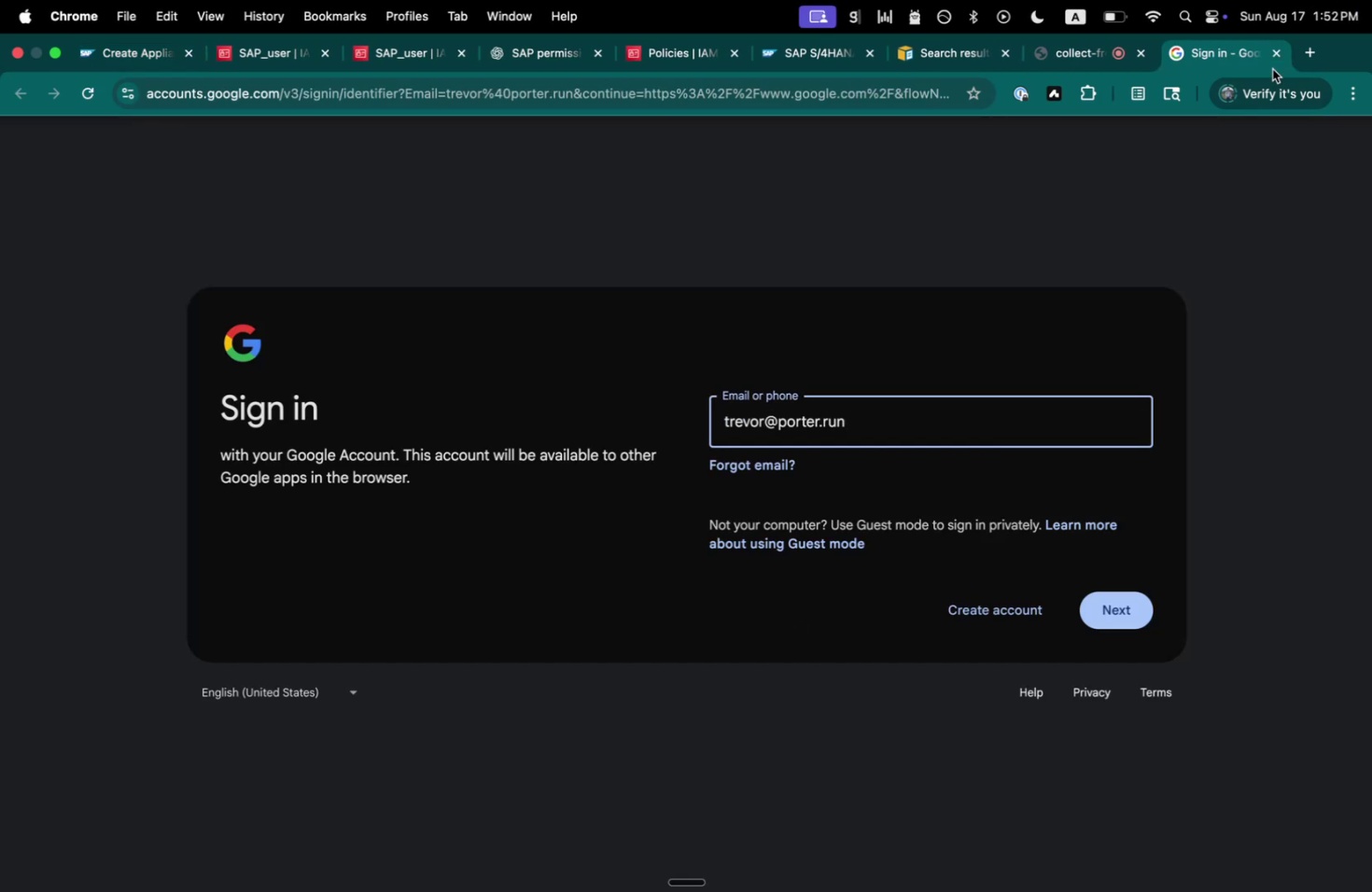 
left_click([1275, 43])
 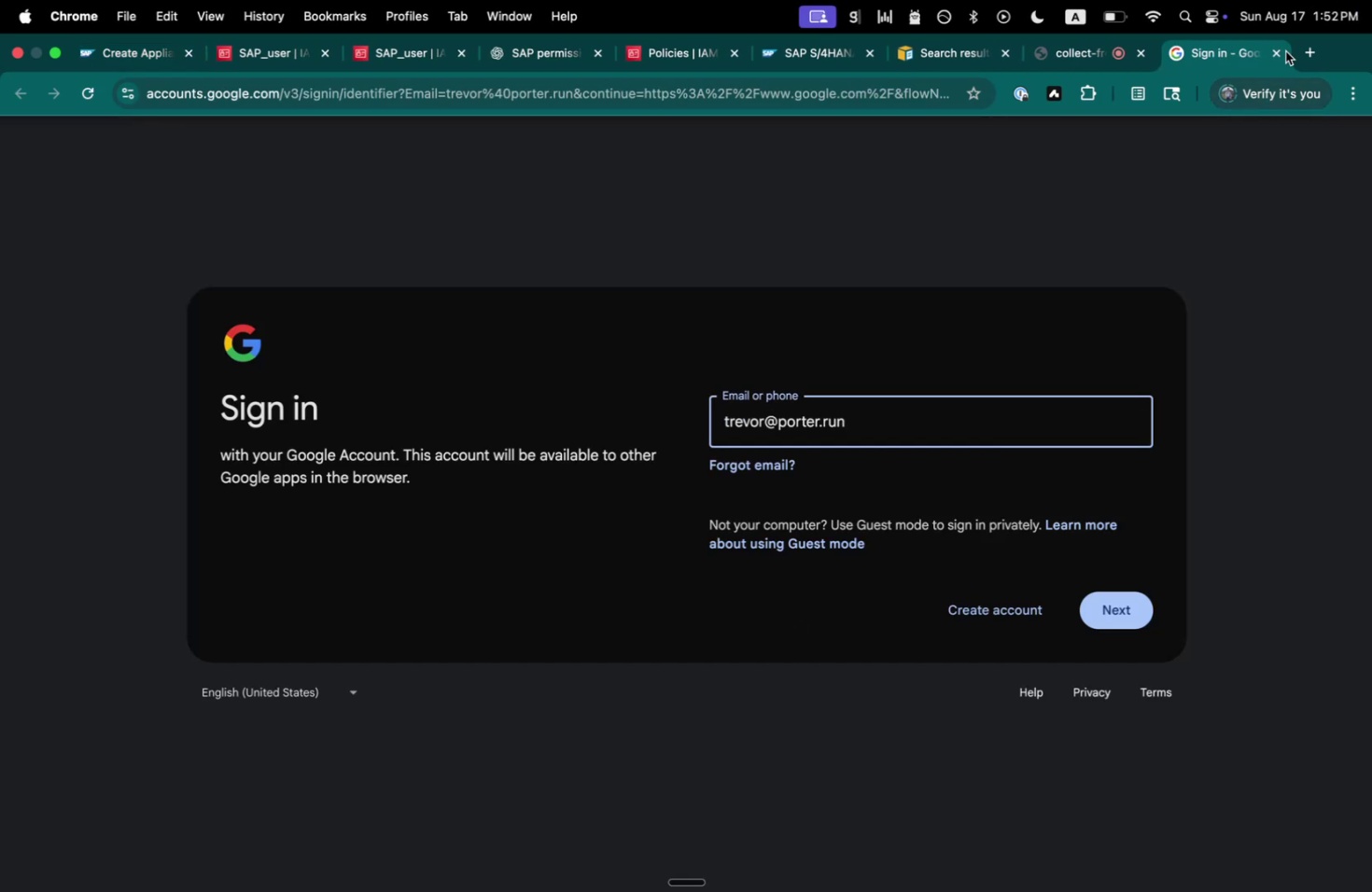 
left_click([1274, 51])
 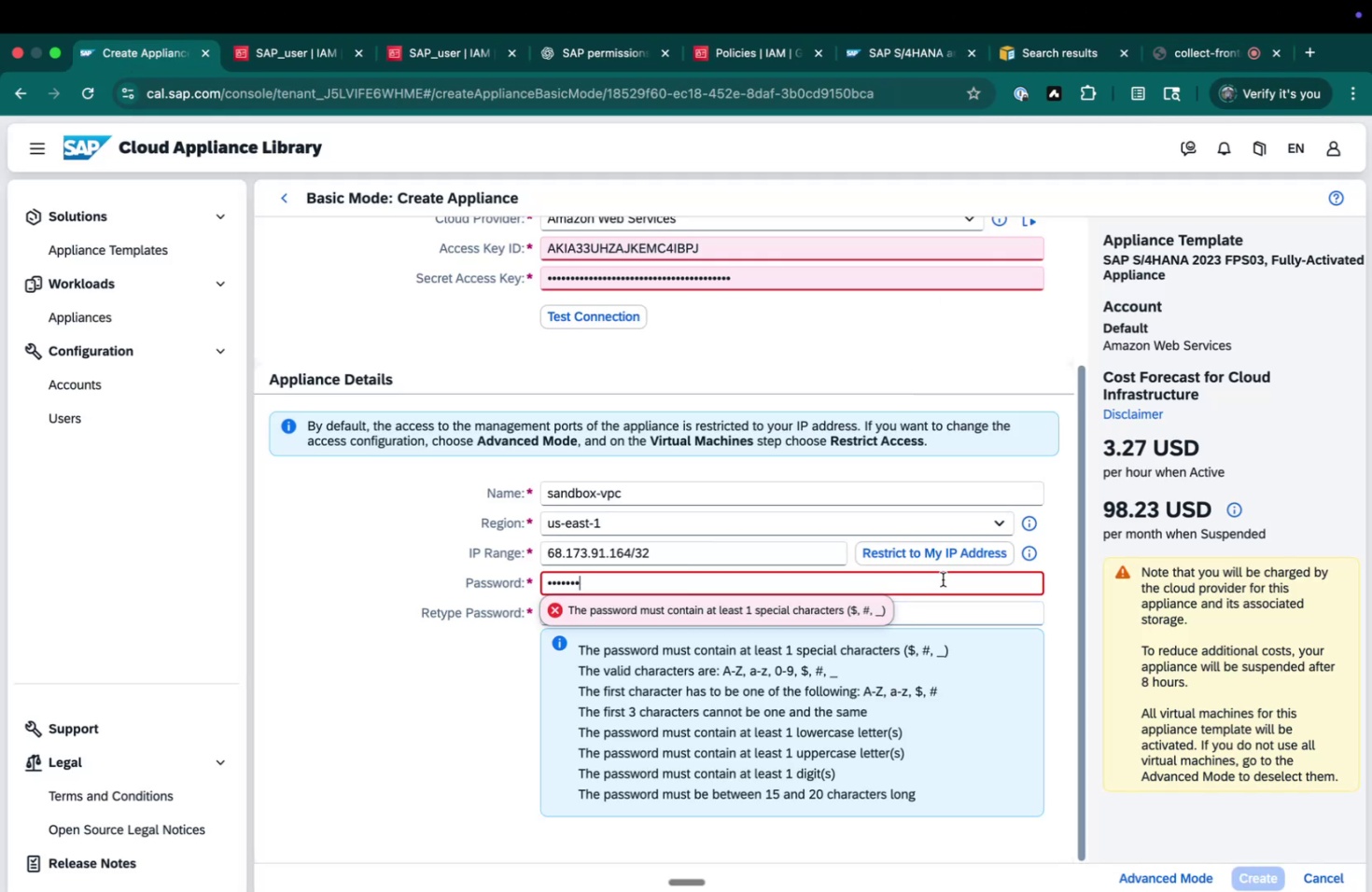 
key(Shift+ShiftLeft)
 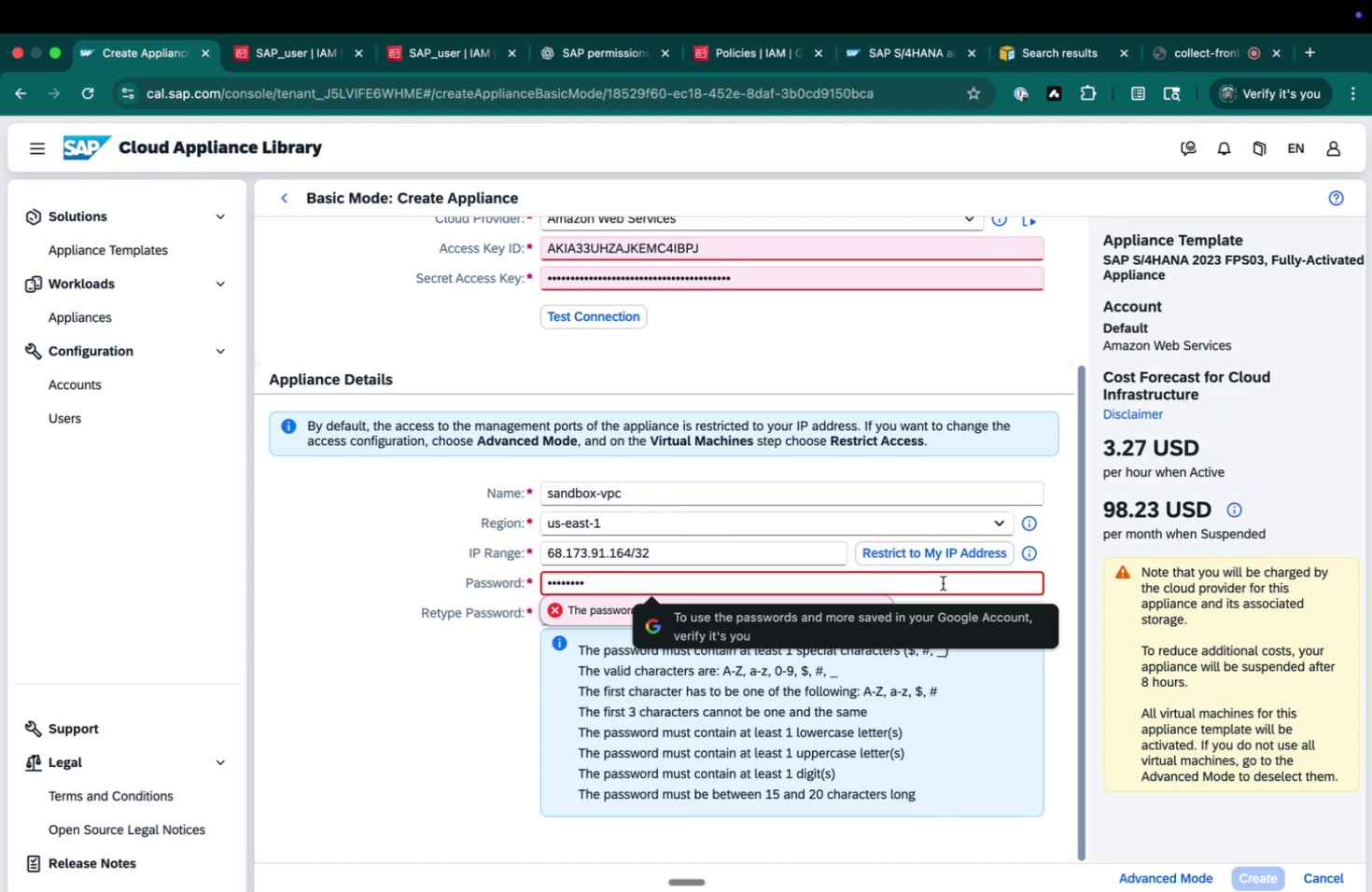 
left_click([942, 582])
 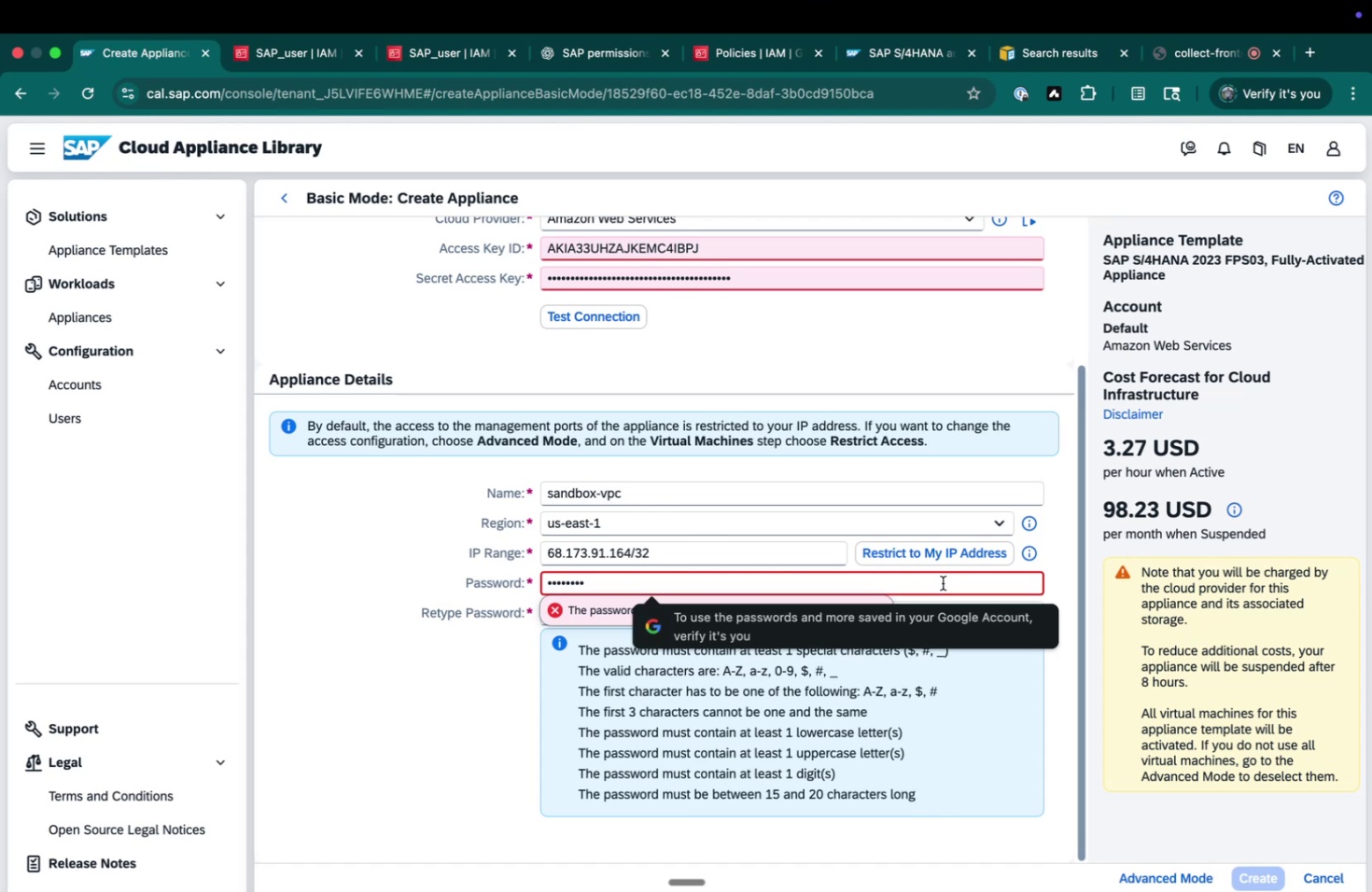 
double_click([942, 582])
 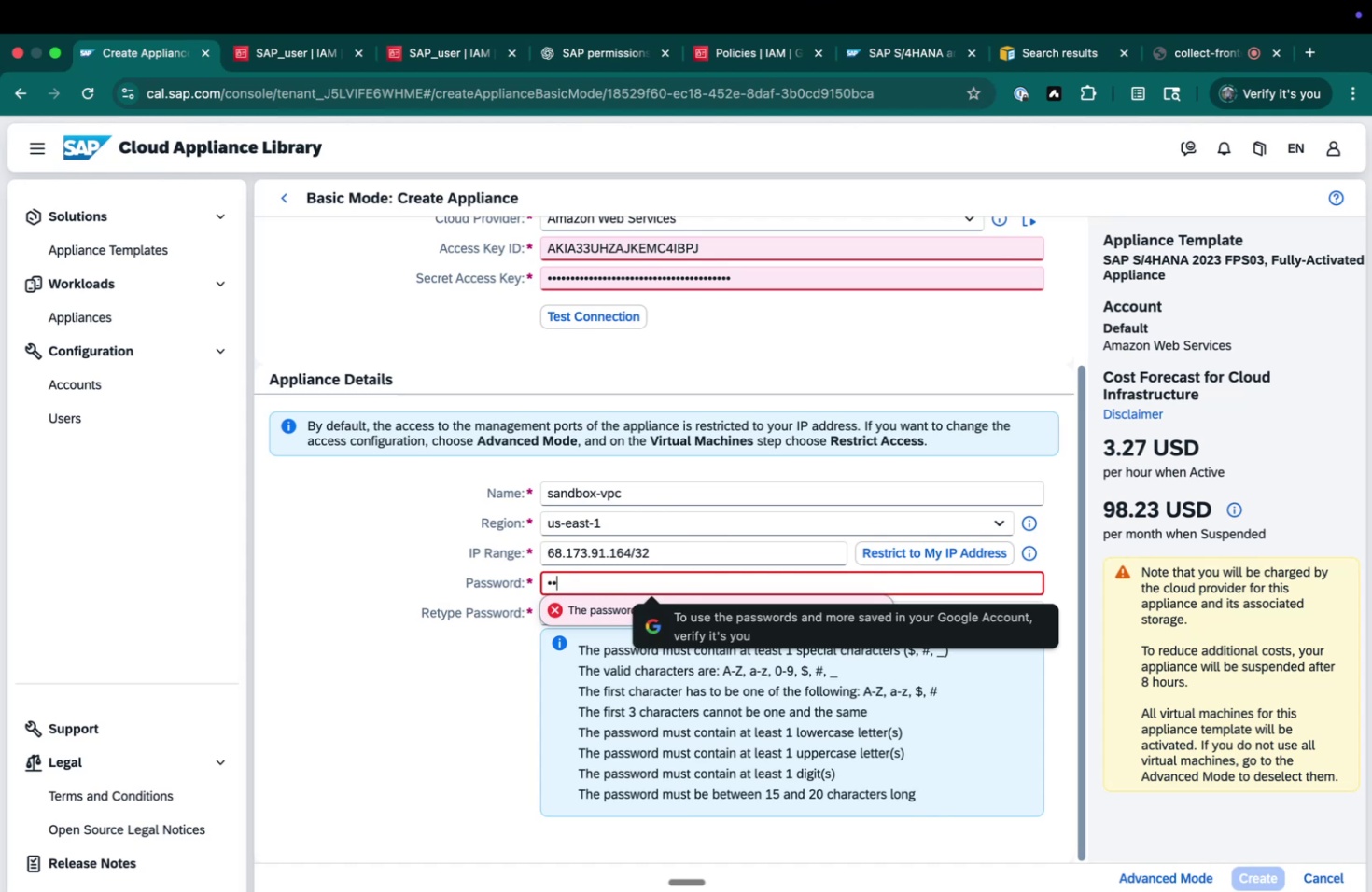 
key(Shift+ShiftLeft)
 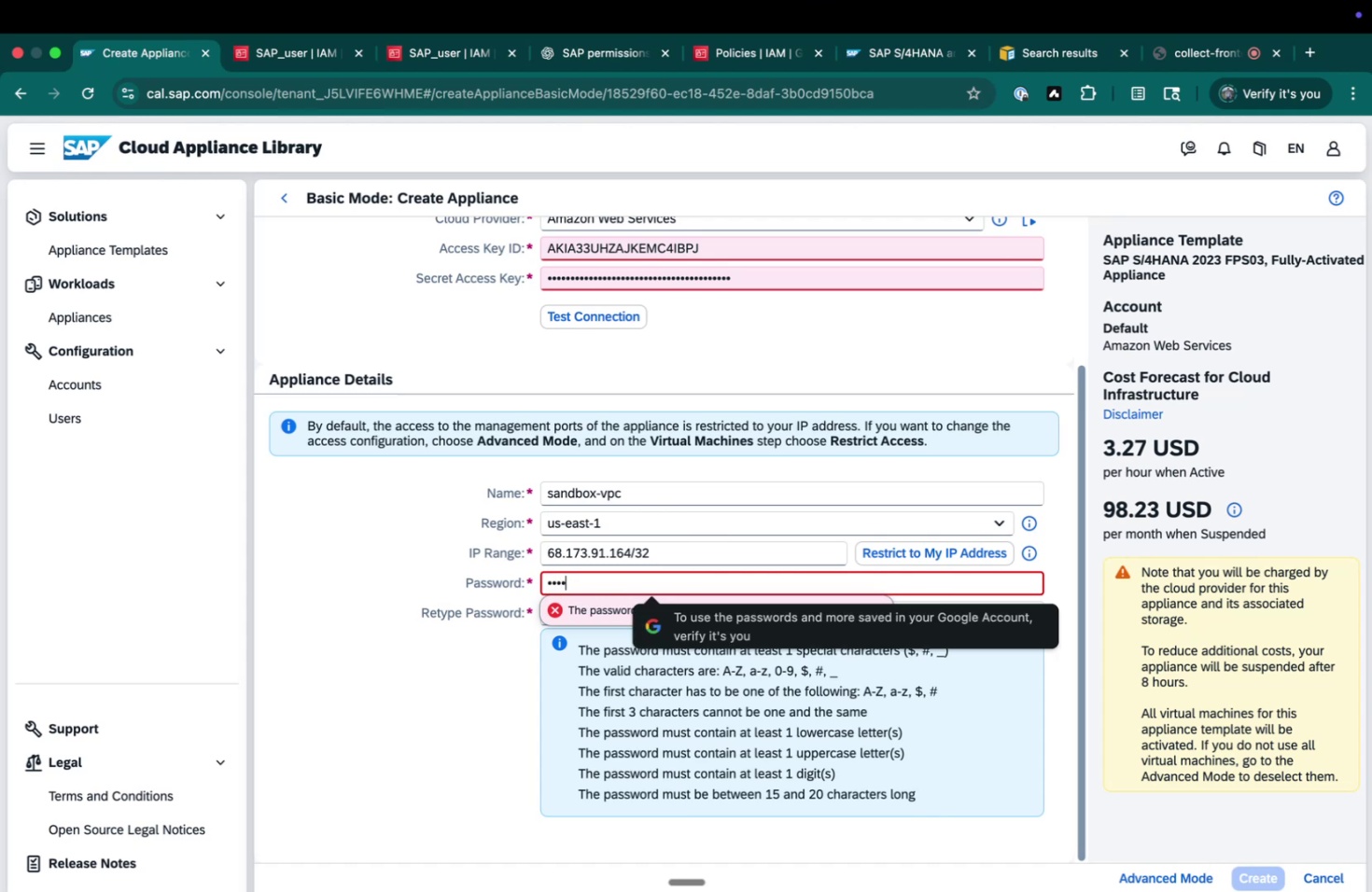 
hold_key(key=ShiftLeft, duration=0.59)
 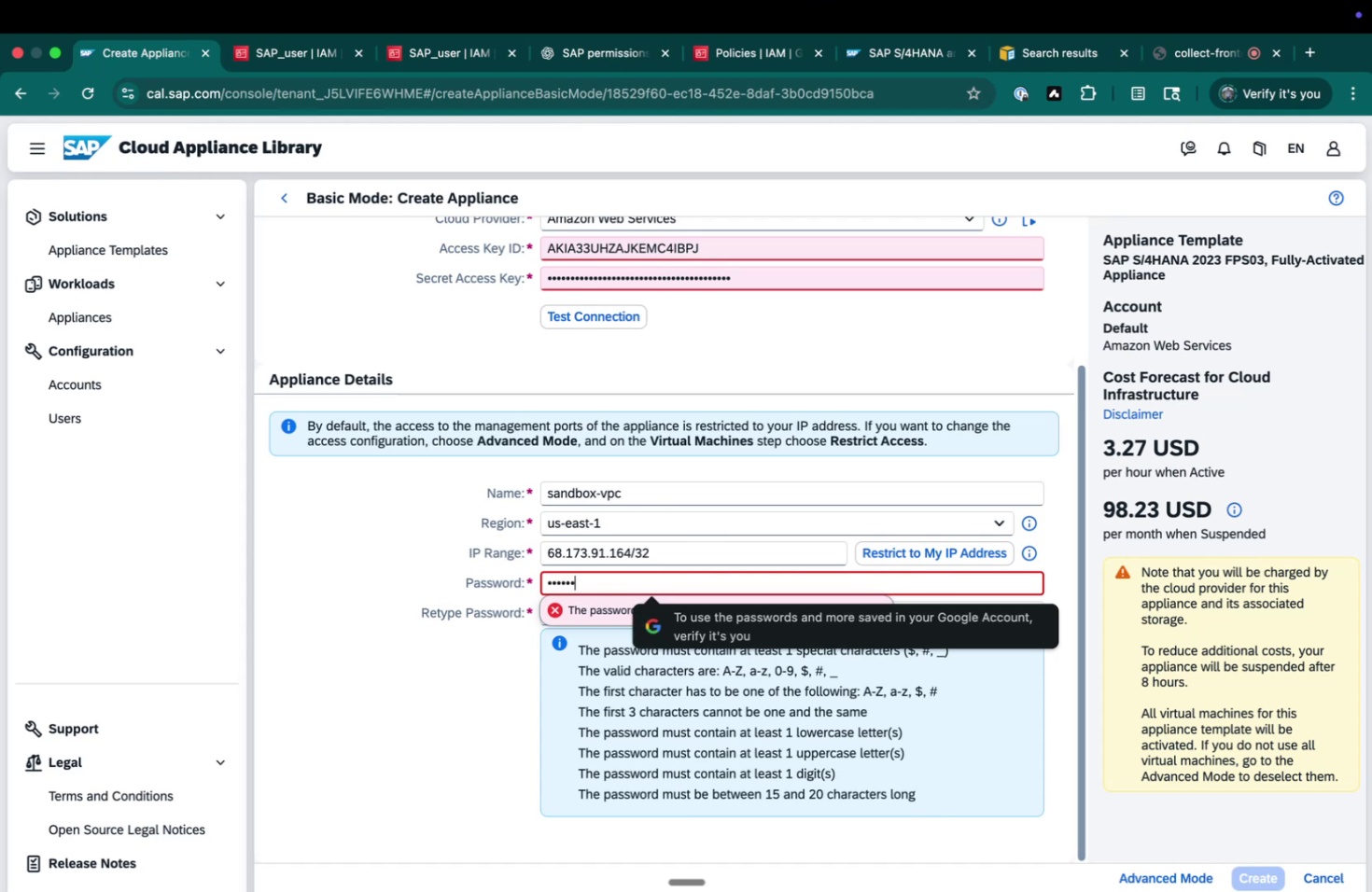 
hold_key(key=ShiftLeft, duration=0.49)
 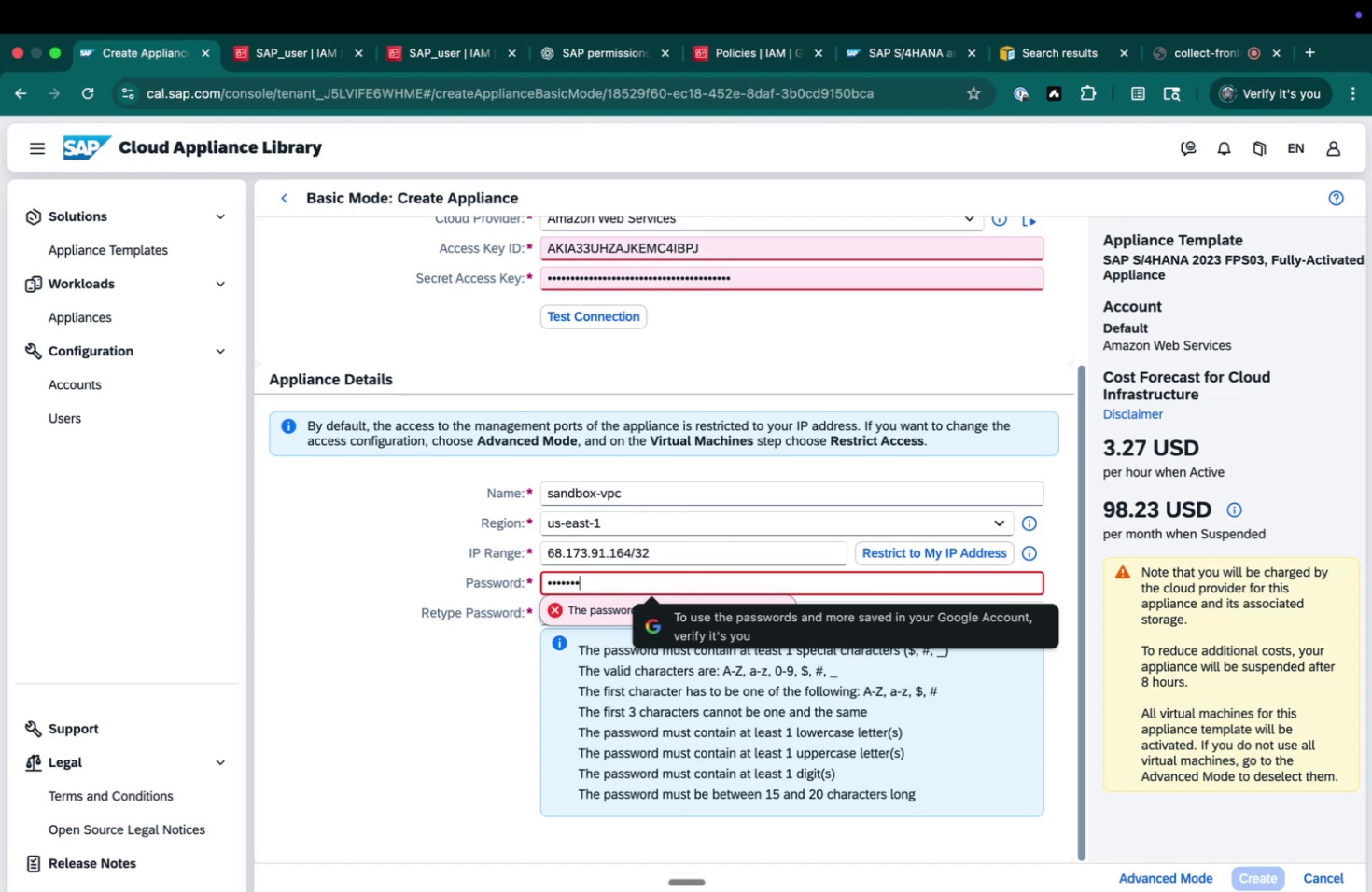 
hold_key(key=ShiftLeft, duration=0.44)
 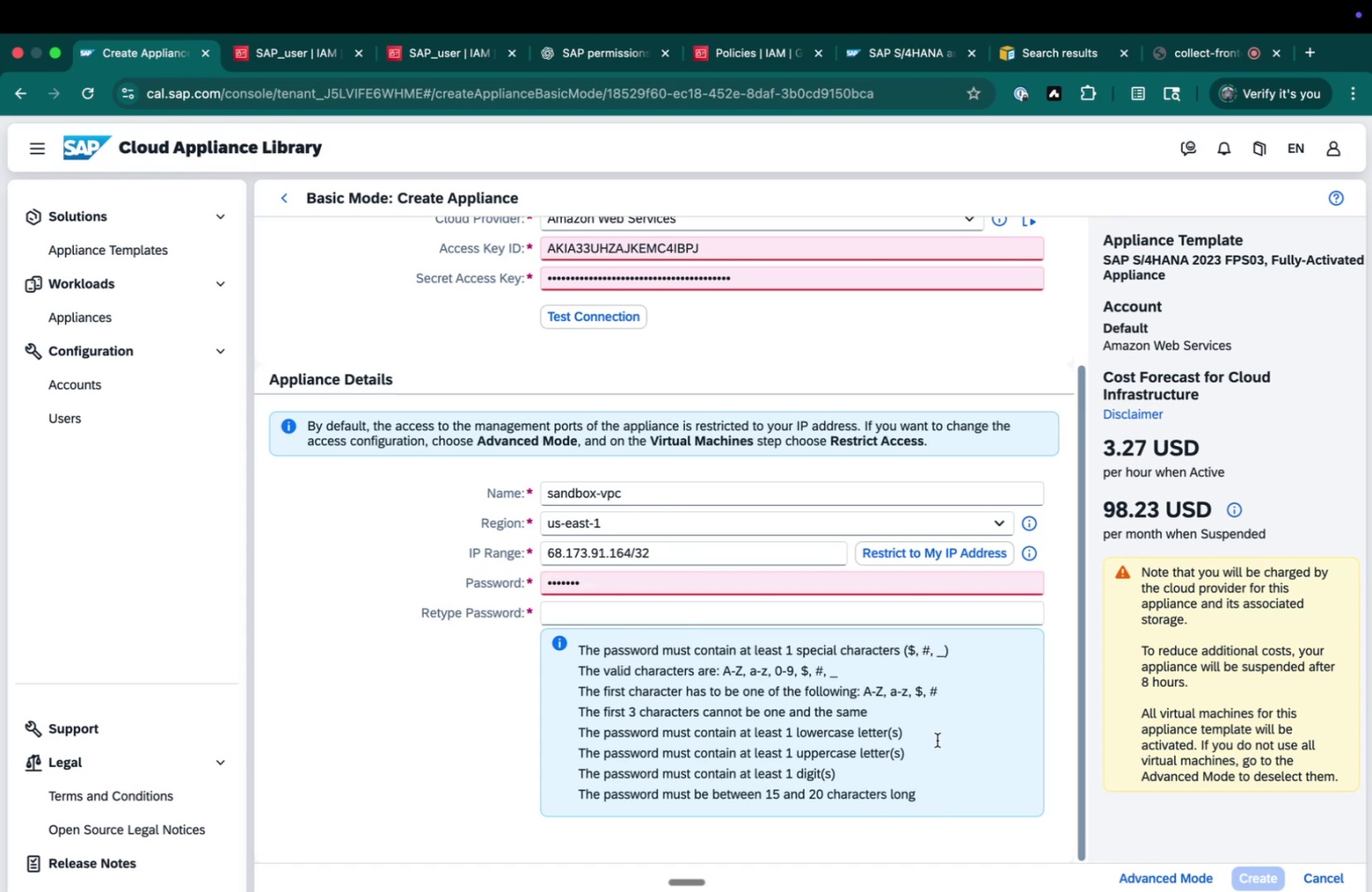 
left_click([863, 590])
 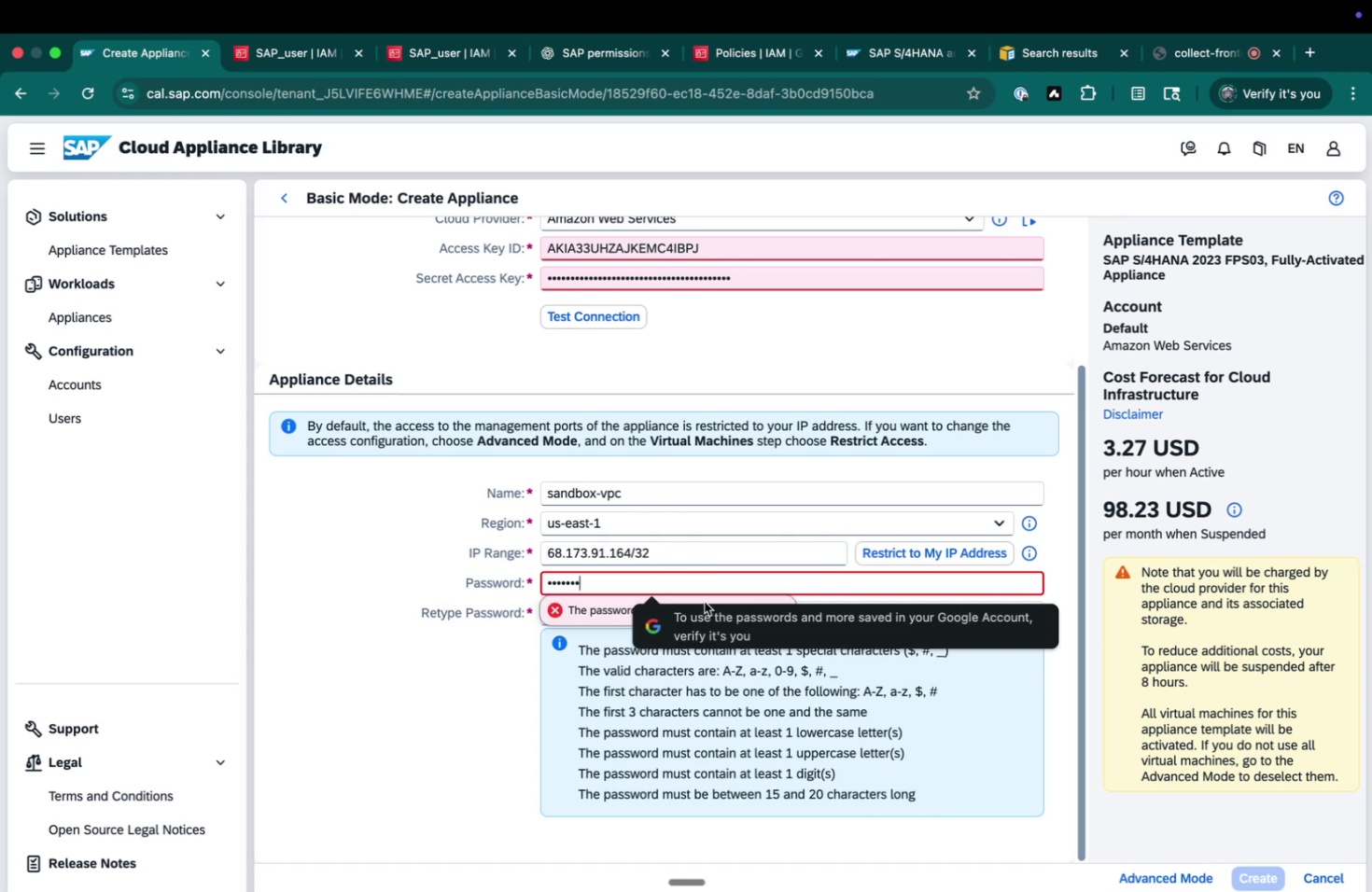 
right_click([713, 623])
 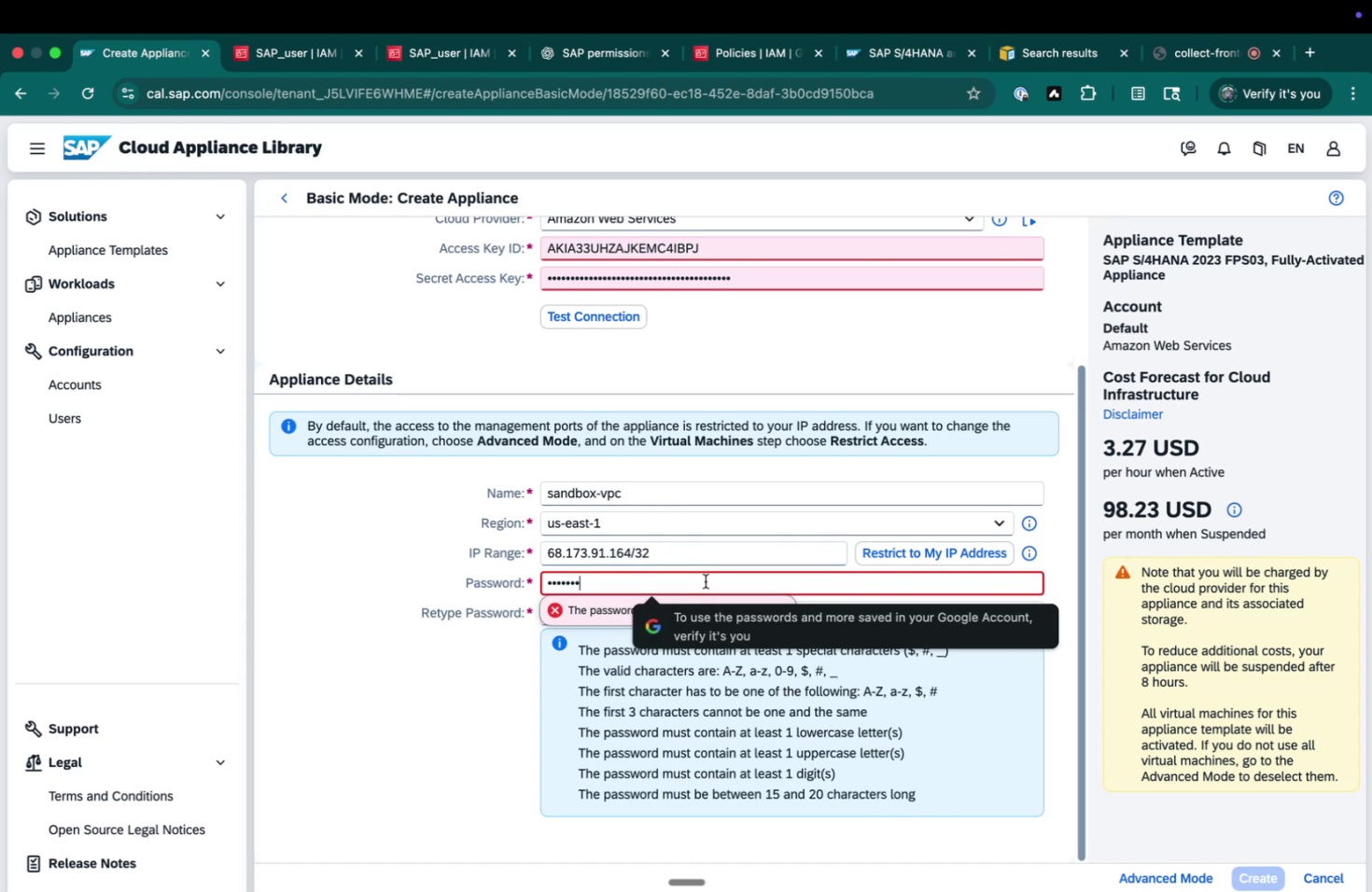 
left_click([708, 577])
 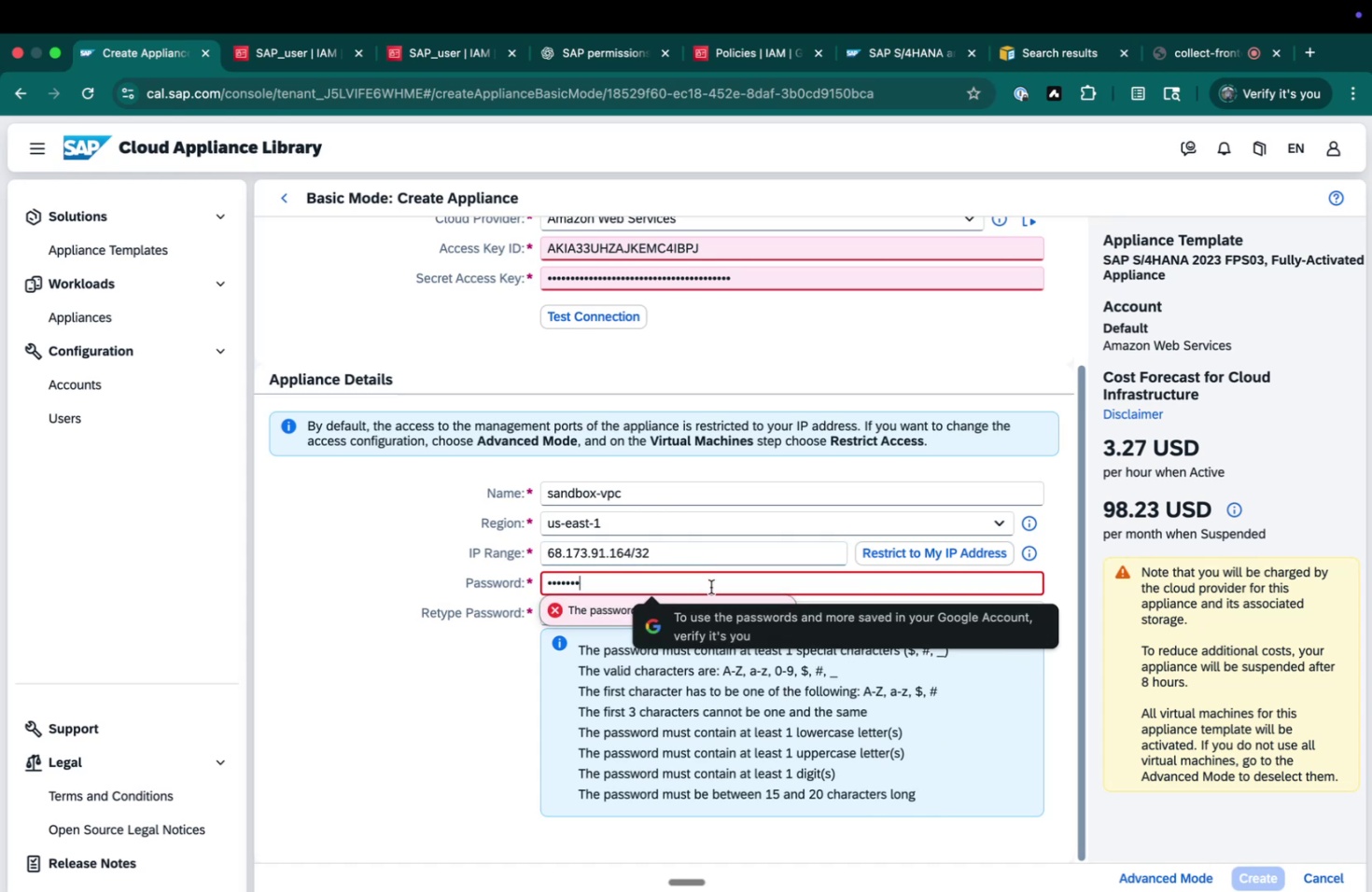 
double_click([710, 586])
 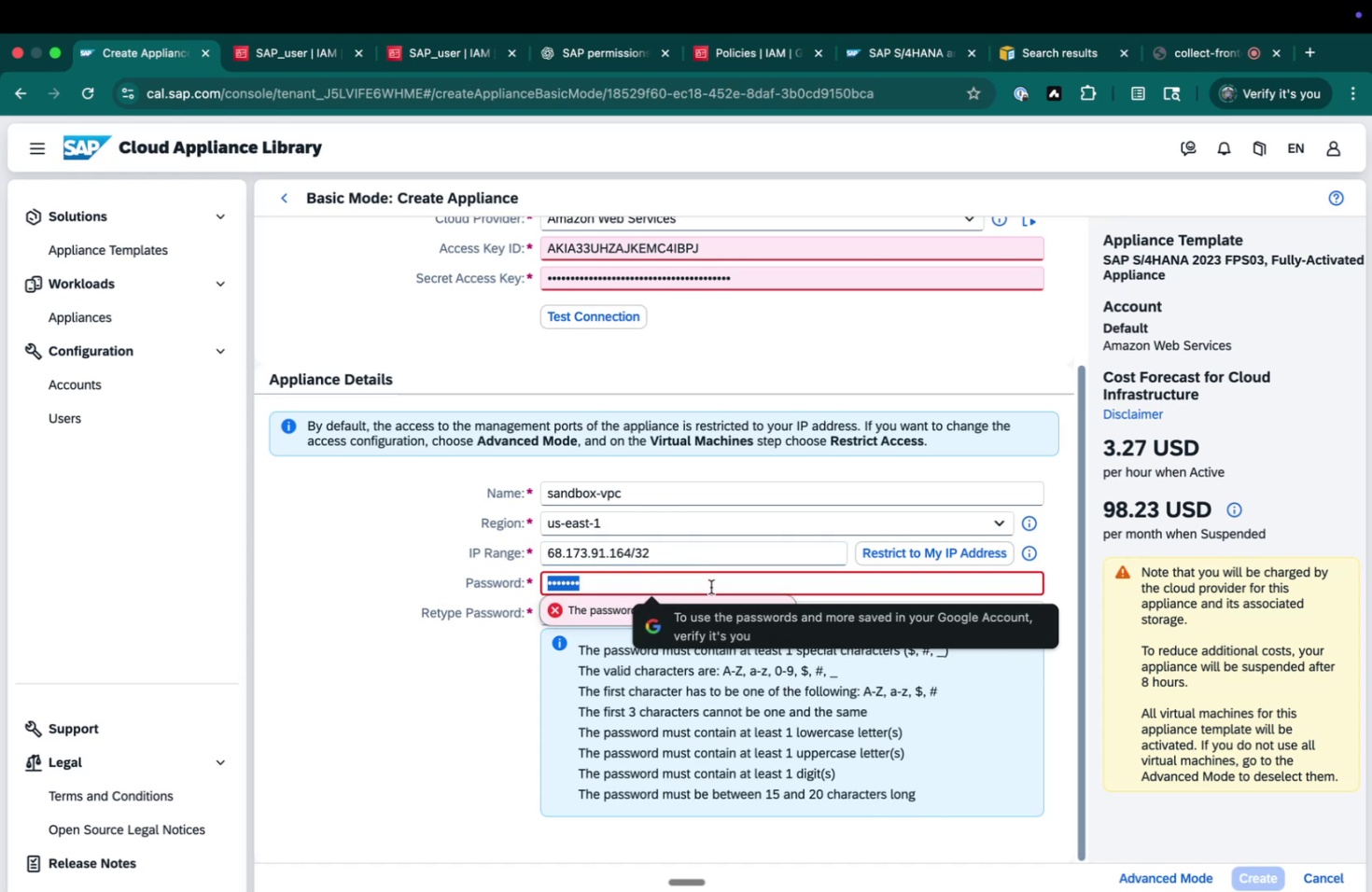 
triple_click([710, 586])
 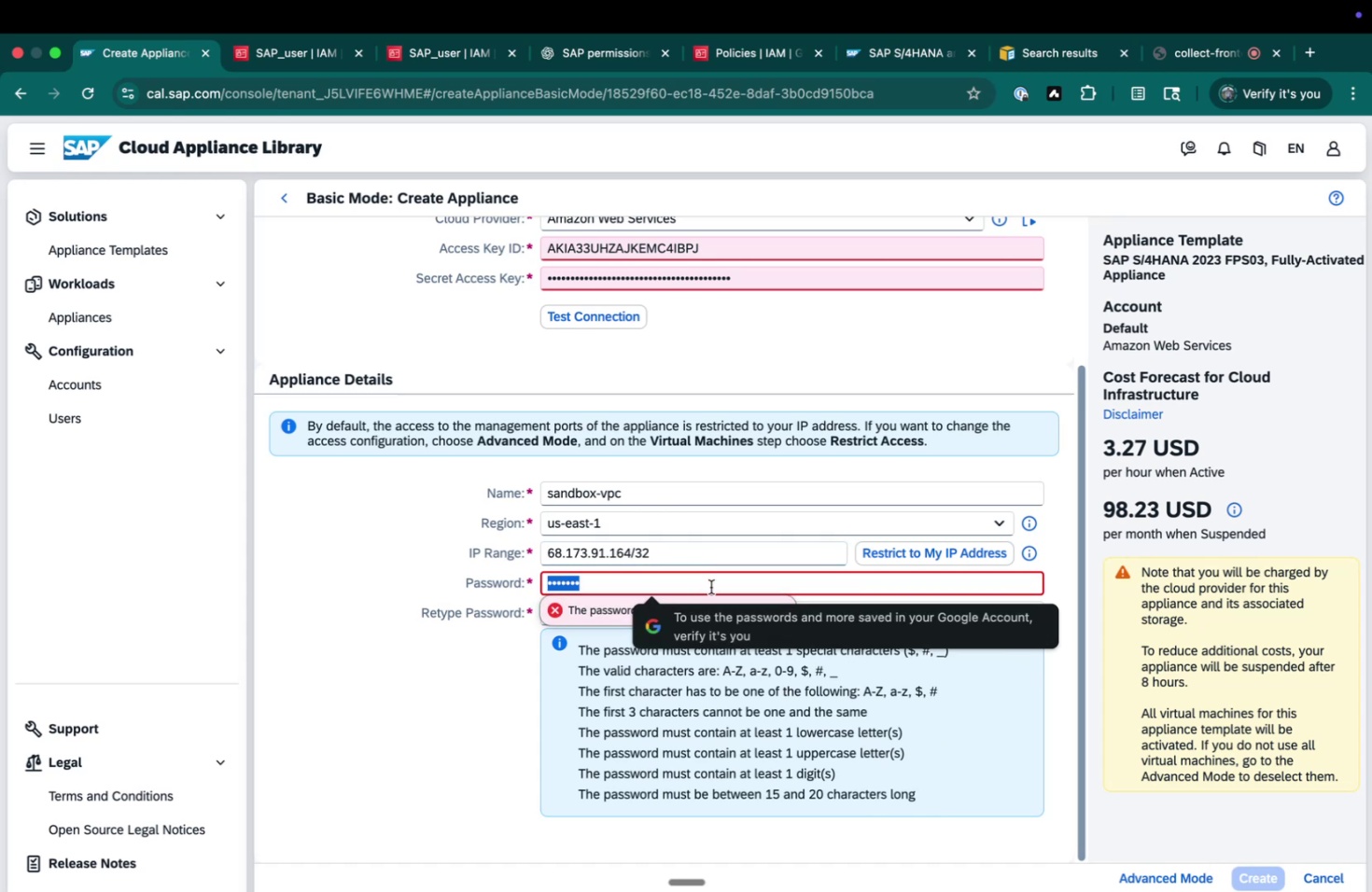 
triple_click([710, 586])
 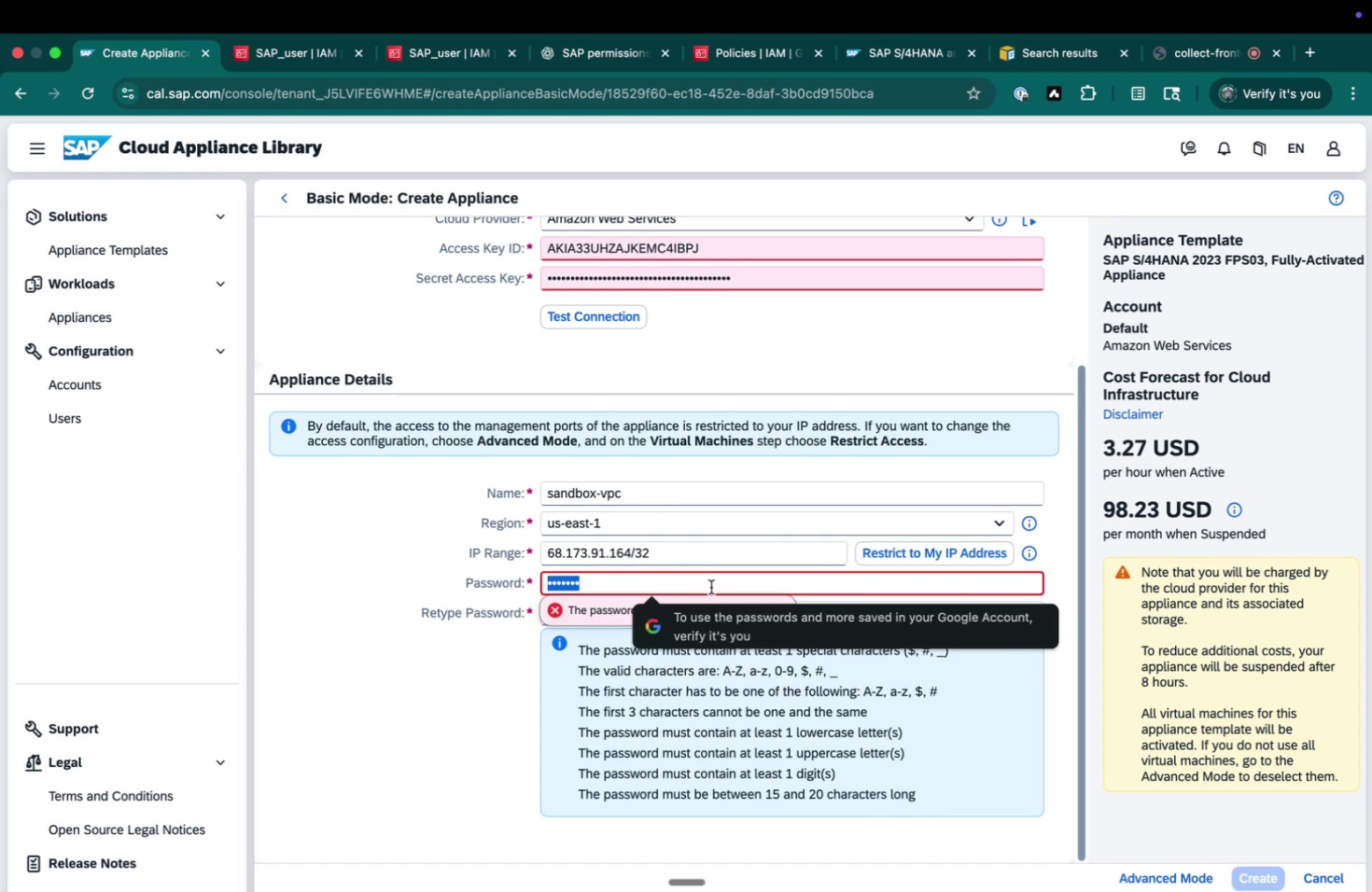 
triple_click([710, 586])
 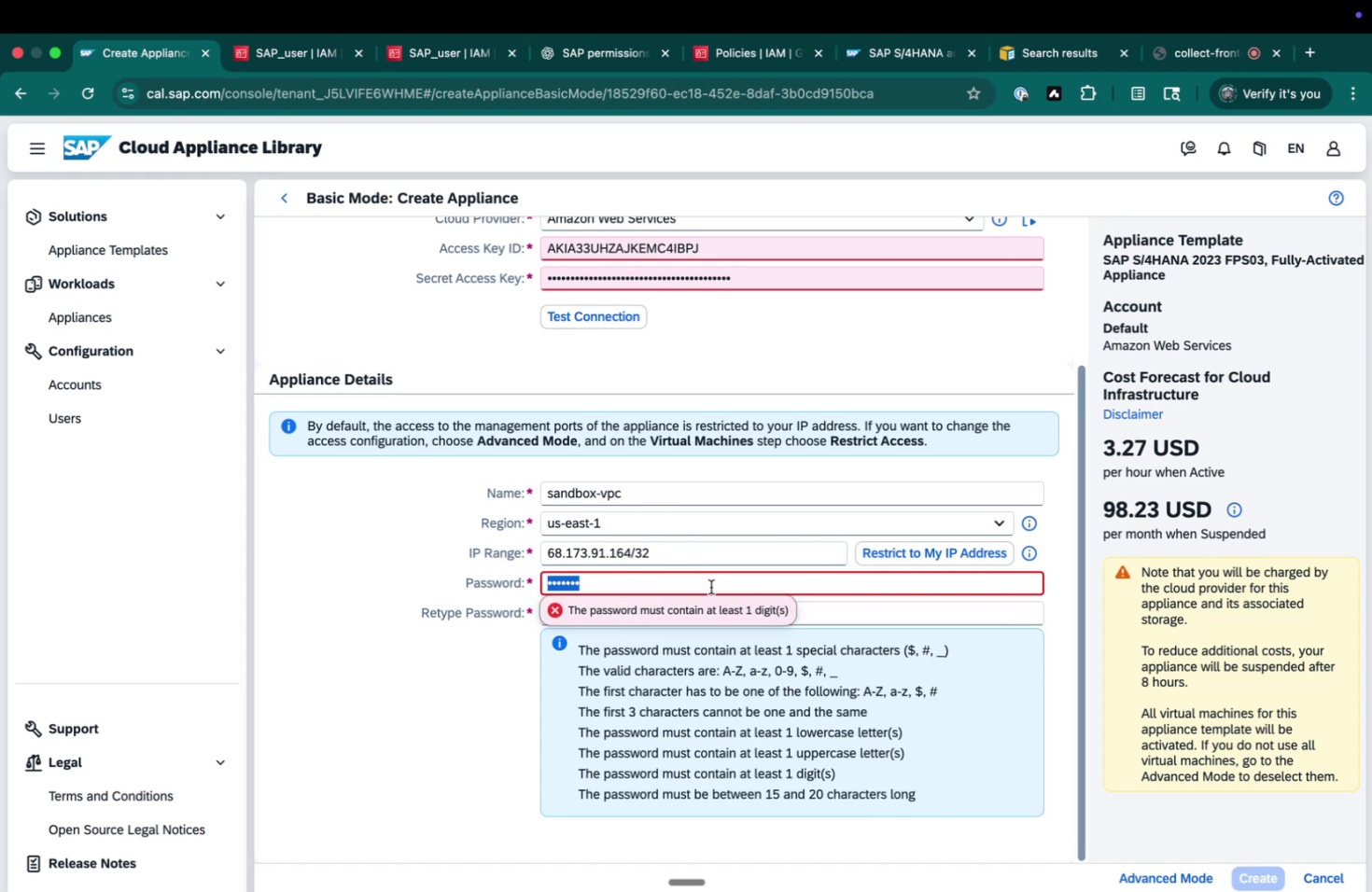 
triple_click([710, 586])
 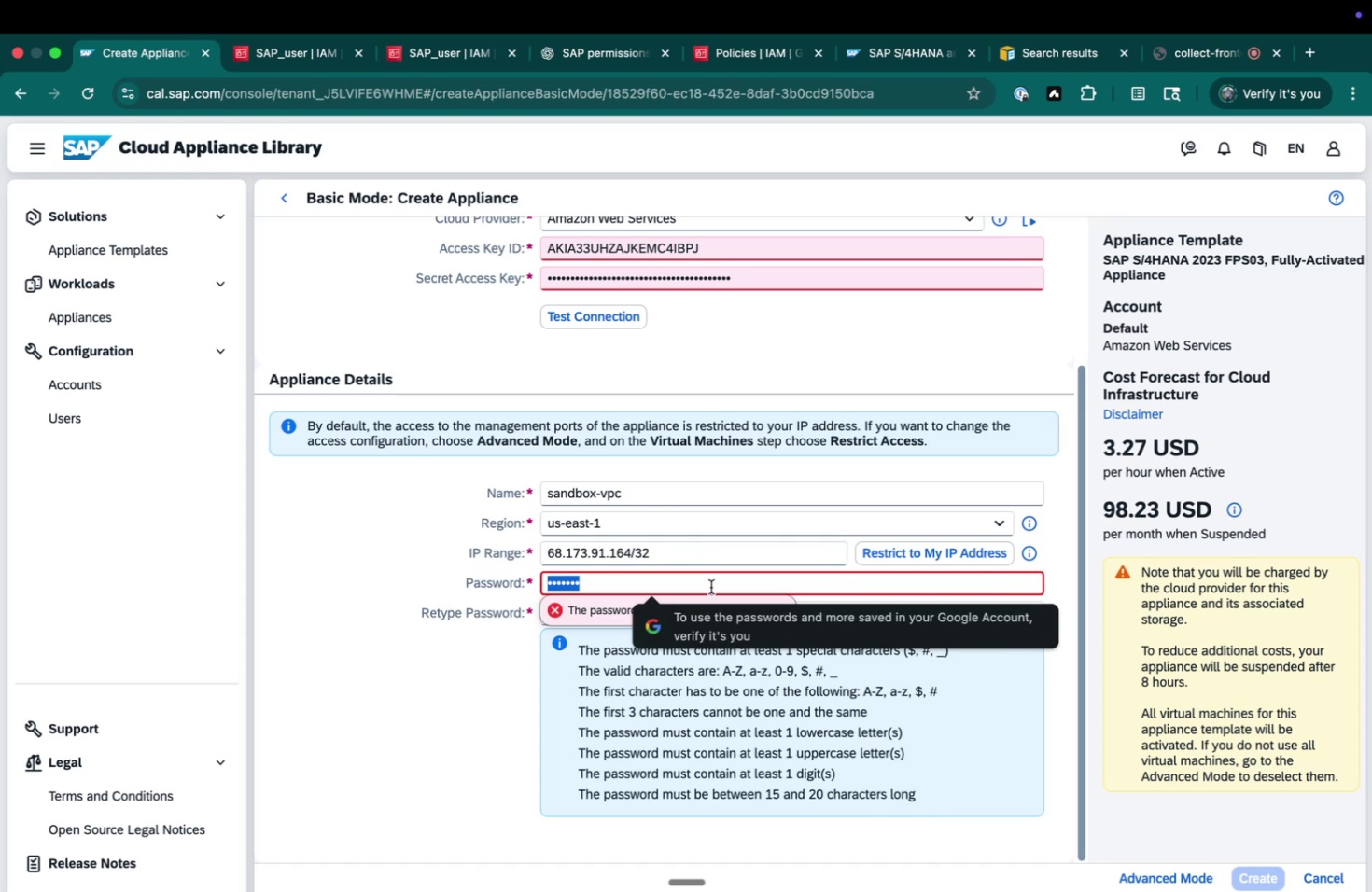 
triple_click([710, 586])
 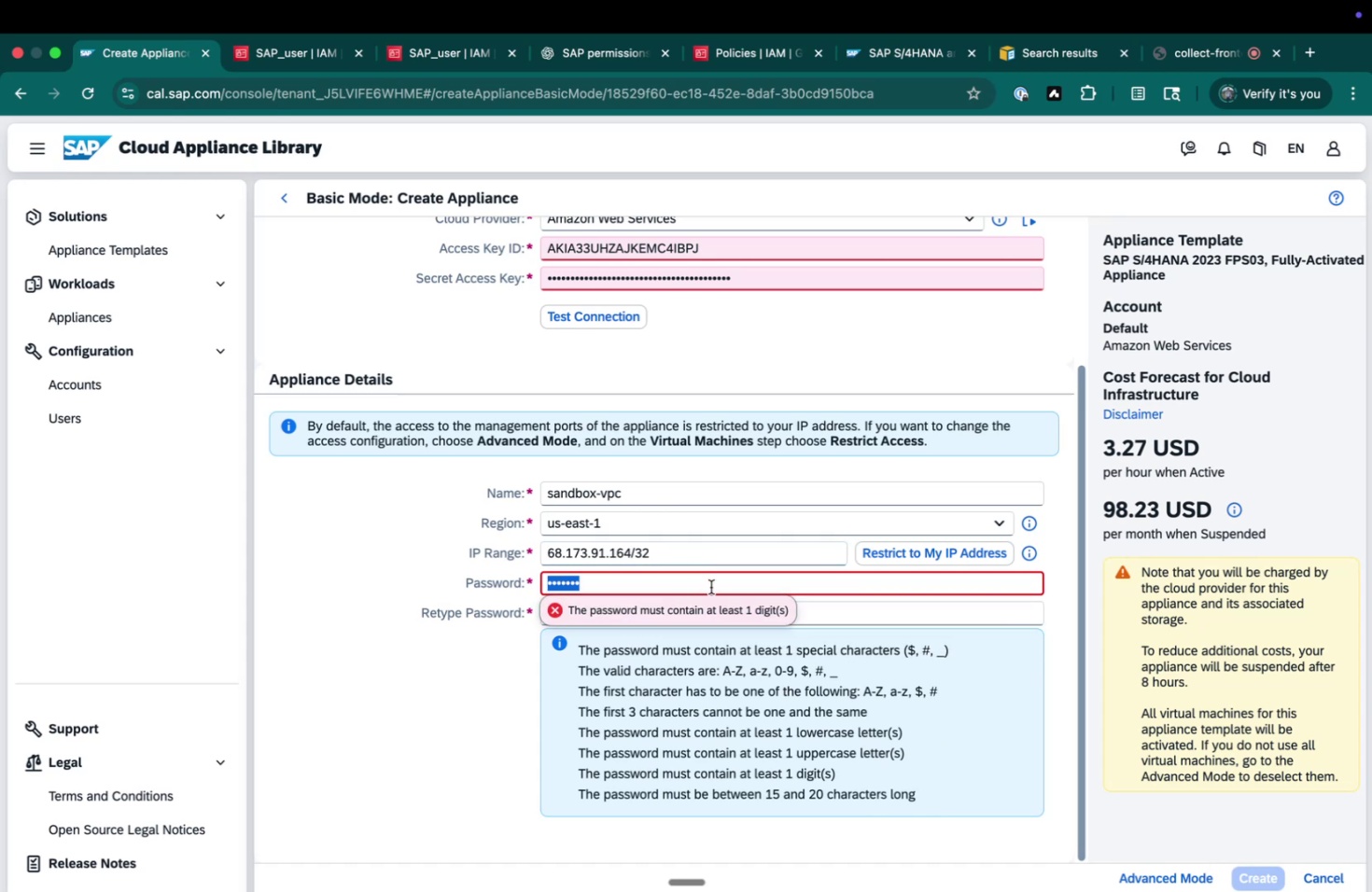 
triple_click([710, 586])
 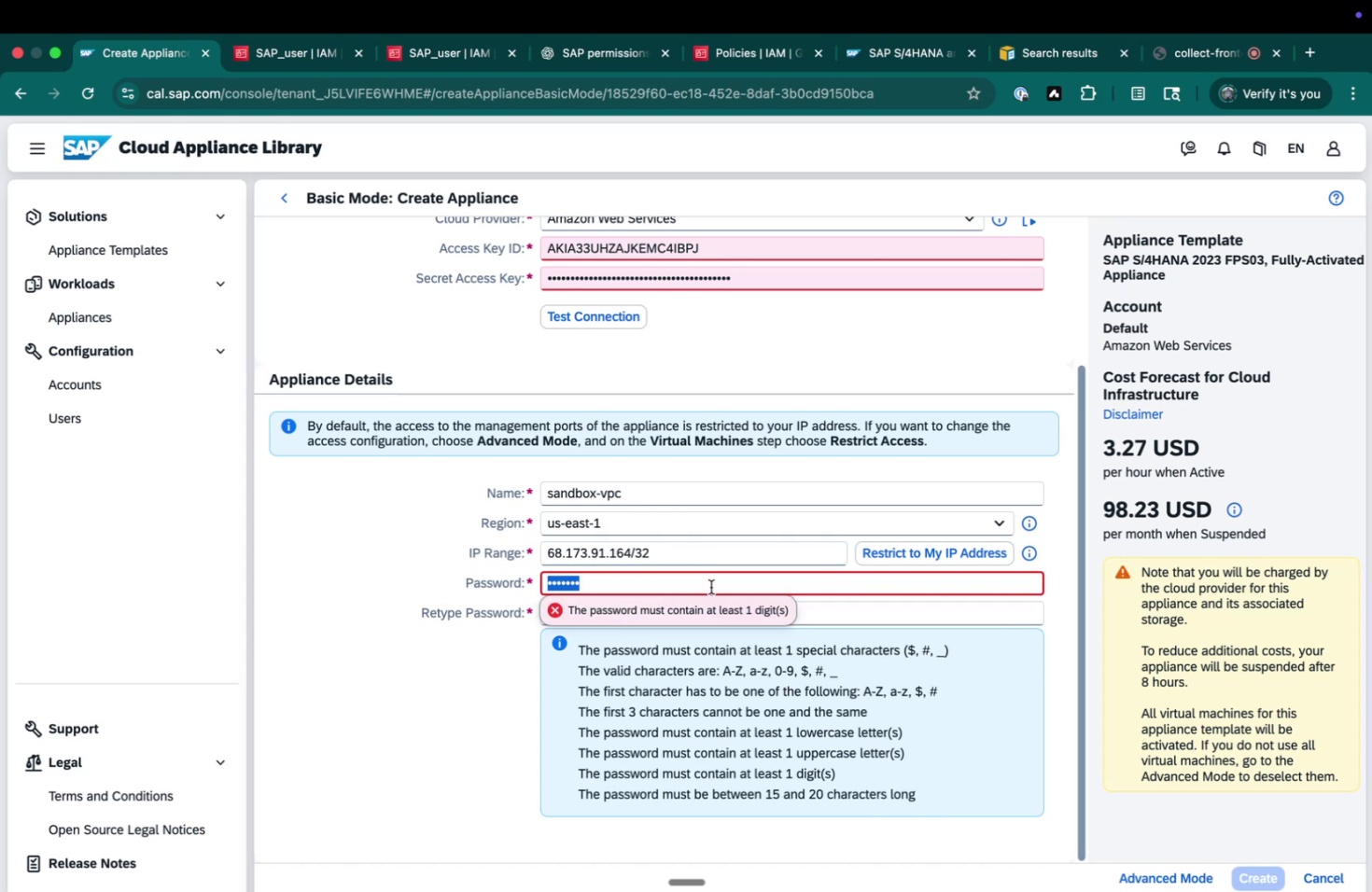 
triple_click([710, 586])
 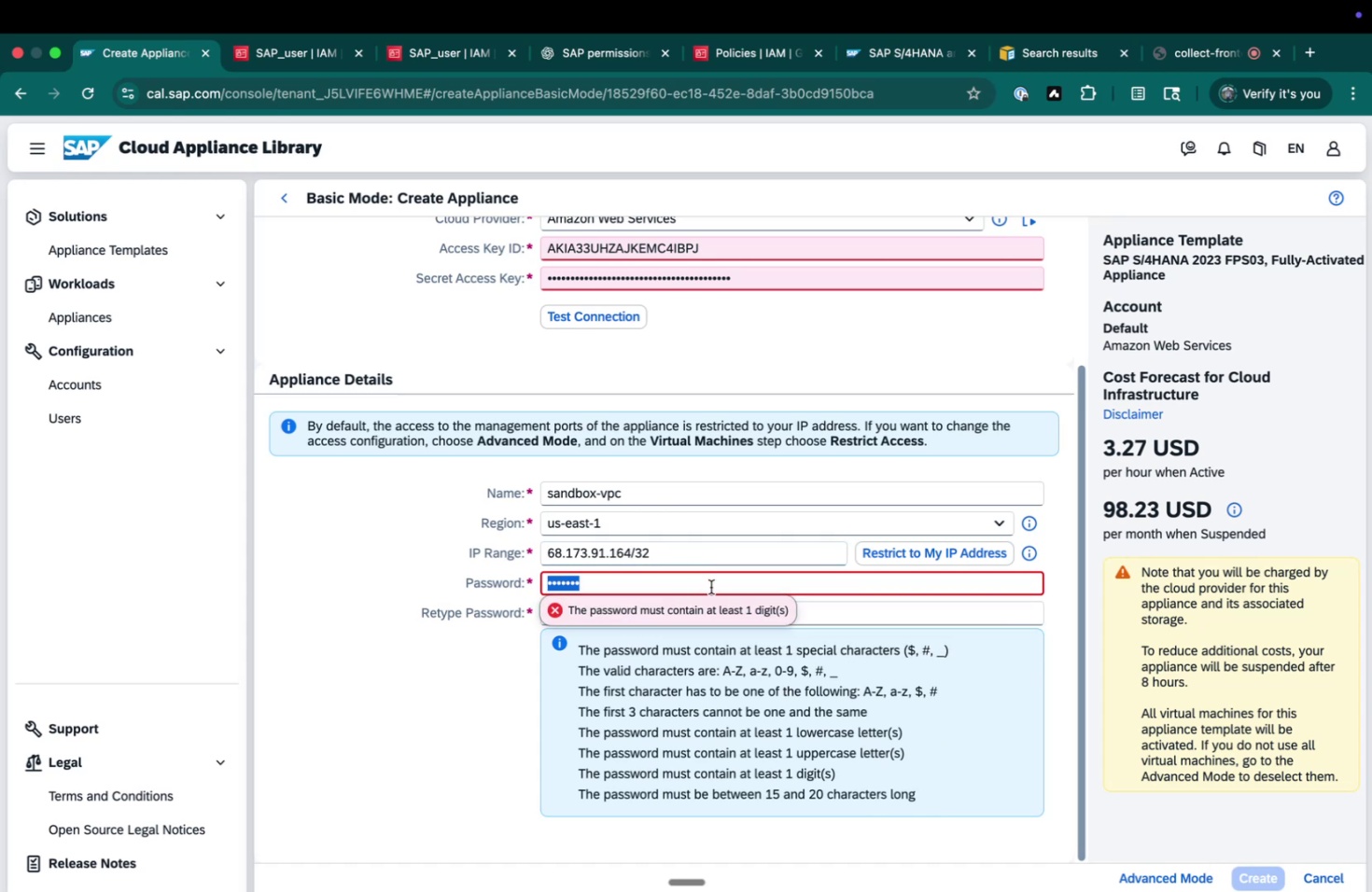 
triple_click([710, 586])
 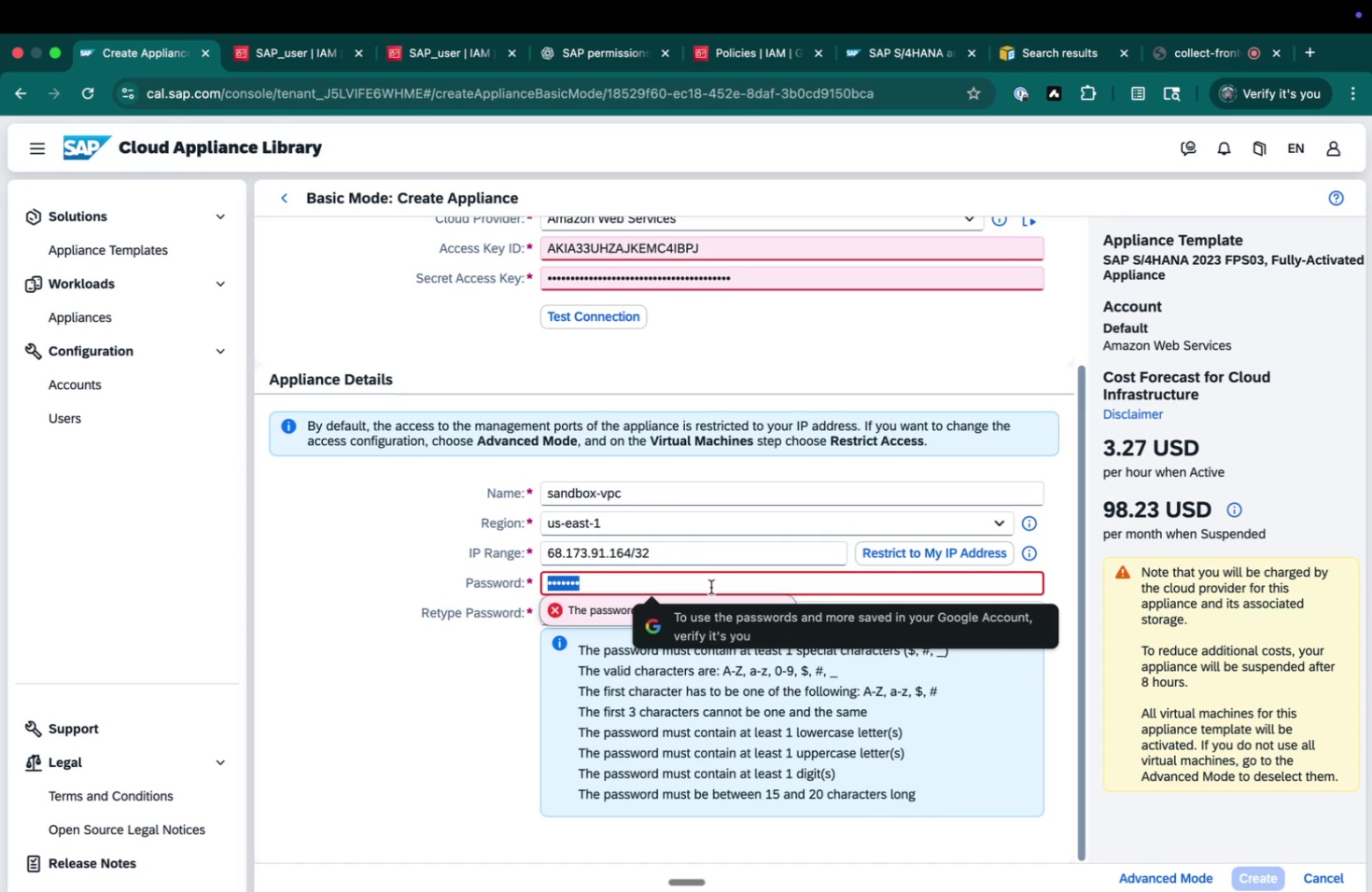 
left_click([710, 586])
 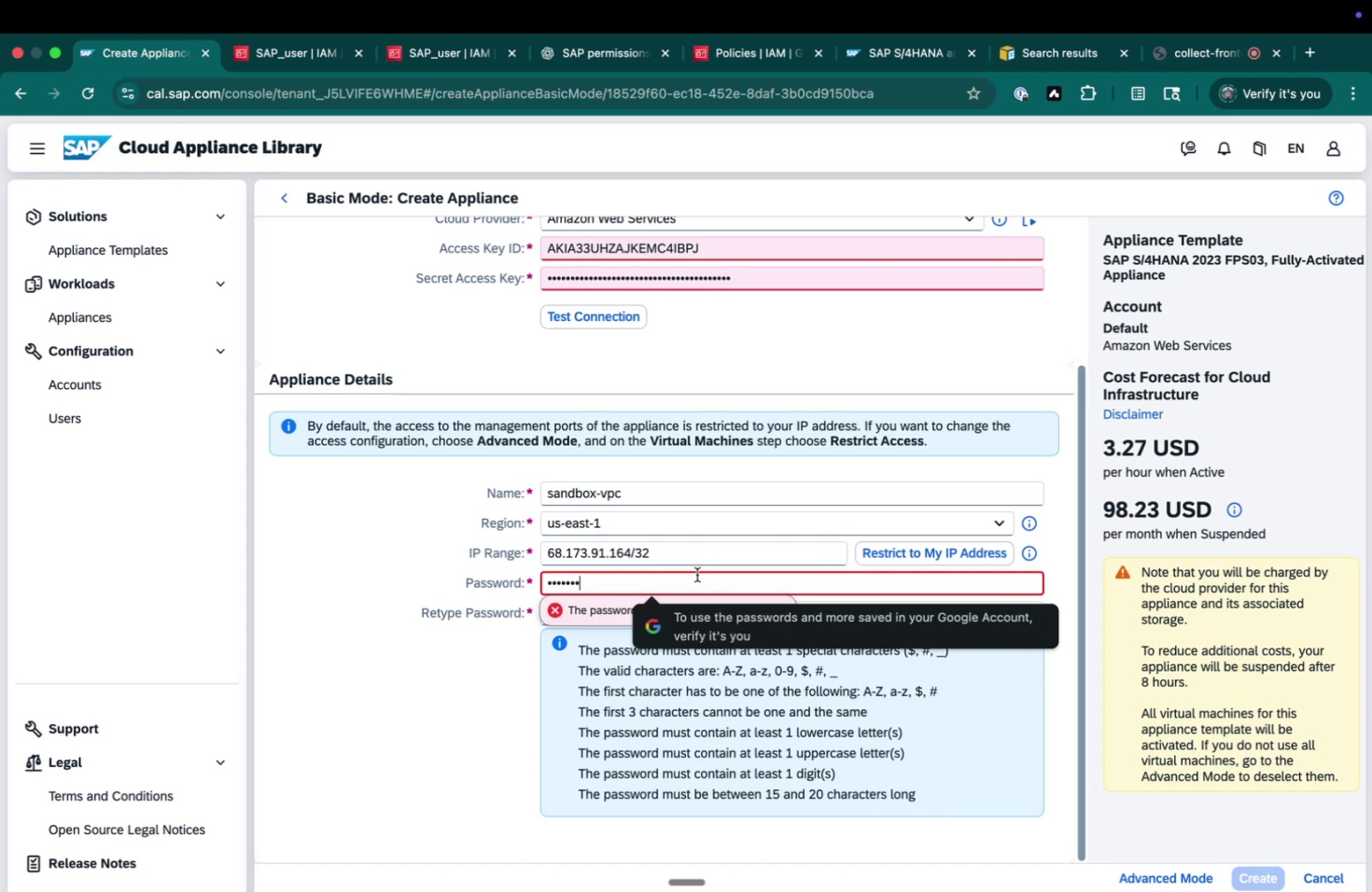 
key(Meta+CommandLeft)
 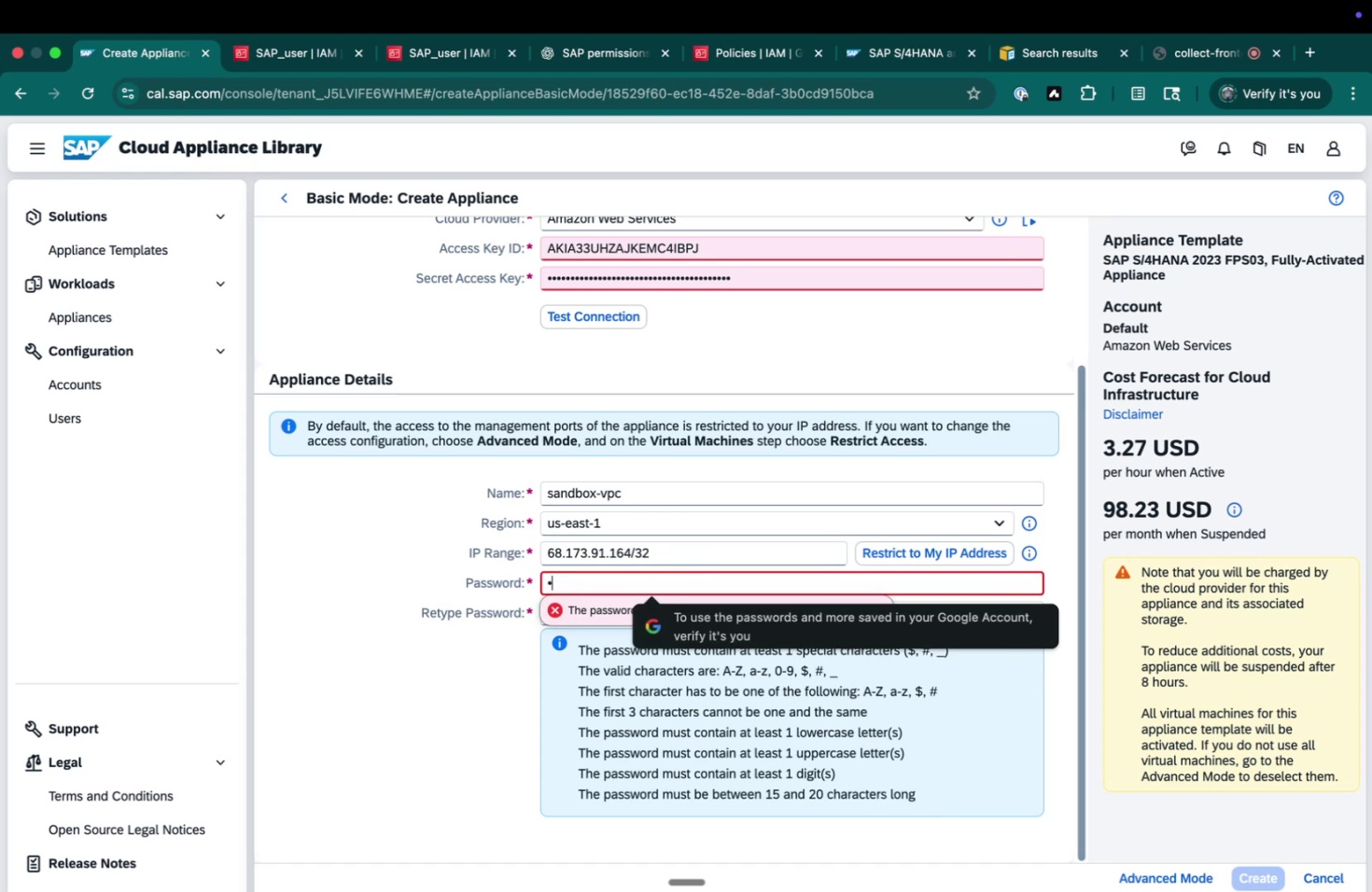 
hold_key(key=ShiftLeft, duration=0.7)
 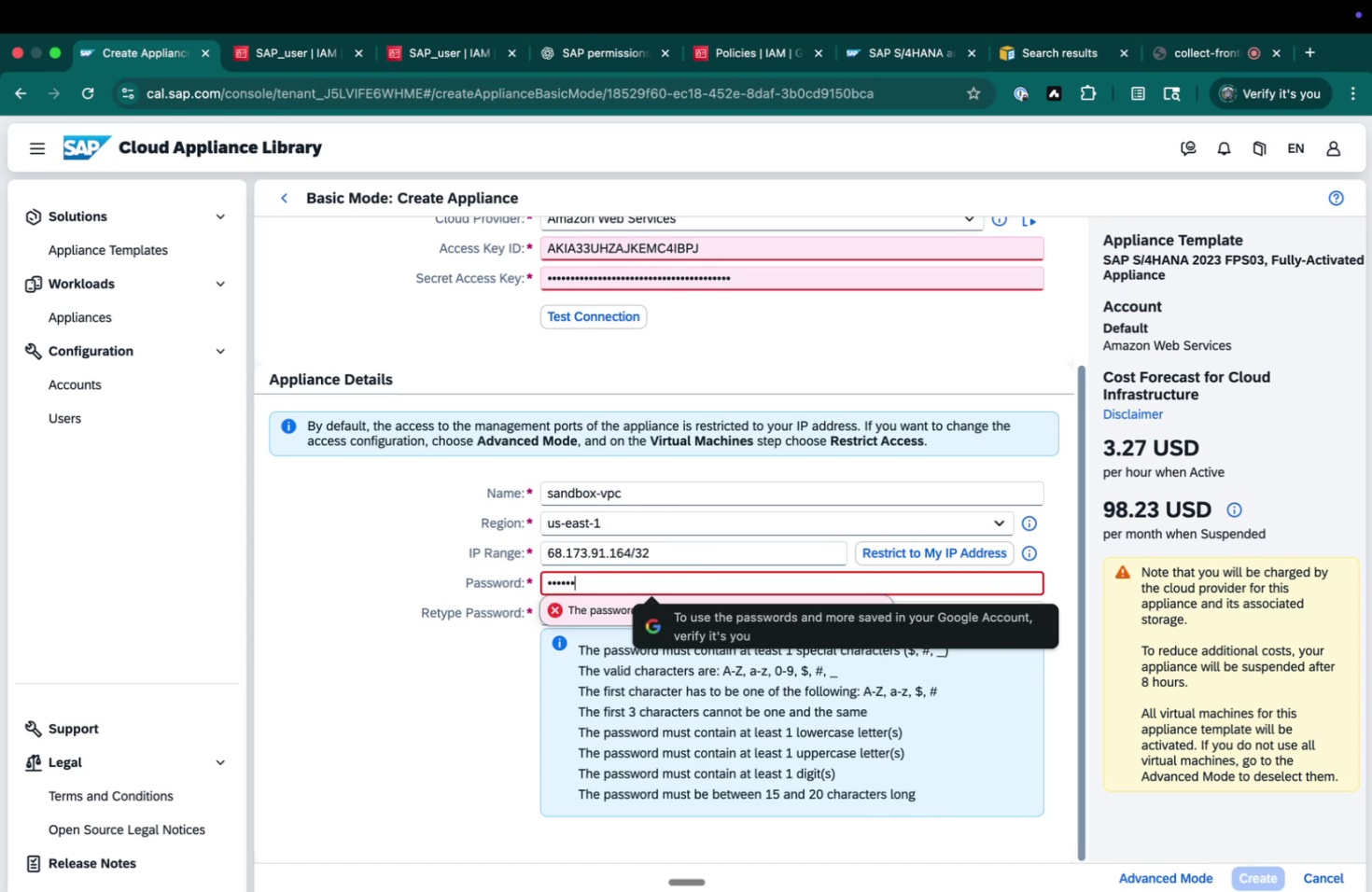 
hold_key(key=ShiftLeft, duration=0.34)
 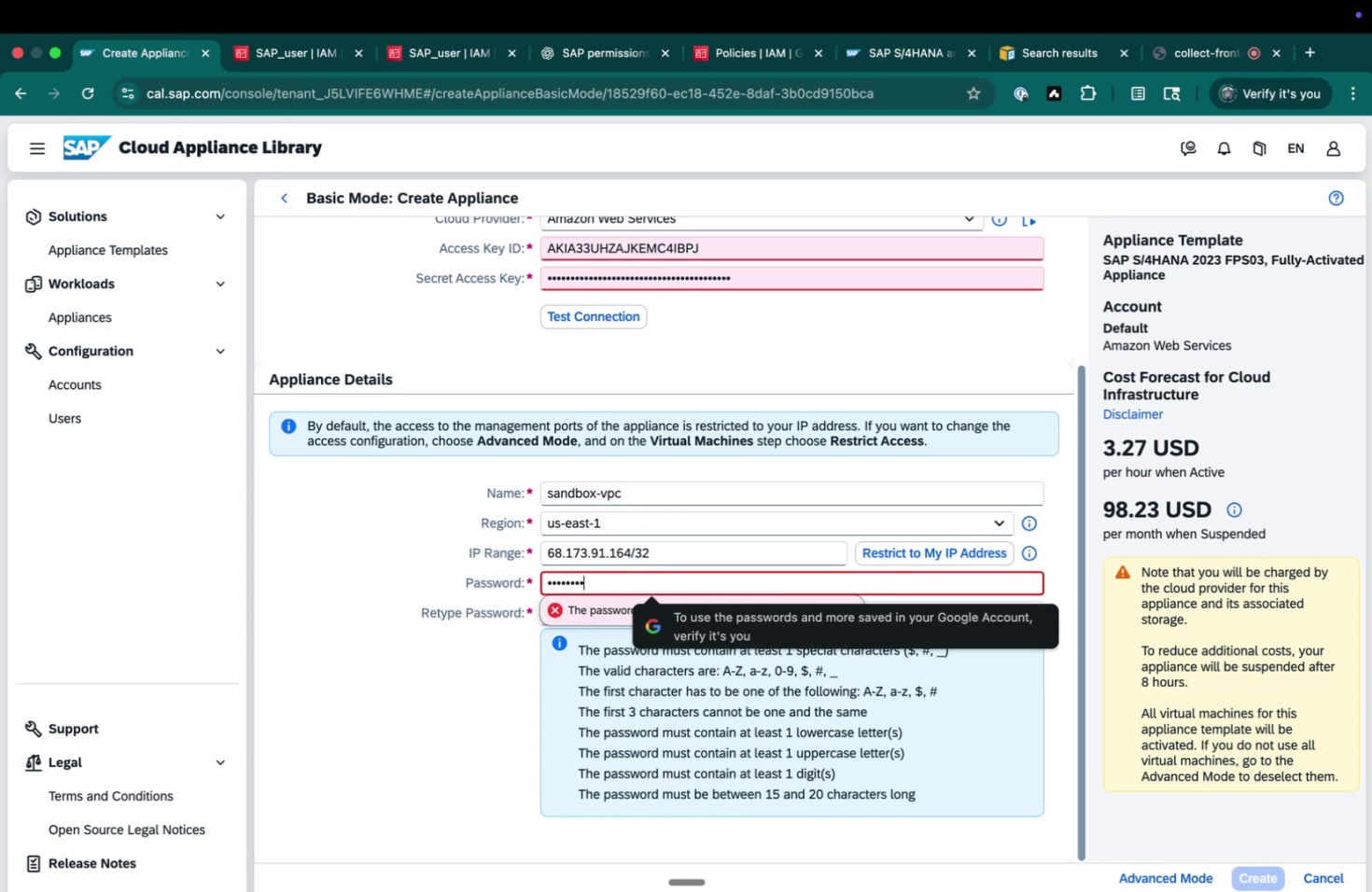 
key(Shift+ShiftLeft)
 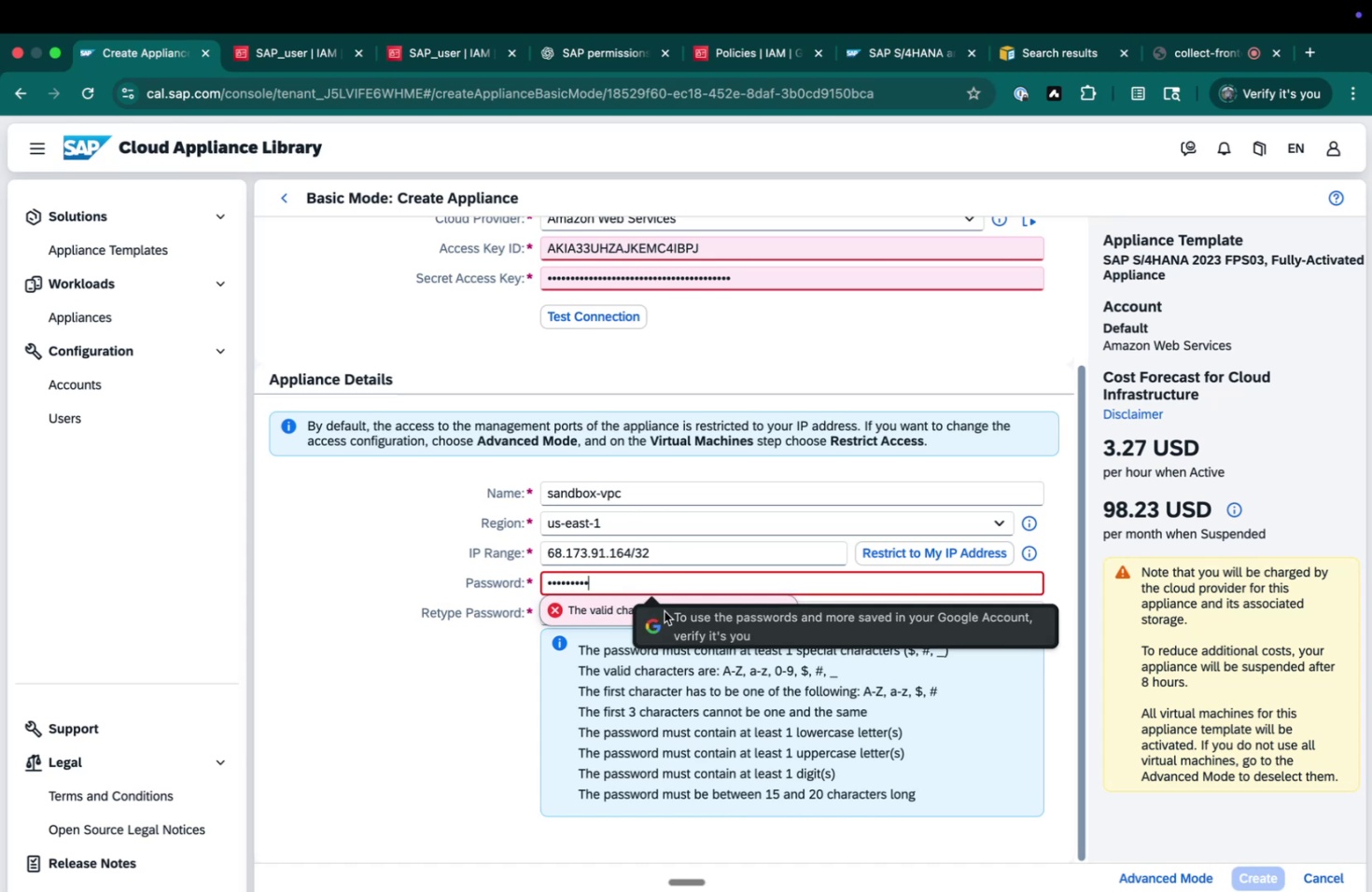 
left_click([707, 576])
 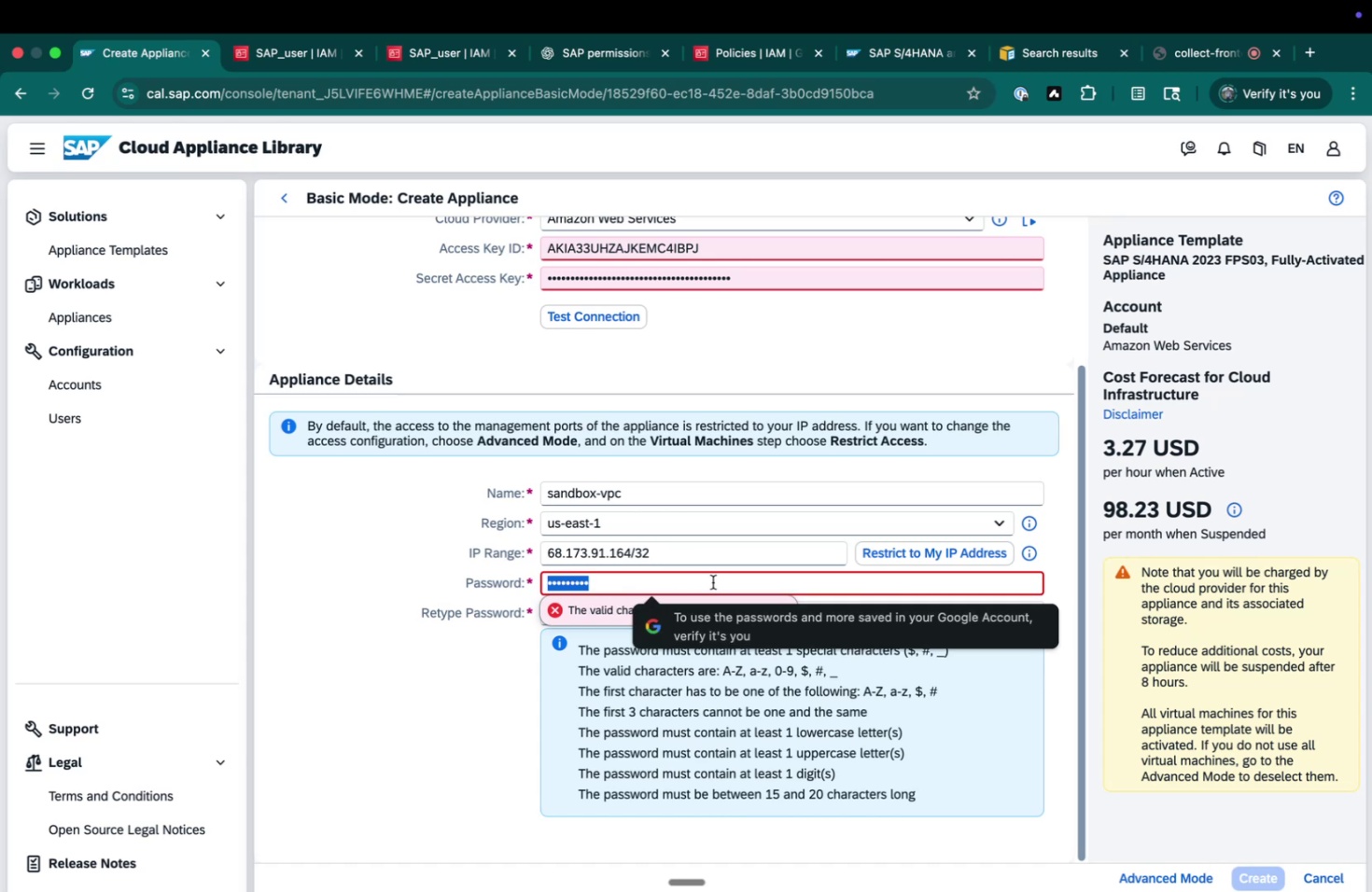 
hold_key(key=ShiftLeft, duration=0.69)
 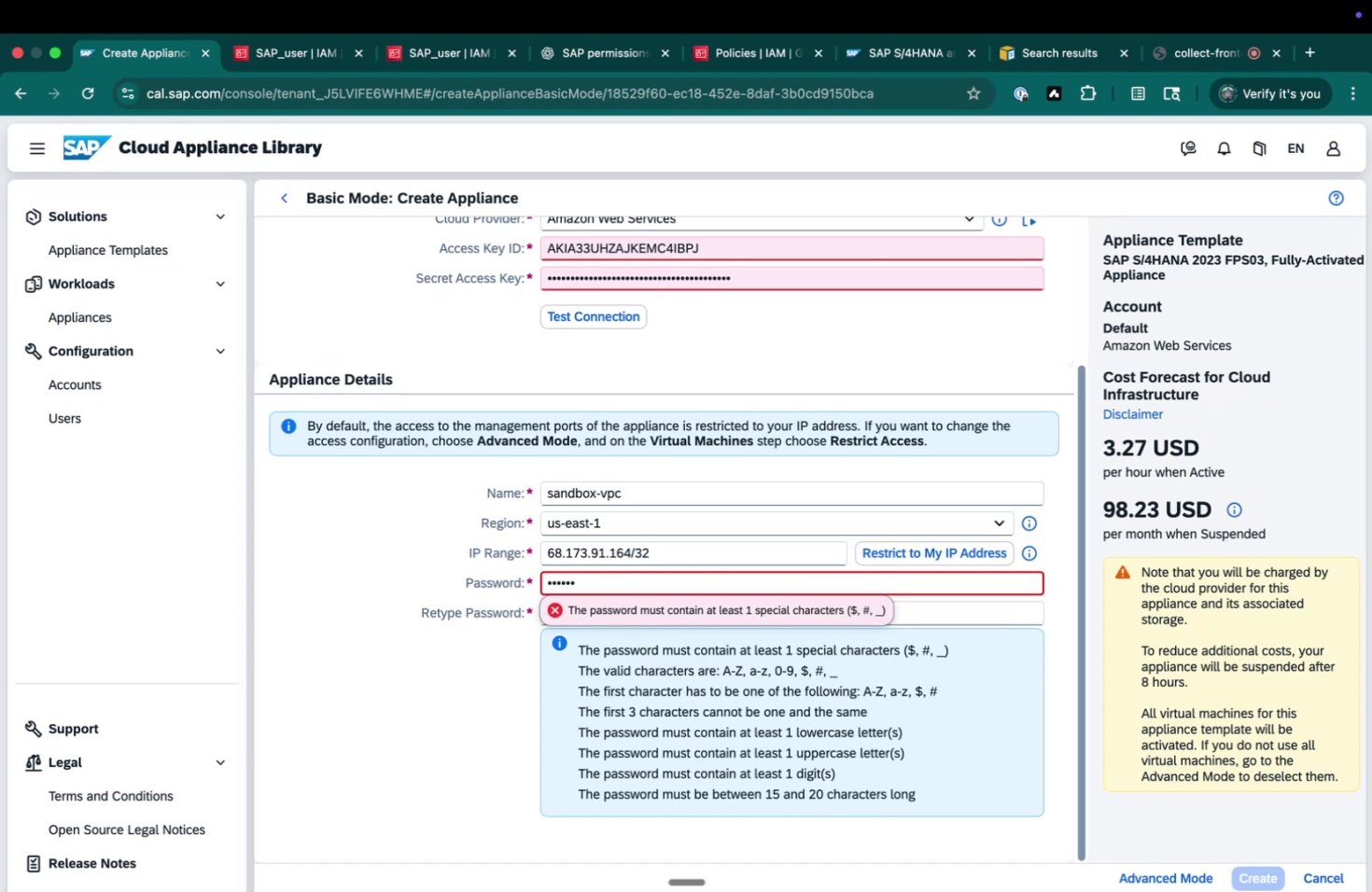 
hold_key(key=ShiftLeft, duration=0.33)
 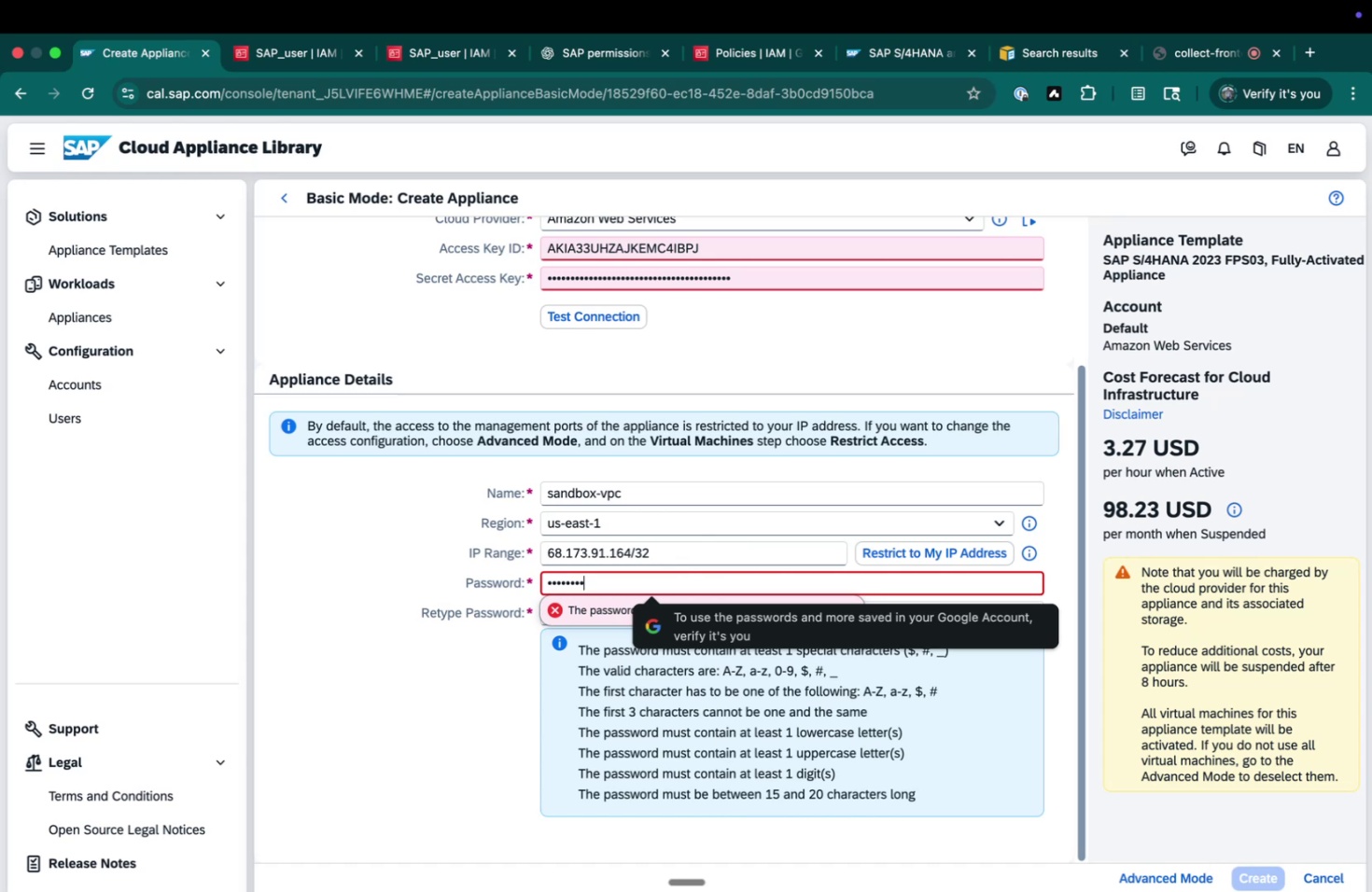 
double_click([712, 581])
 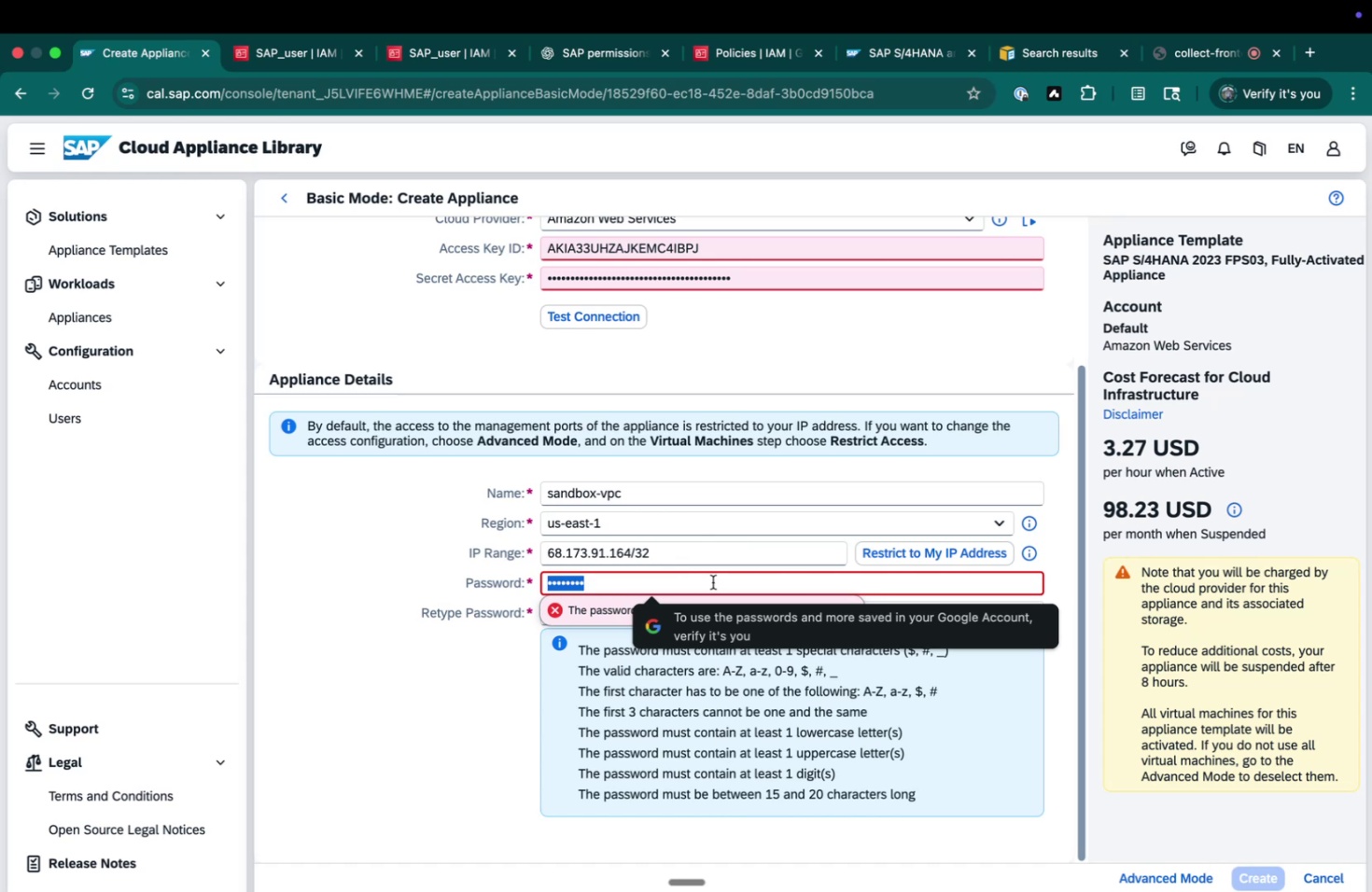 
triple_click([712, 581])
 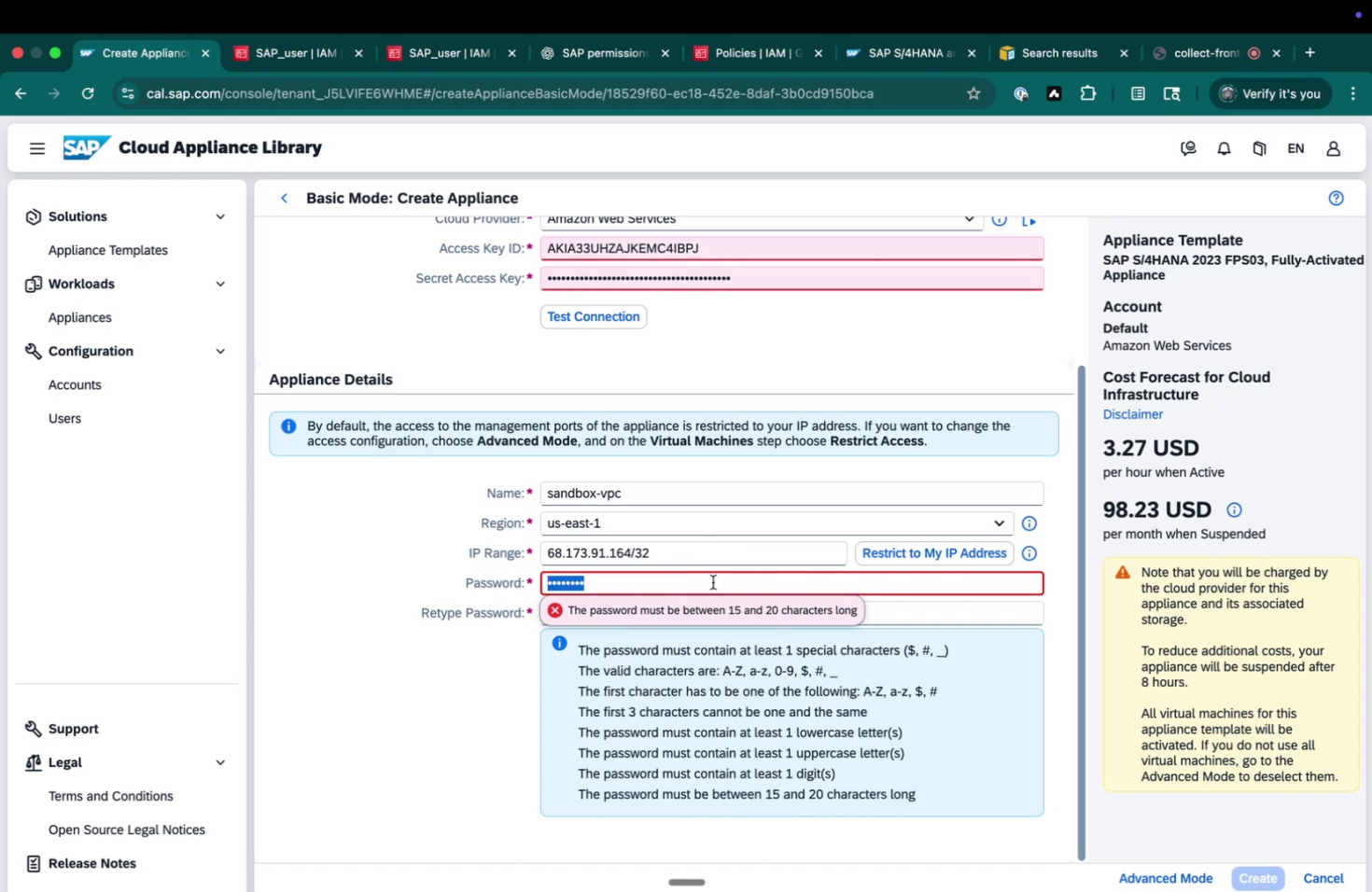 
triple_click([712, 581])
 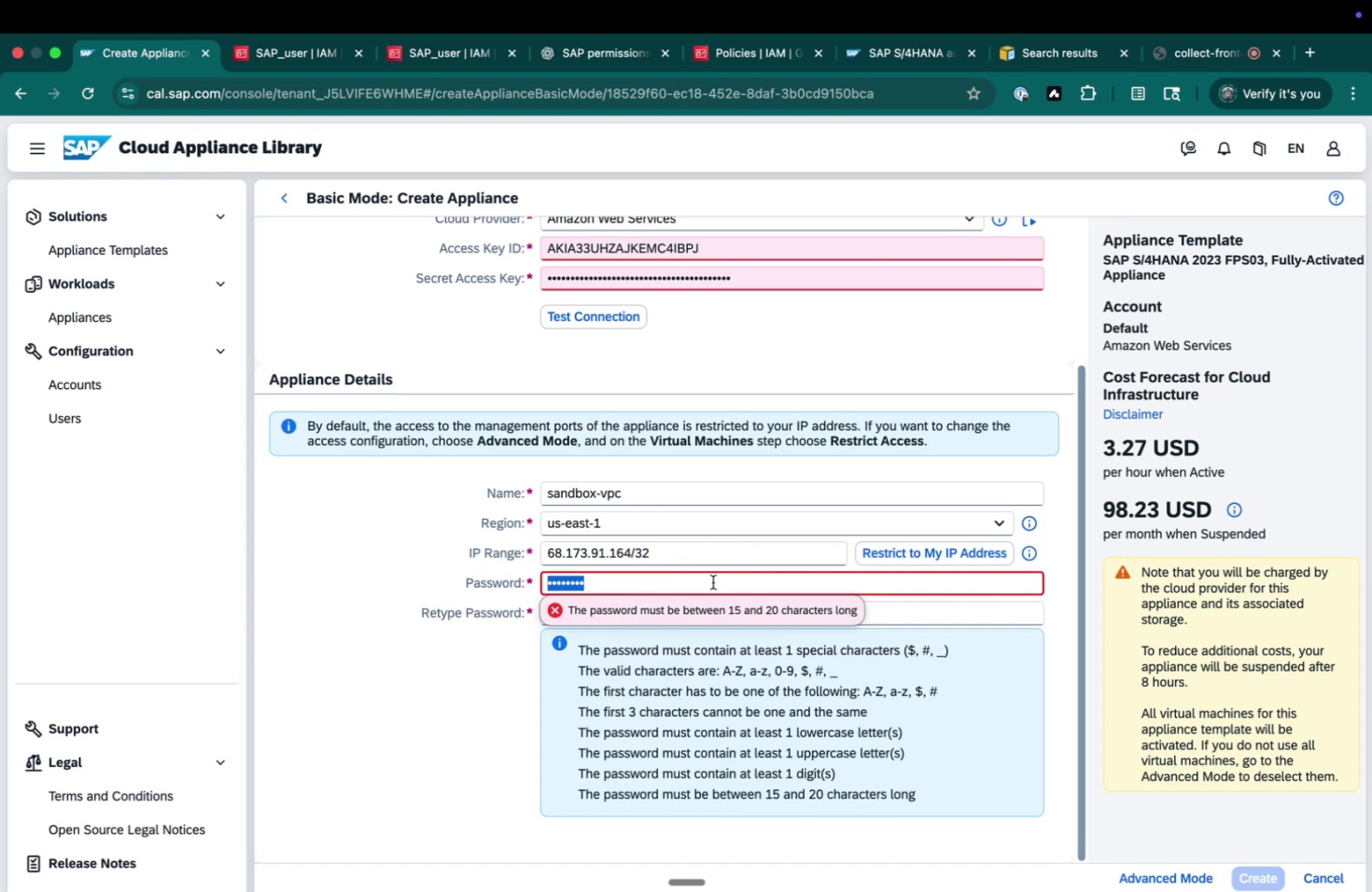 
triple_click([712, 581])
 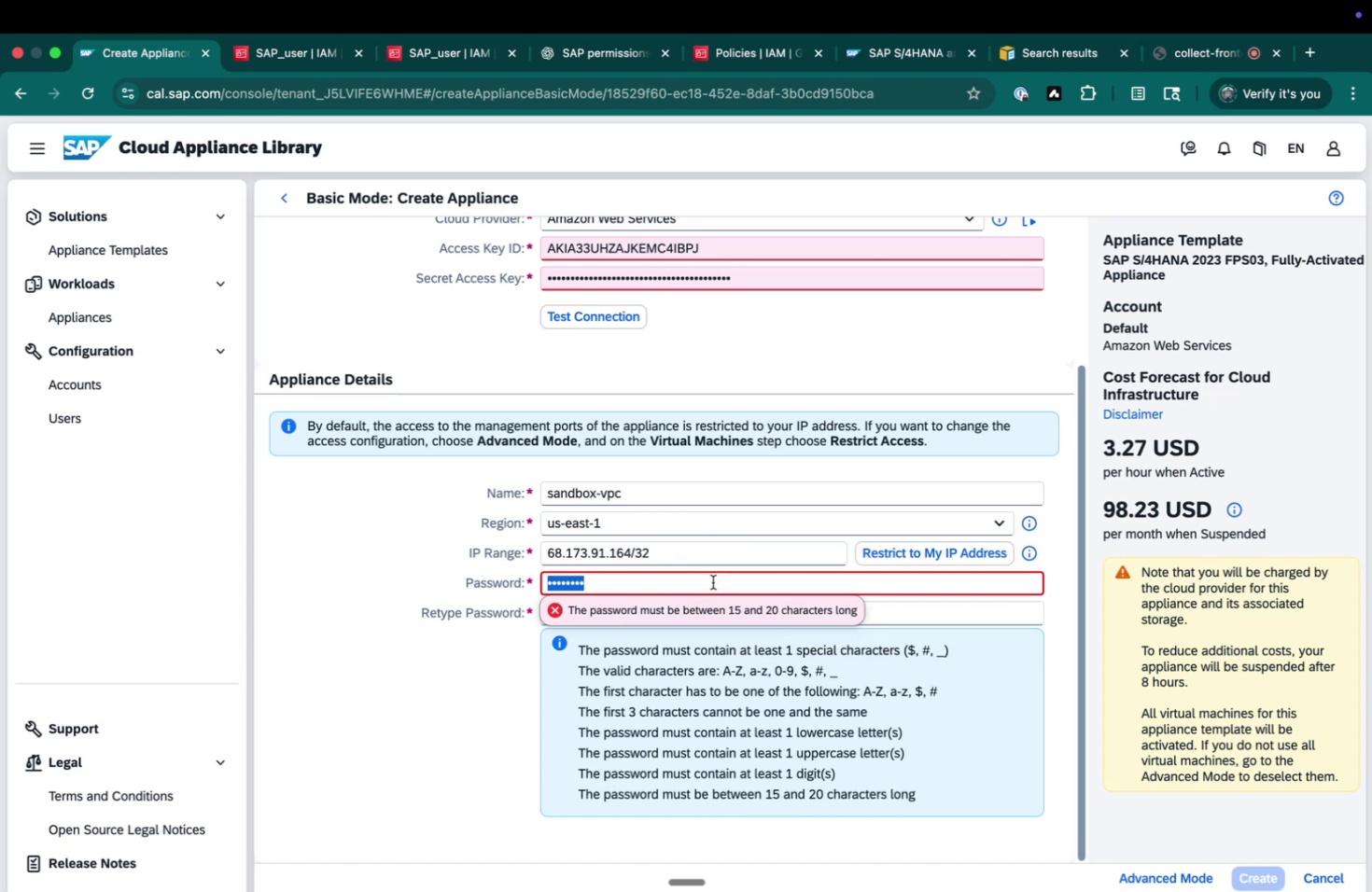 
triple_click([712, 581])
 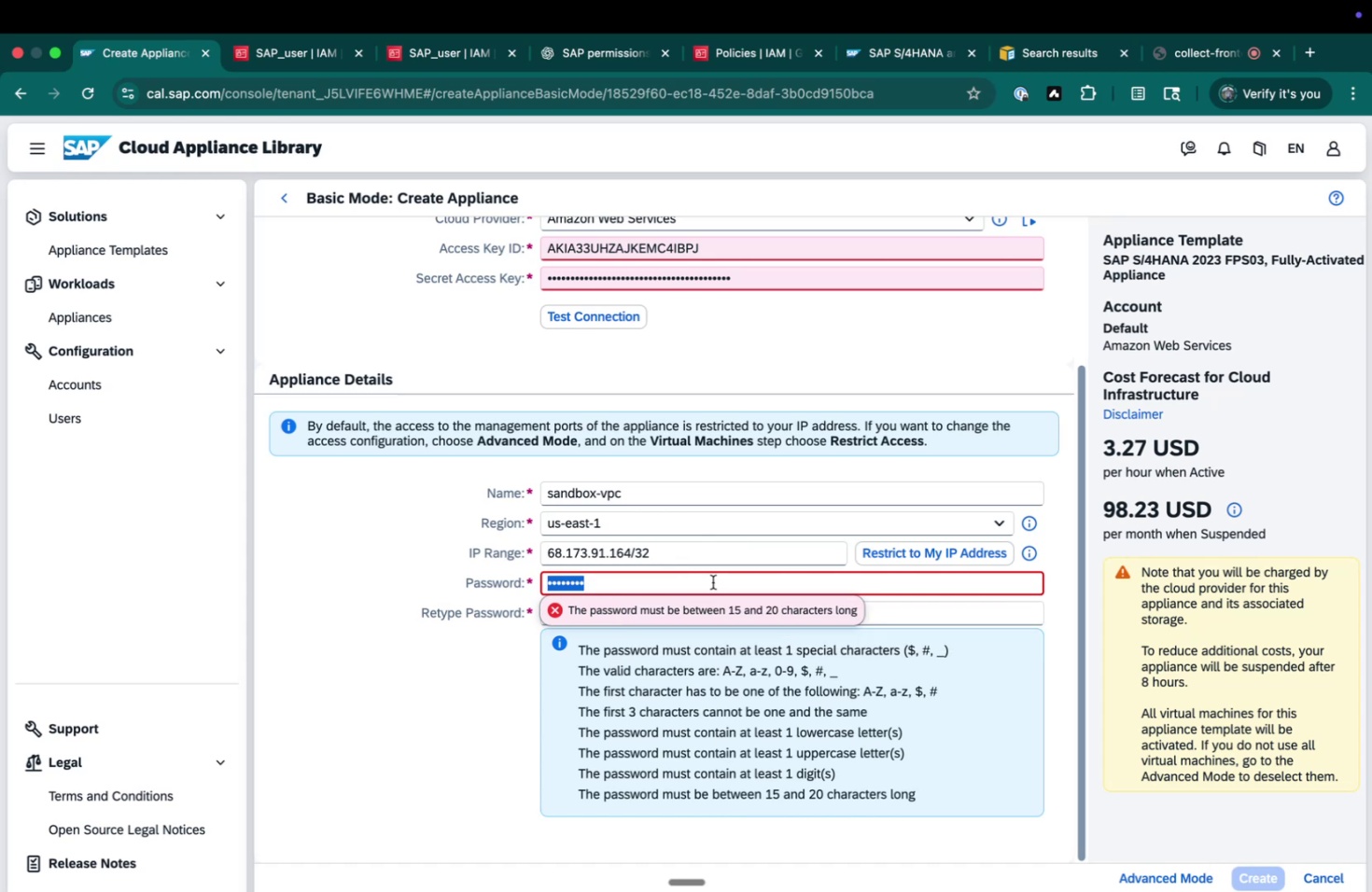 
triple_click([712, 581])
 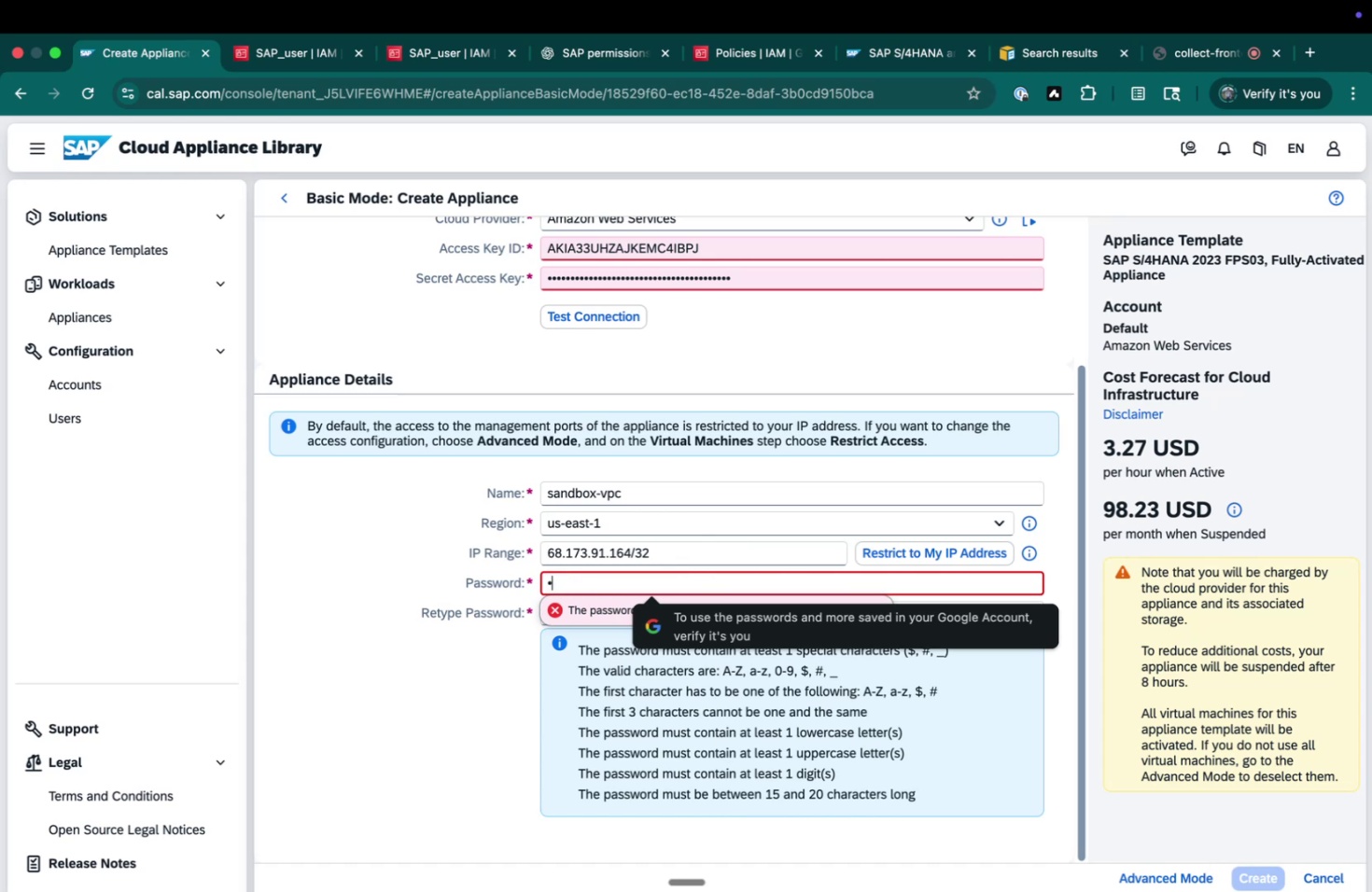 
hold_key(key=ShiftLeft, duration=0.66)
 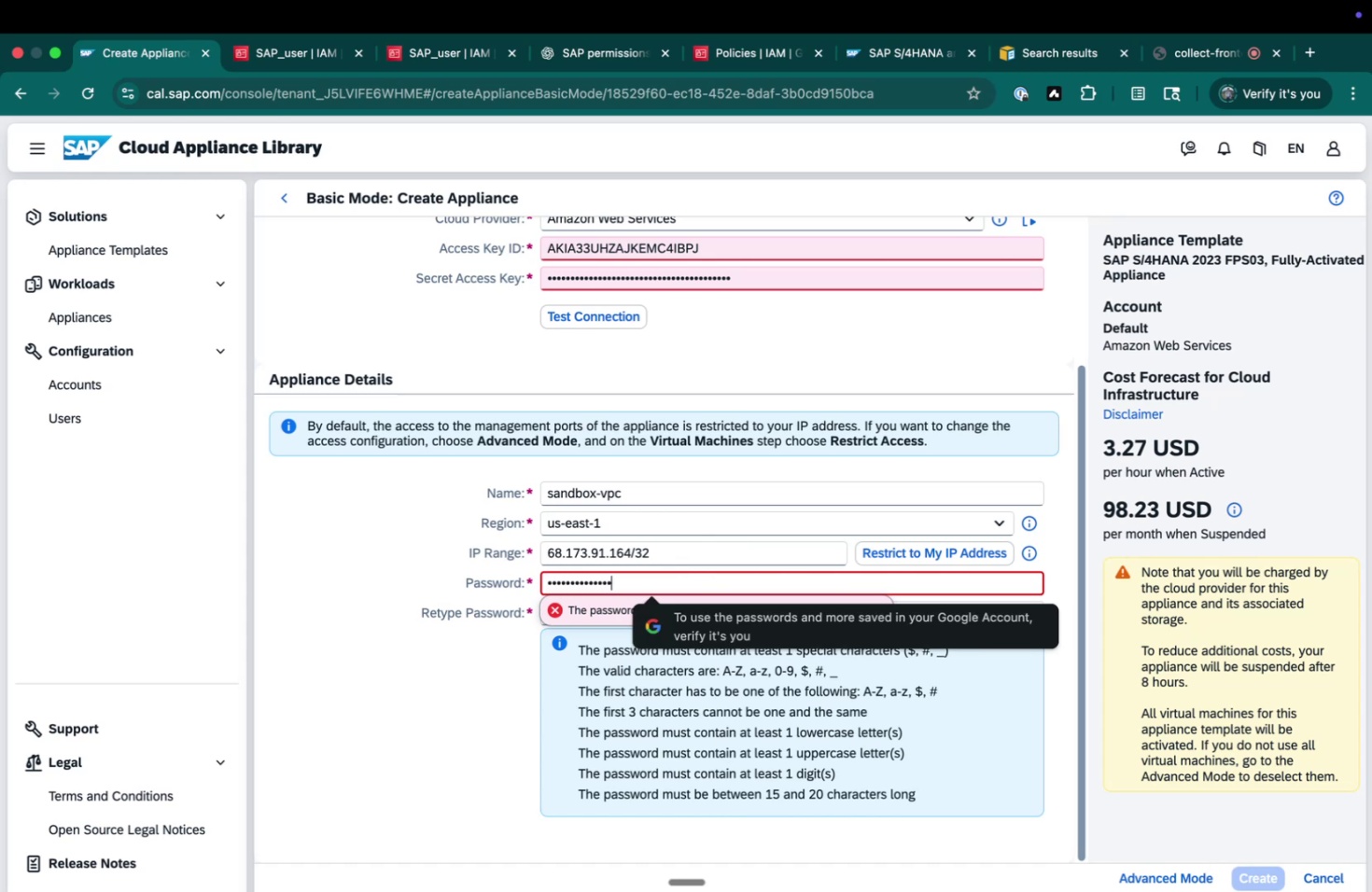 
hold_key(key=ShiftLeft, duration=0.42)
 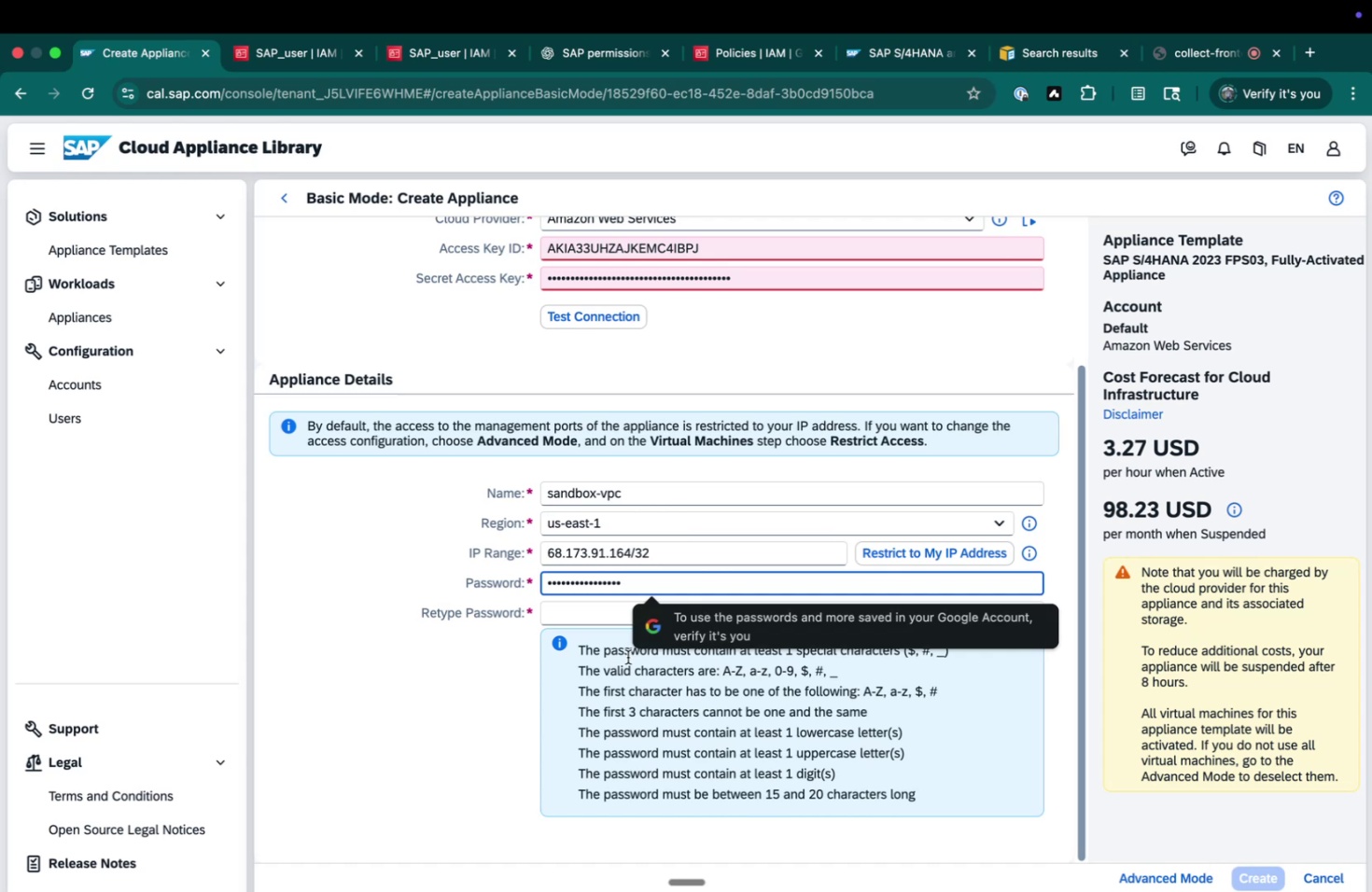 
left_click([575, 607])
 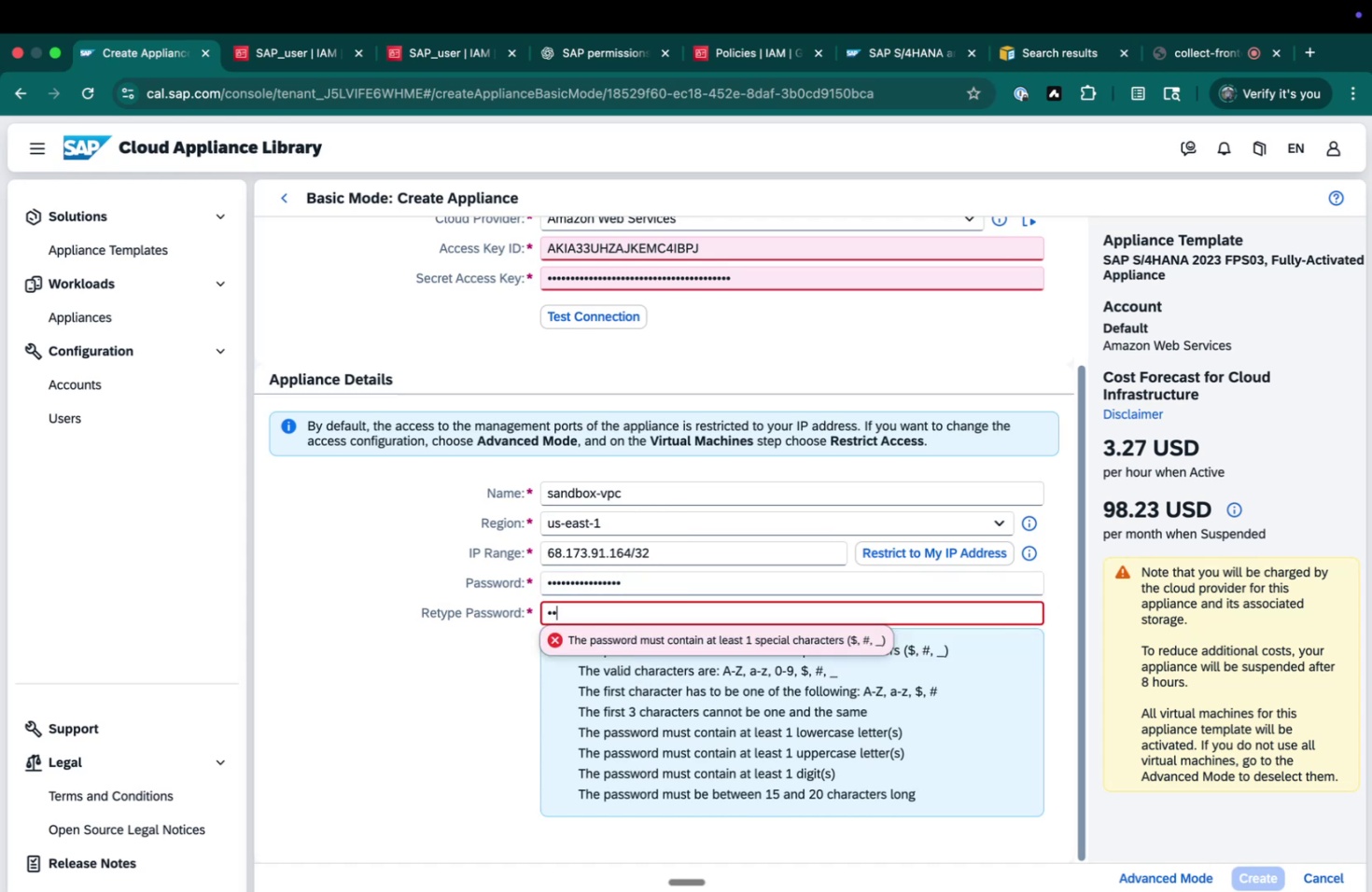 
hold_key(key=ShiftLeft, duration=0.64)
 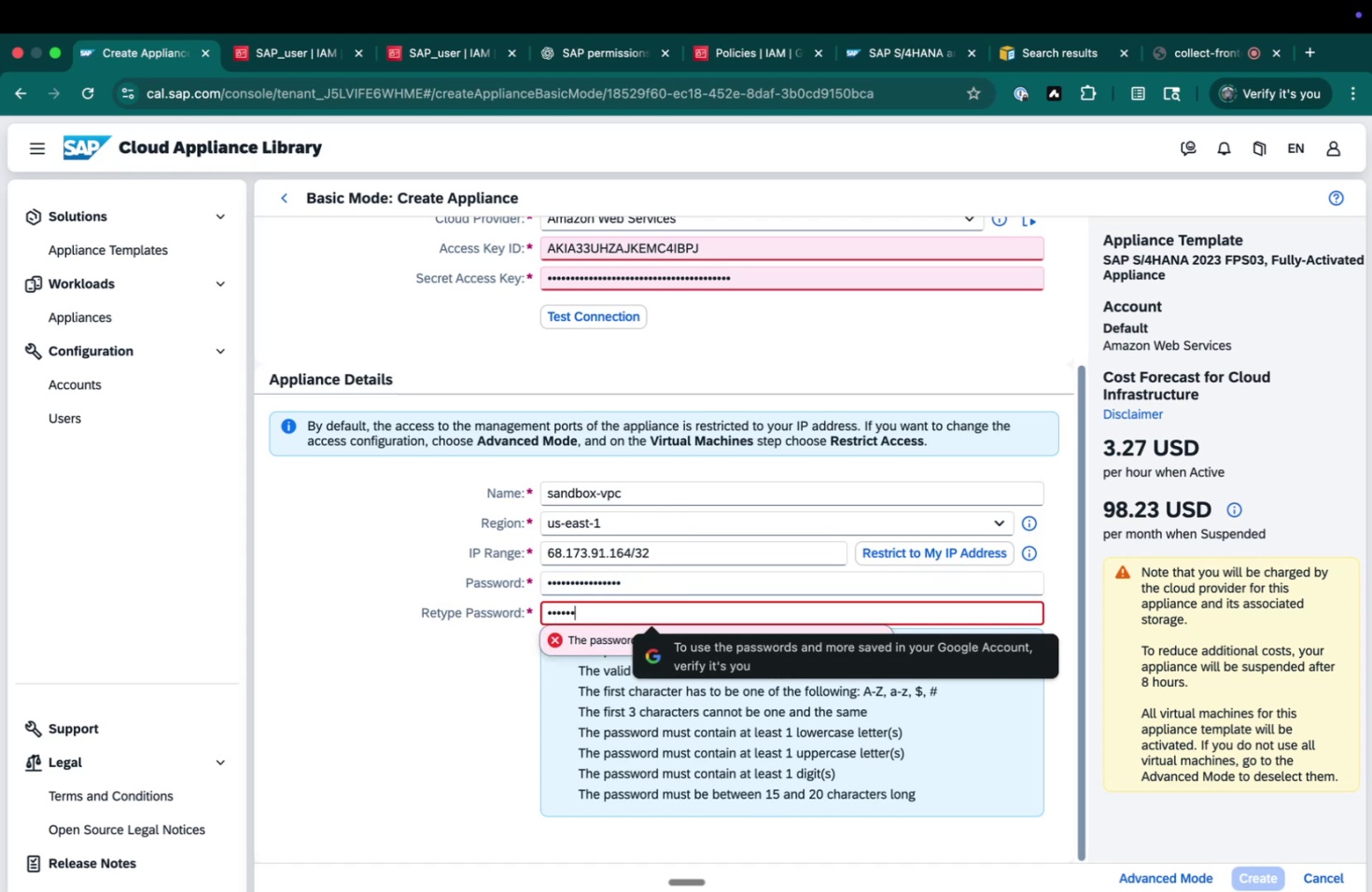 
key(Shift+ShiftLeft)
 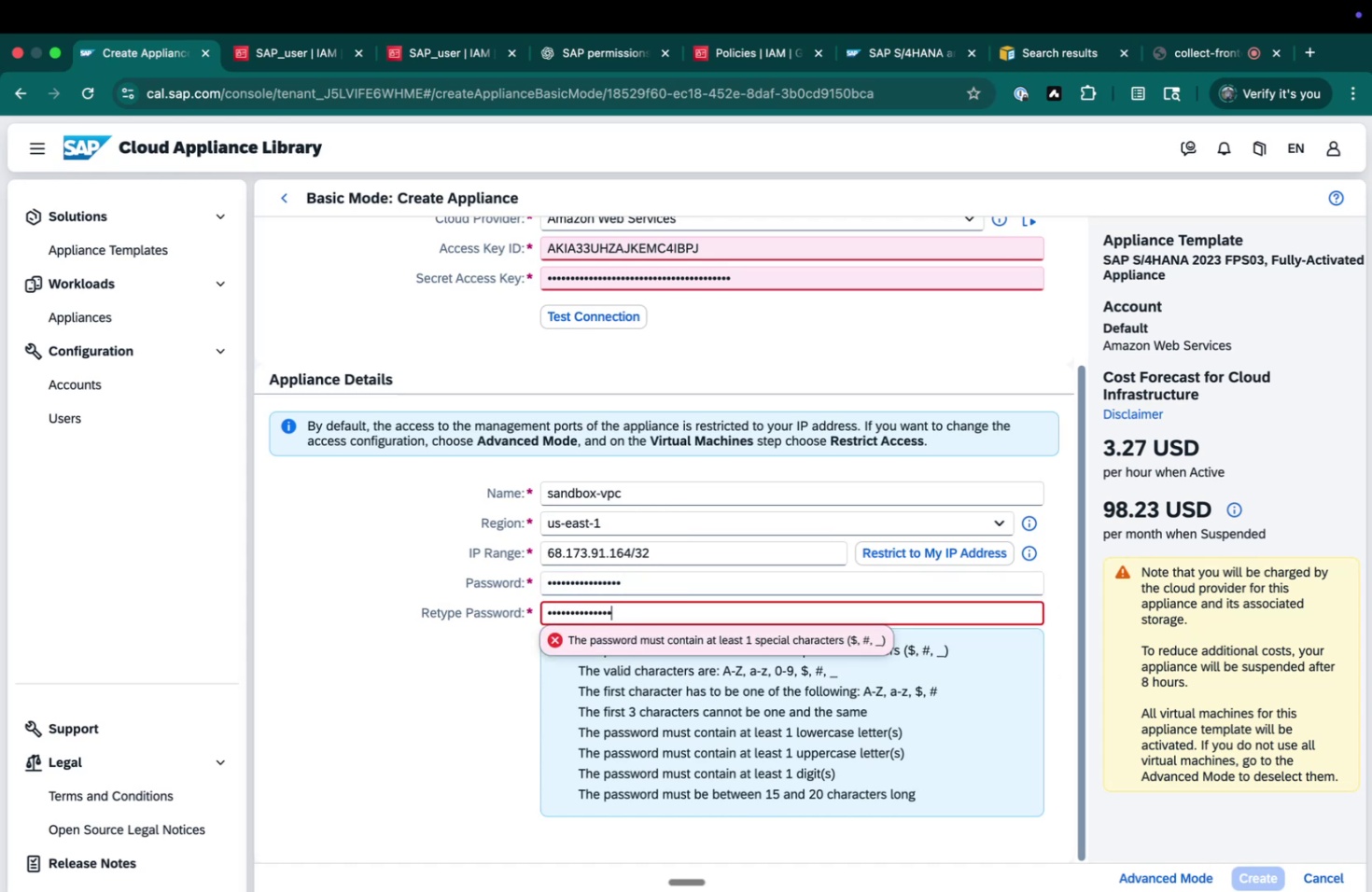 
hold_key(key=ShiftLeft, duration=0.37)
 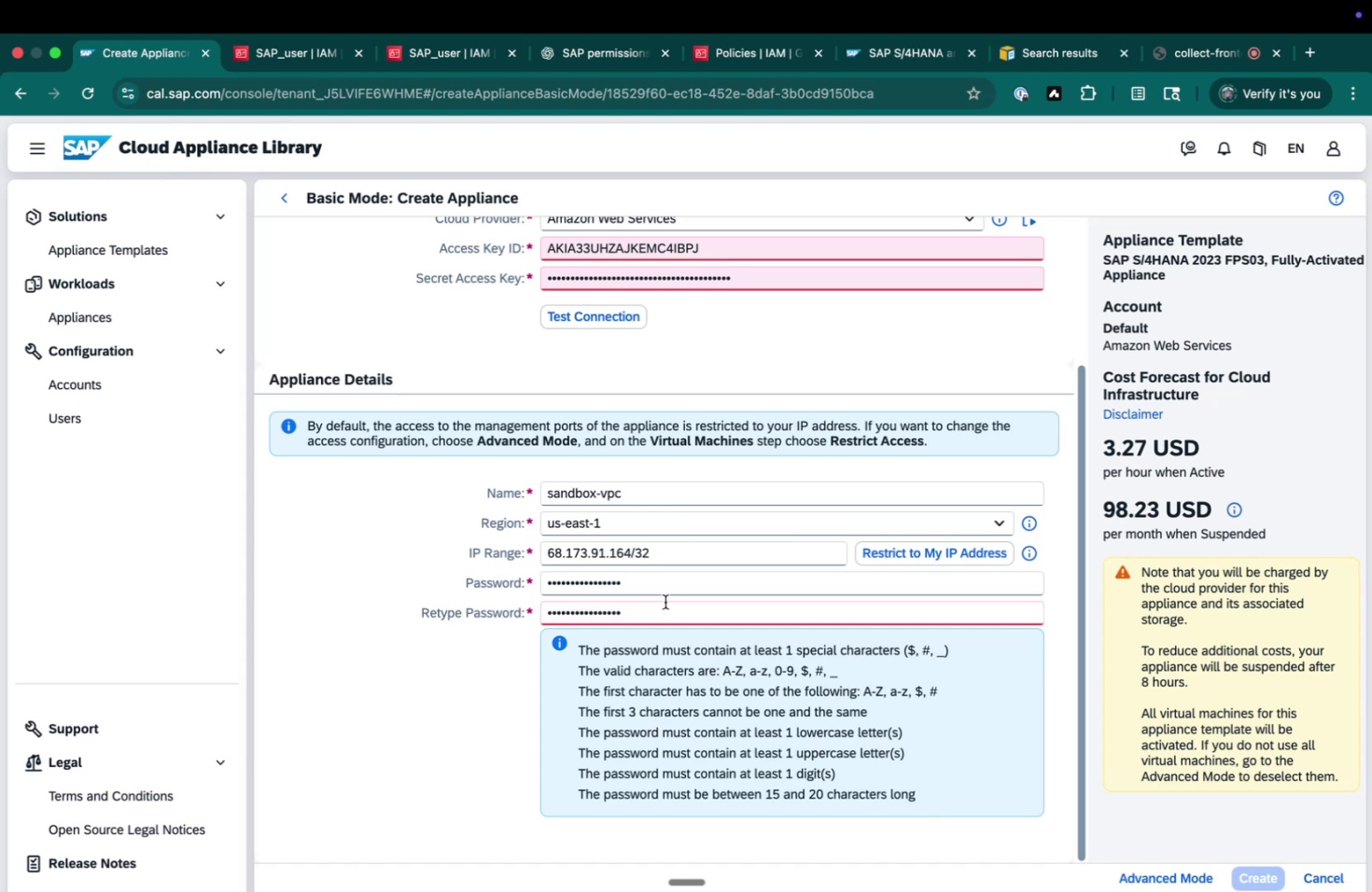 
left_click([670, 605])
 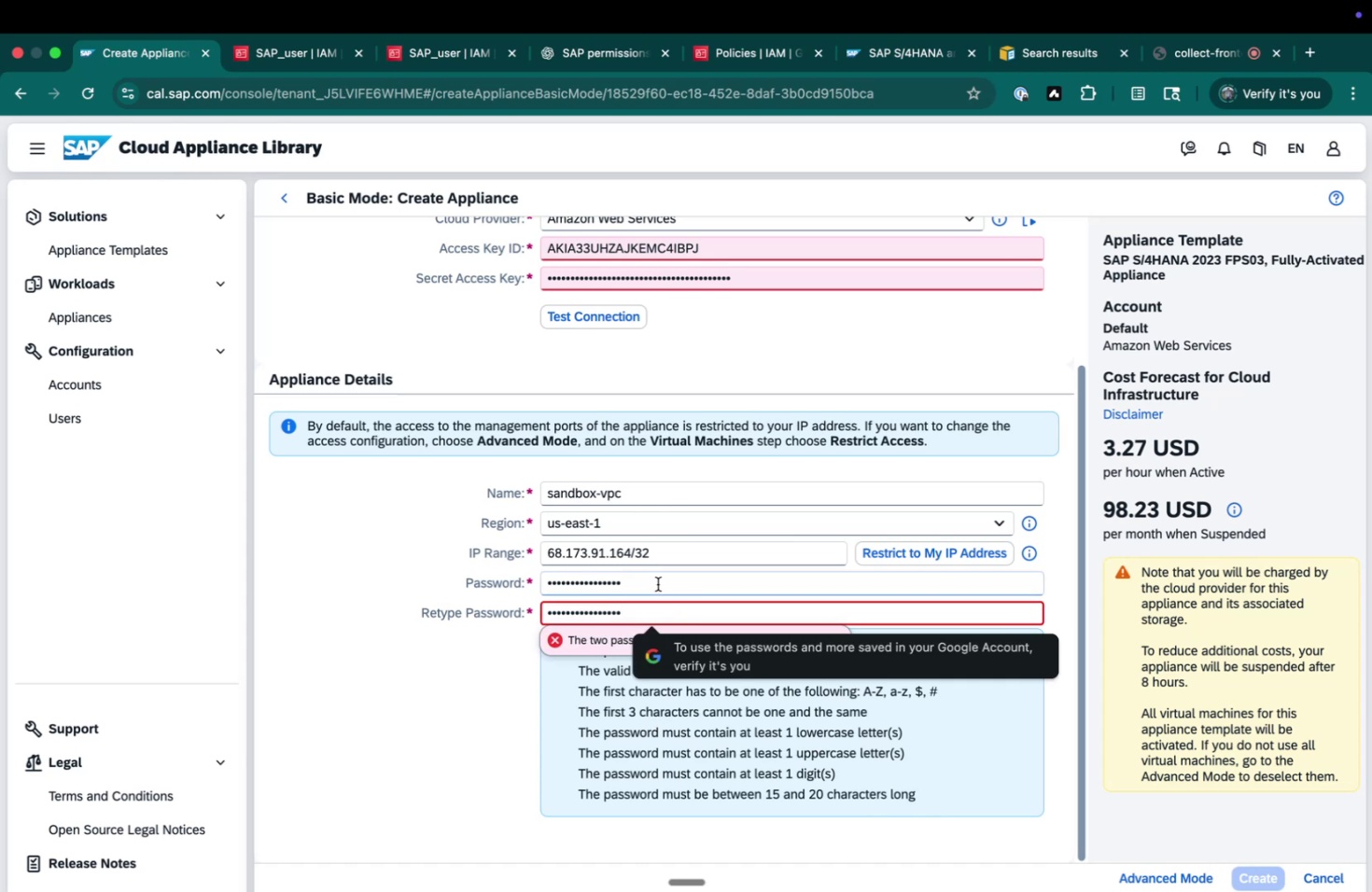 
double_click([657, 583])
 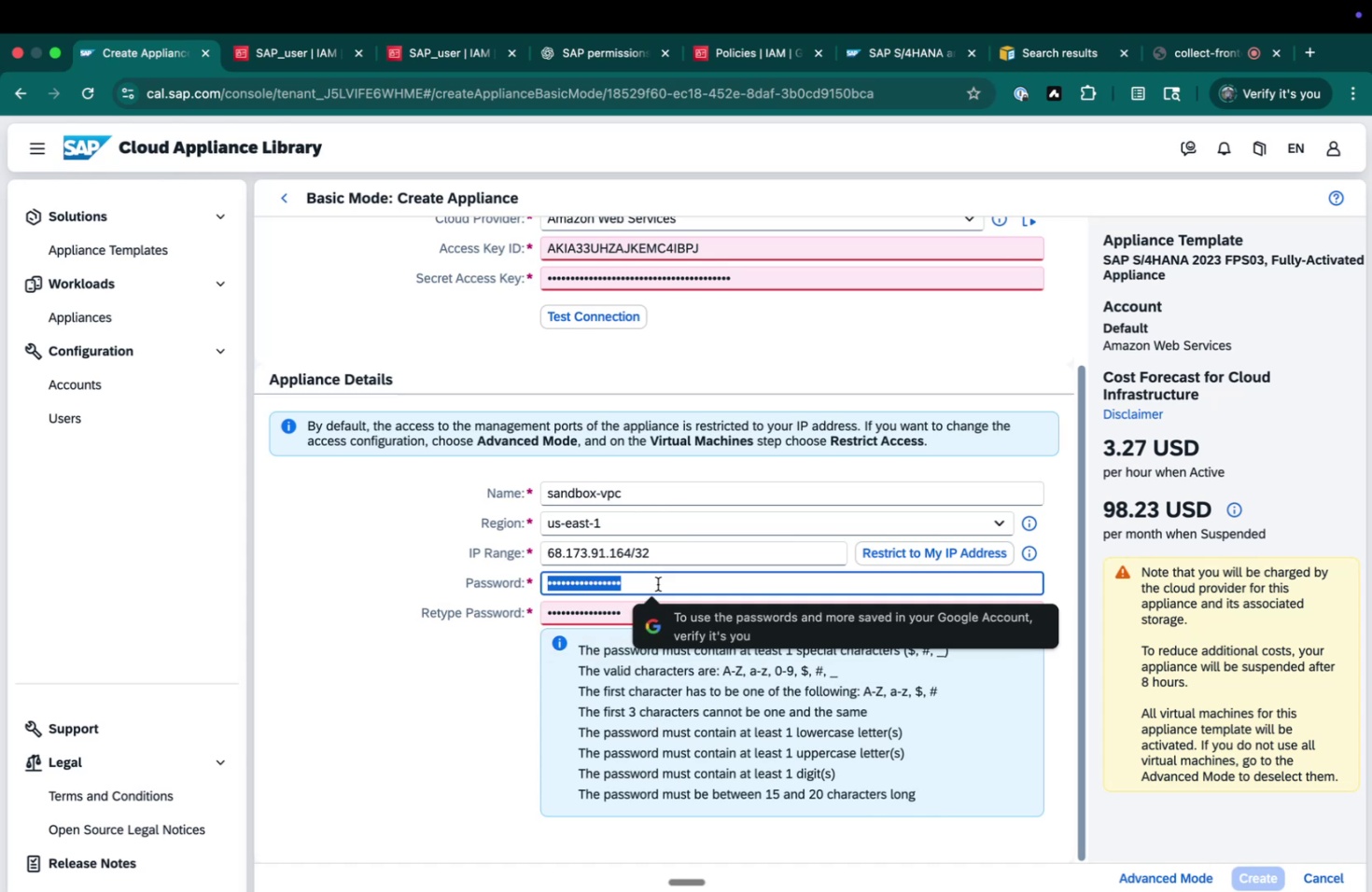 
triple_click([657, 583])
 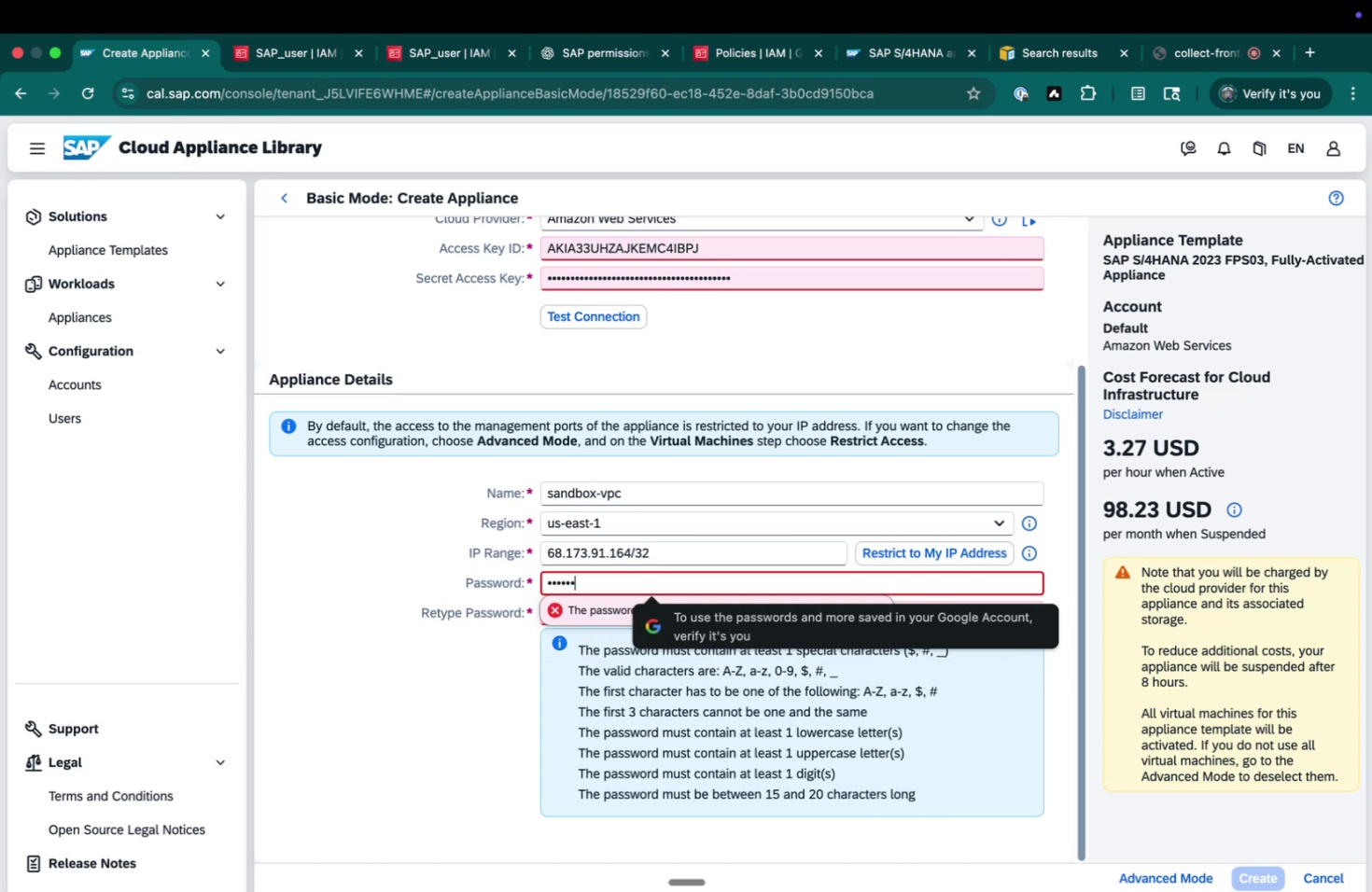 
hold_key(key=ShiftLeft, duration=0.55)
 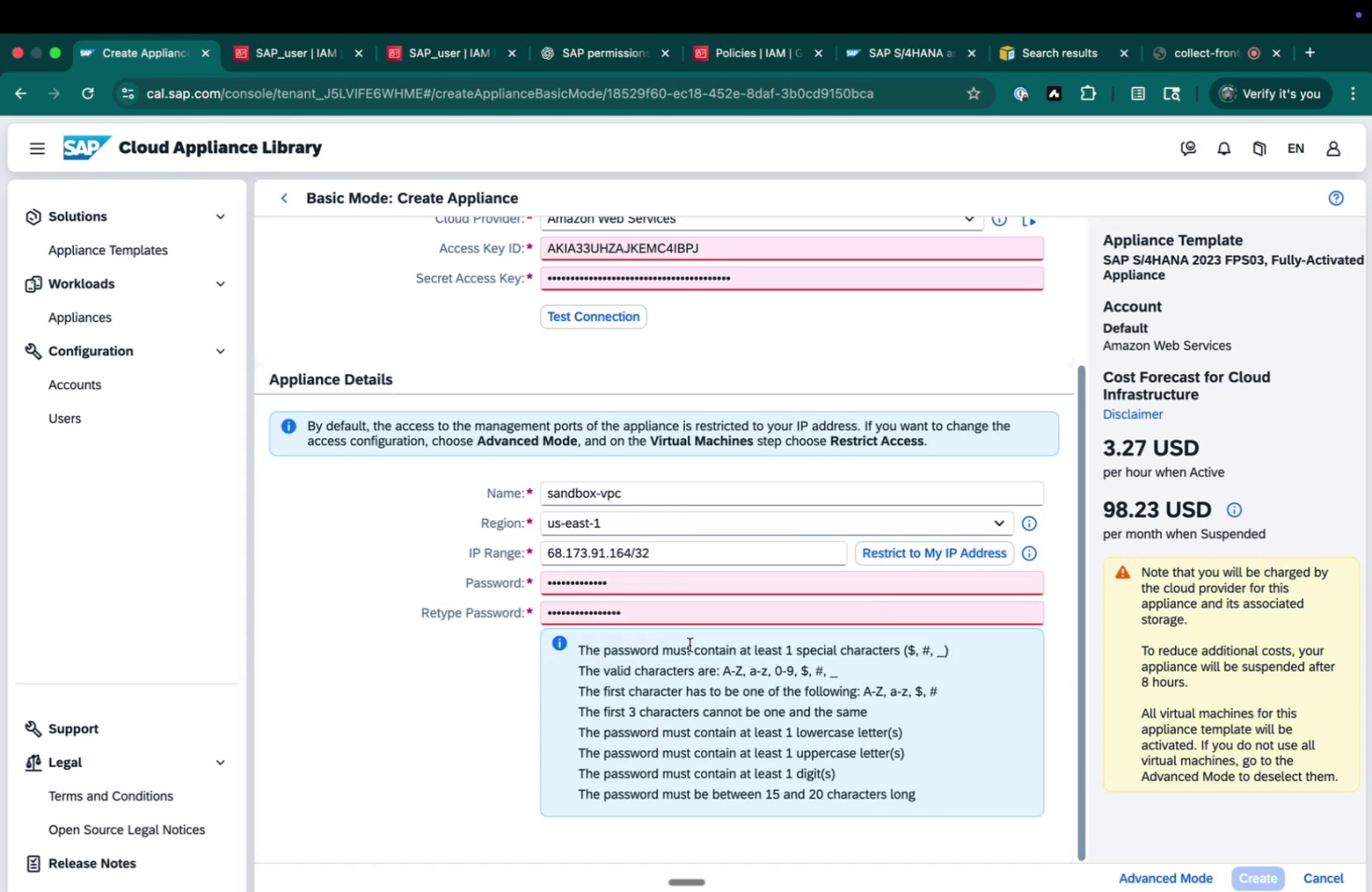 
double_click([718, 610])
 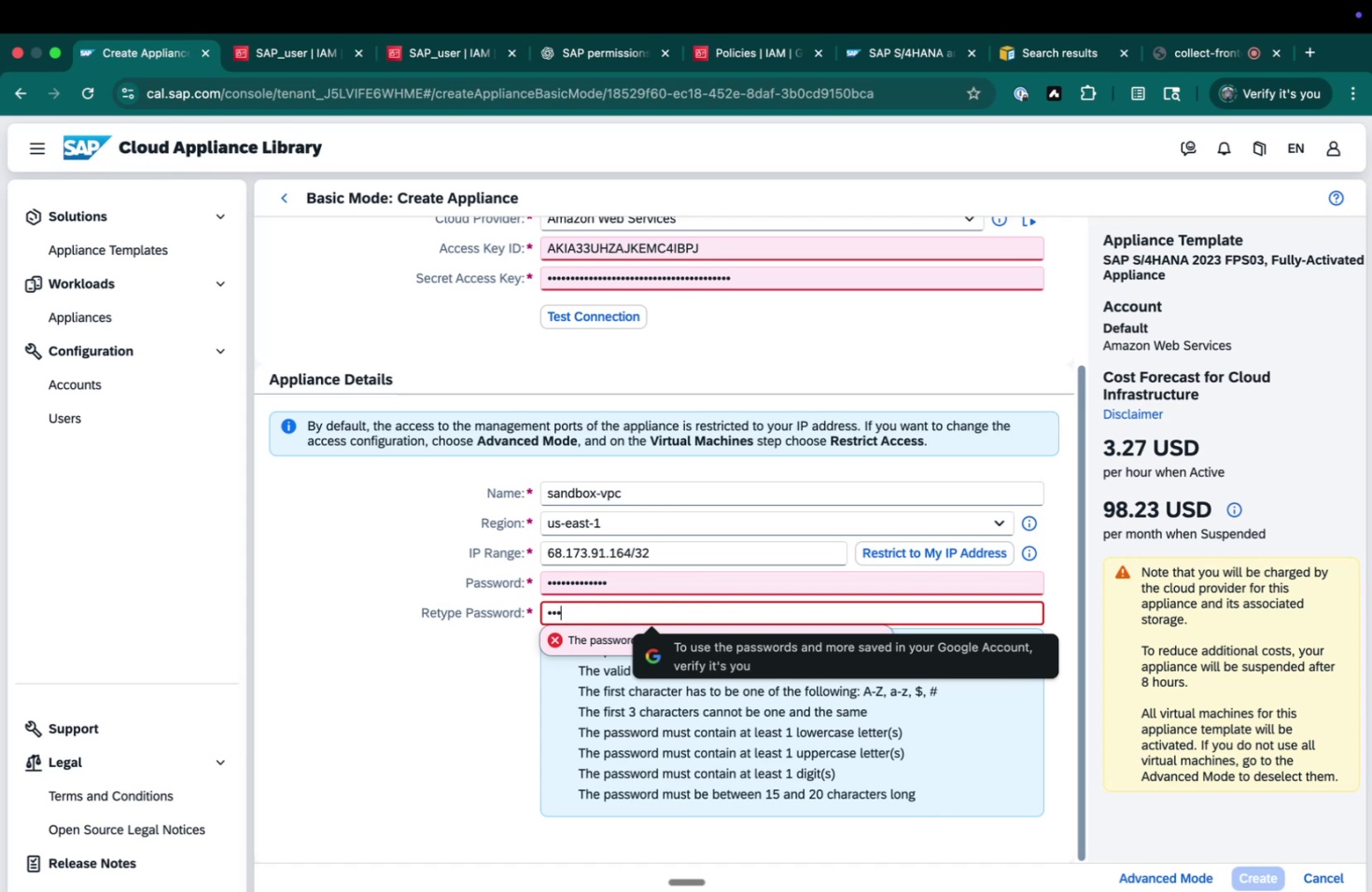 
hold_key(key=ShiftLeft, duration=0.52)
 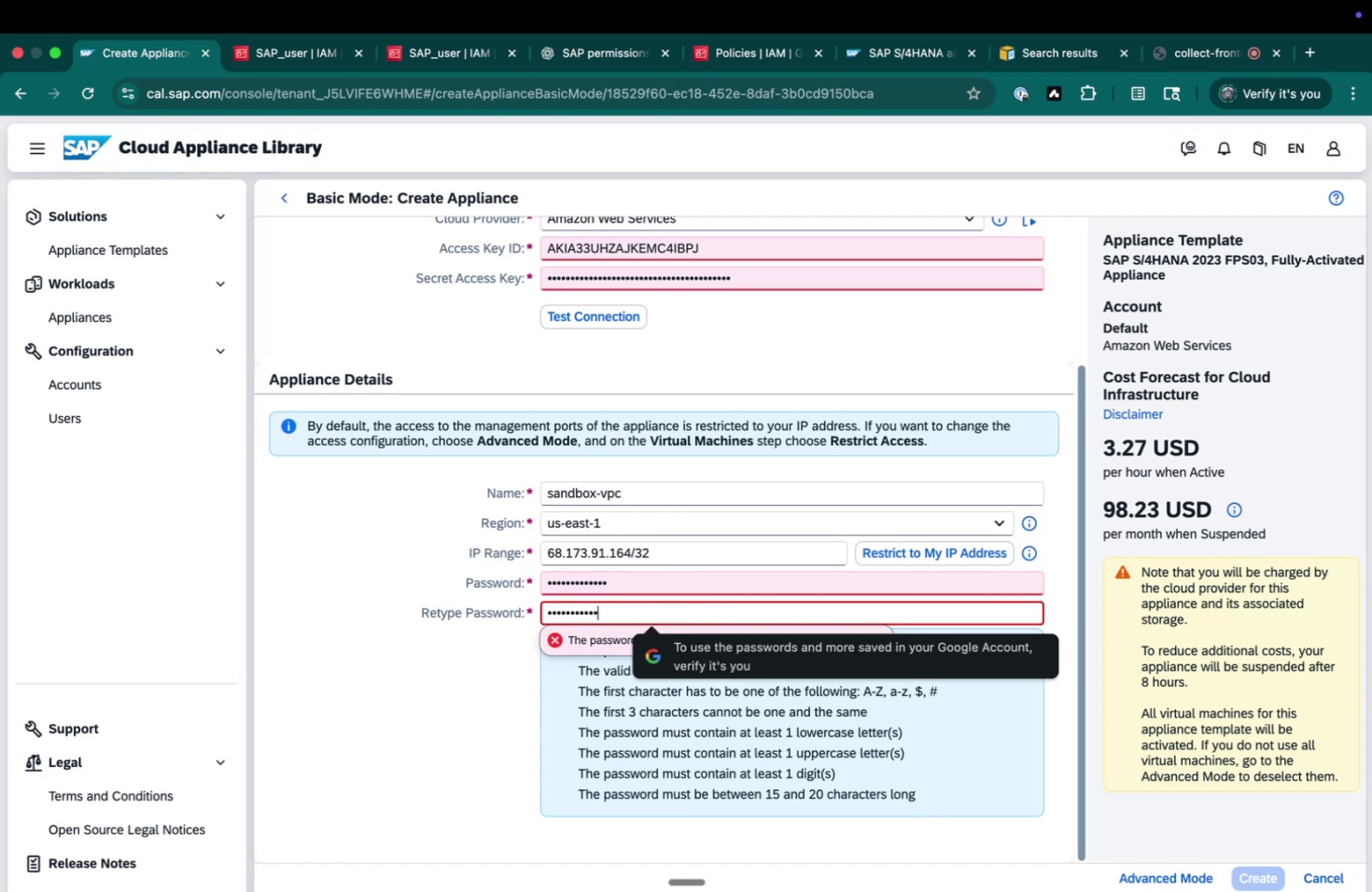 
key(Shift+ShiftLeft)
 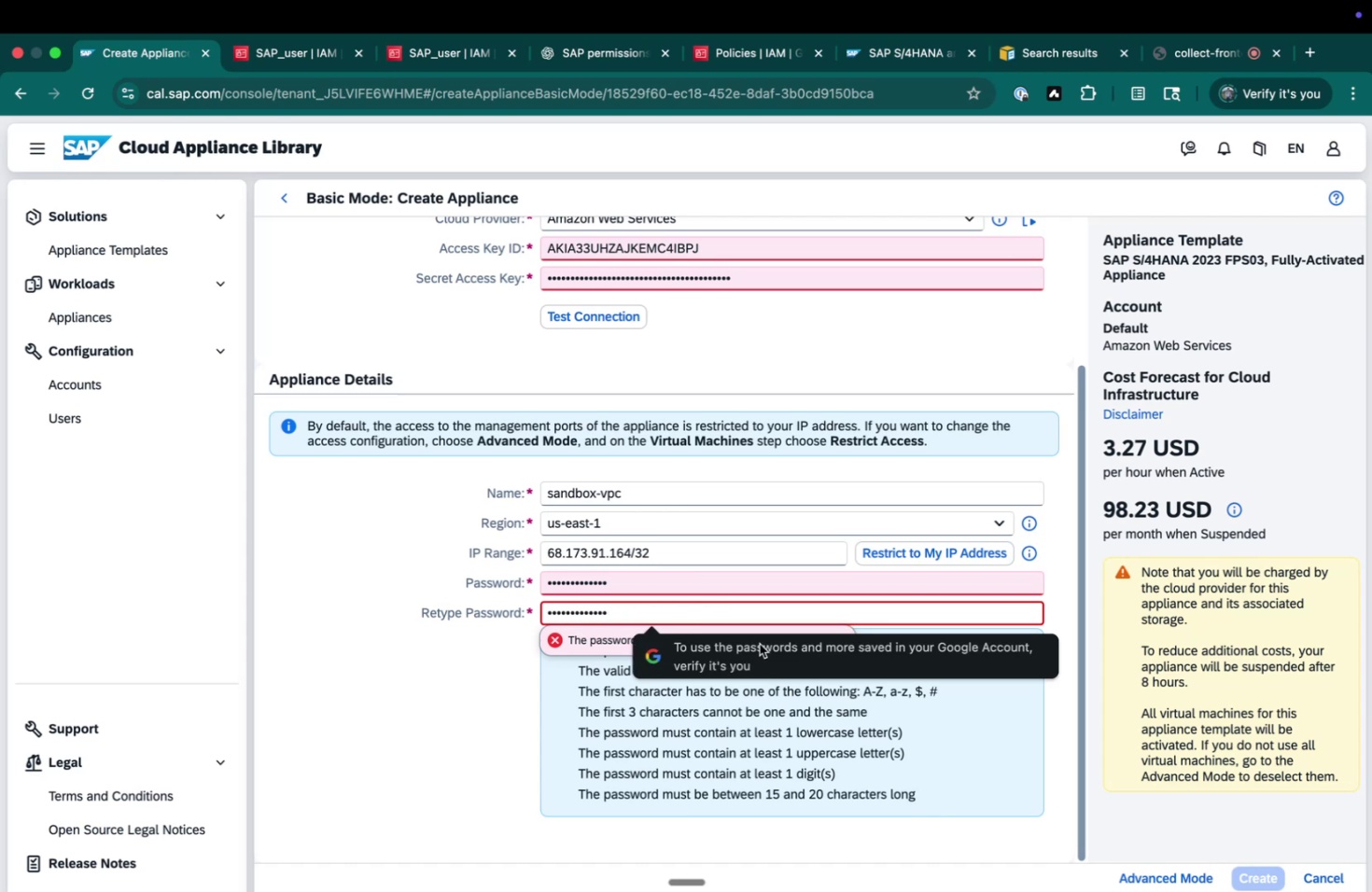 
left_click([747, 706])
 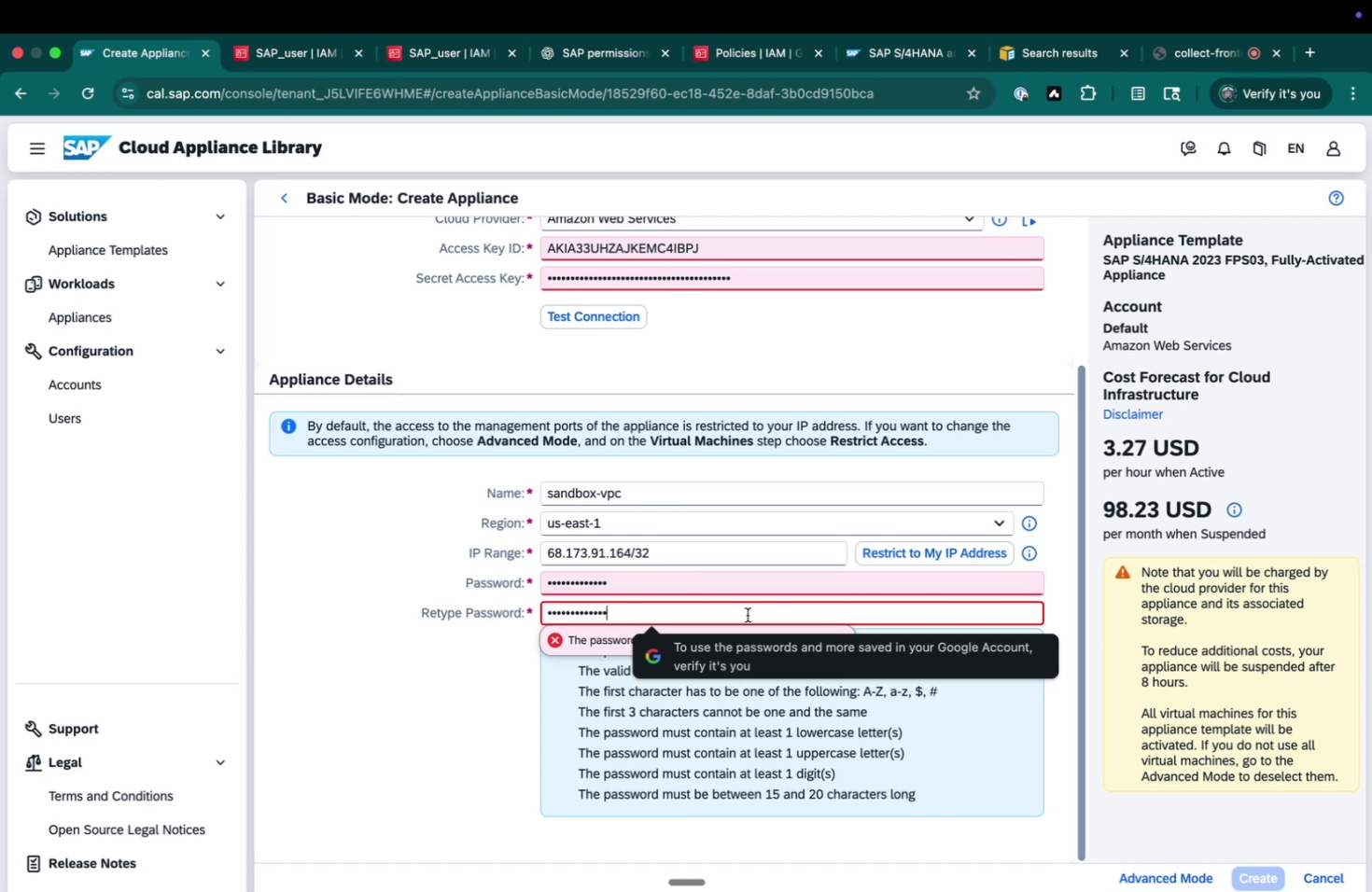 
double_click([747, 614])
 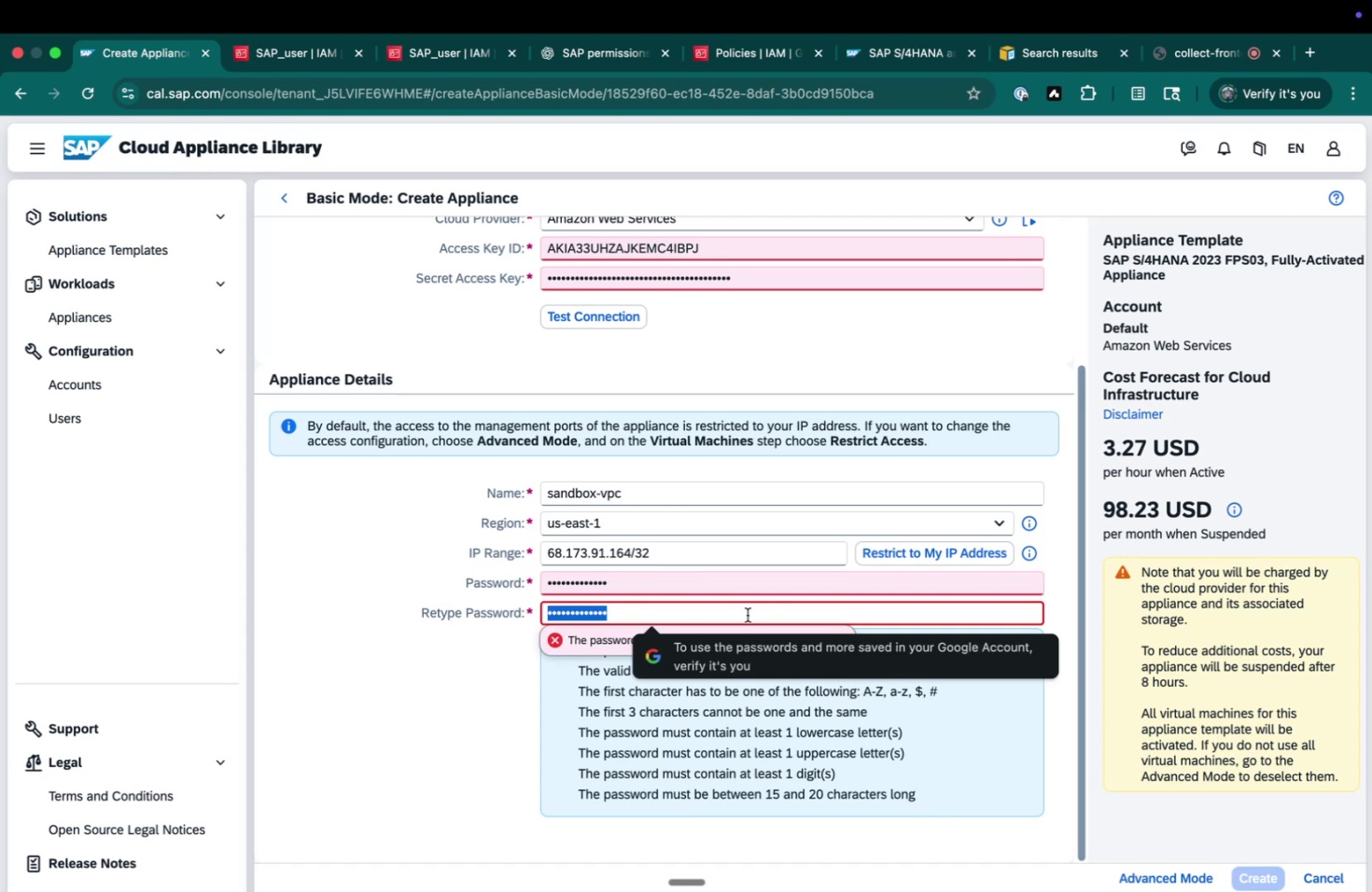 
triple_click([747, 614])
 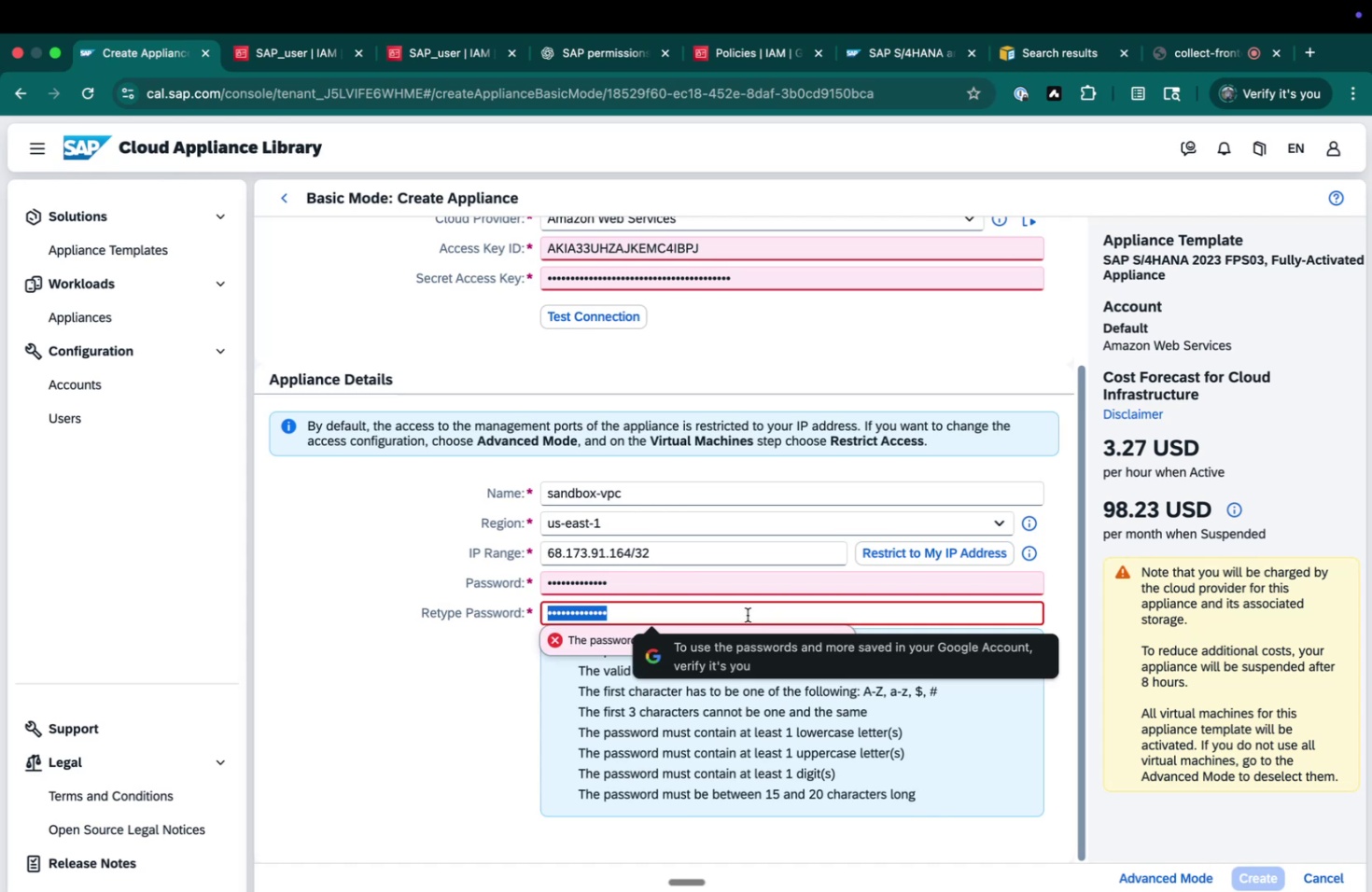 
triple_click([747, 614])
 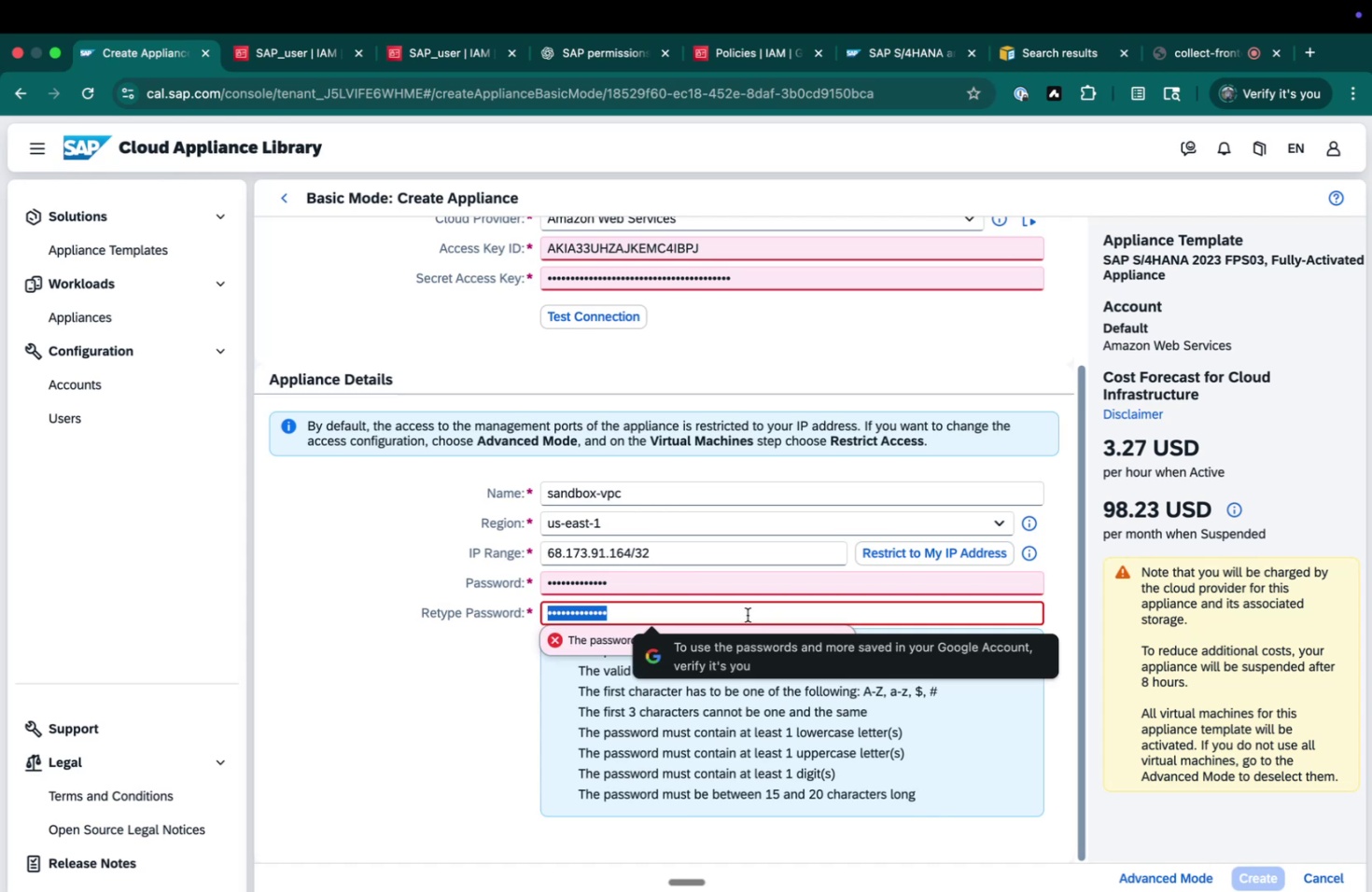 
triple_click([747, 614])
 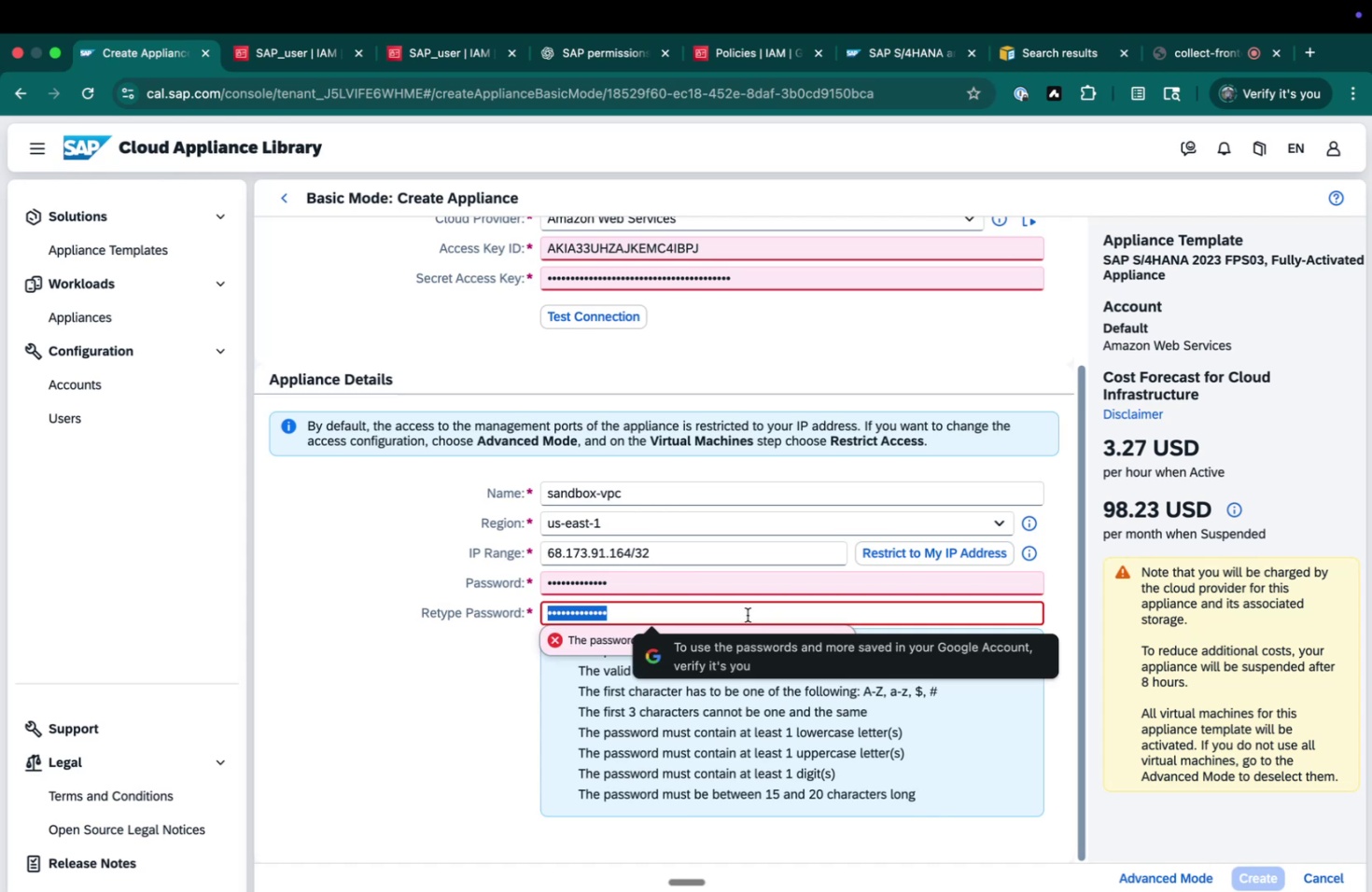 
left_click([747, 614])
 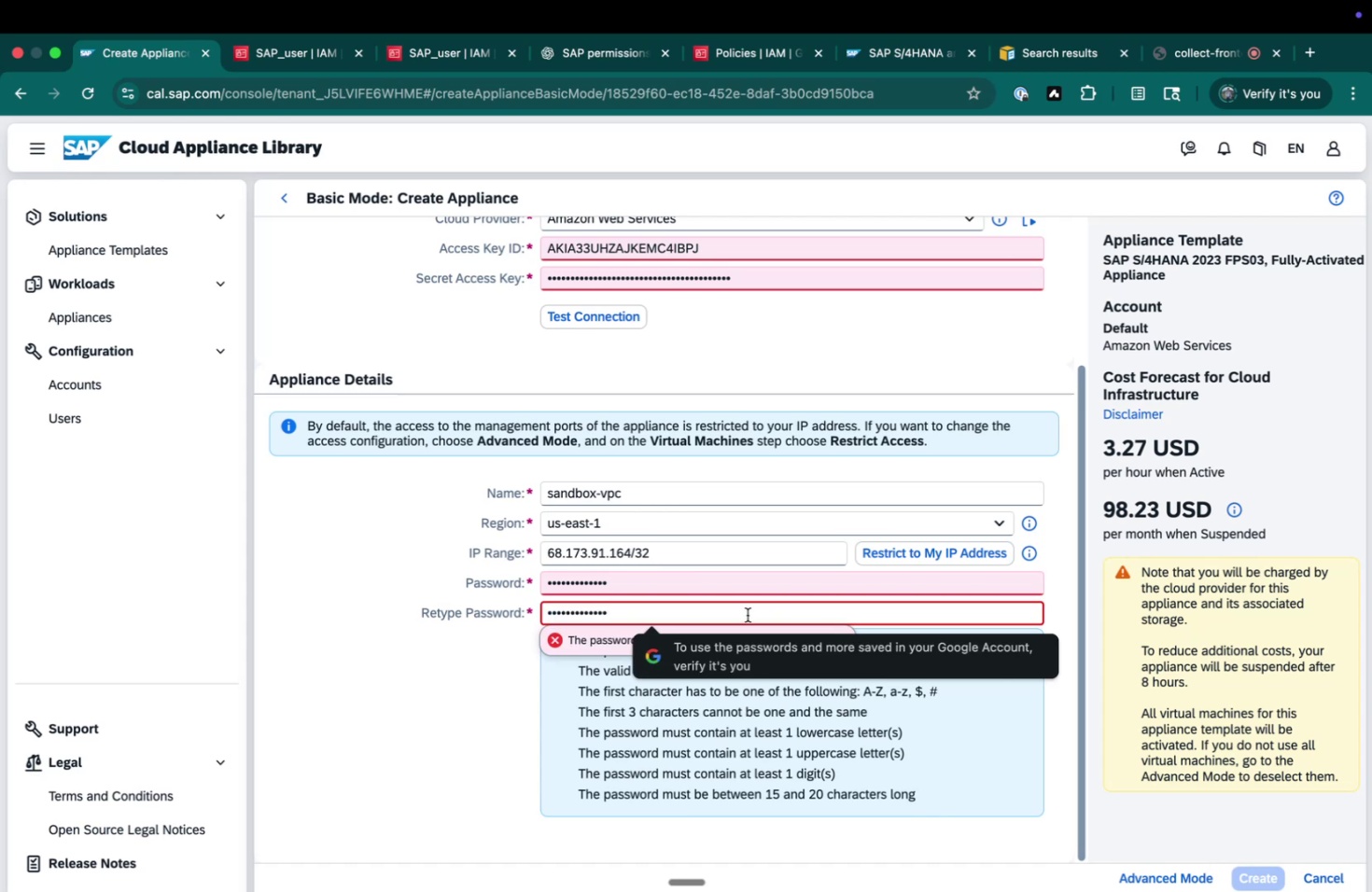 
left_click([747, 614])
 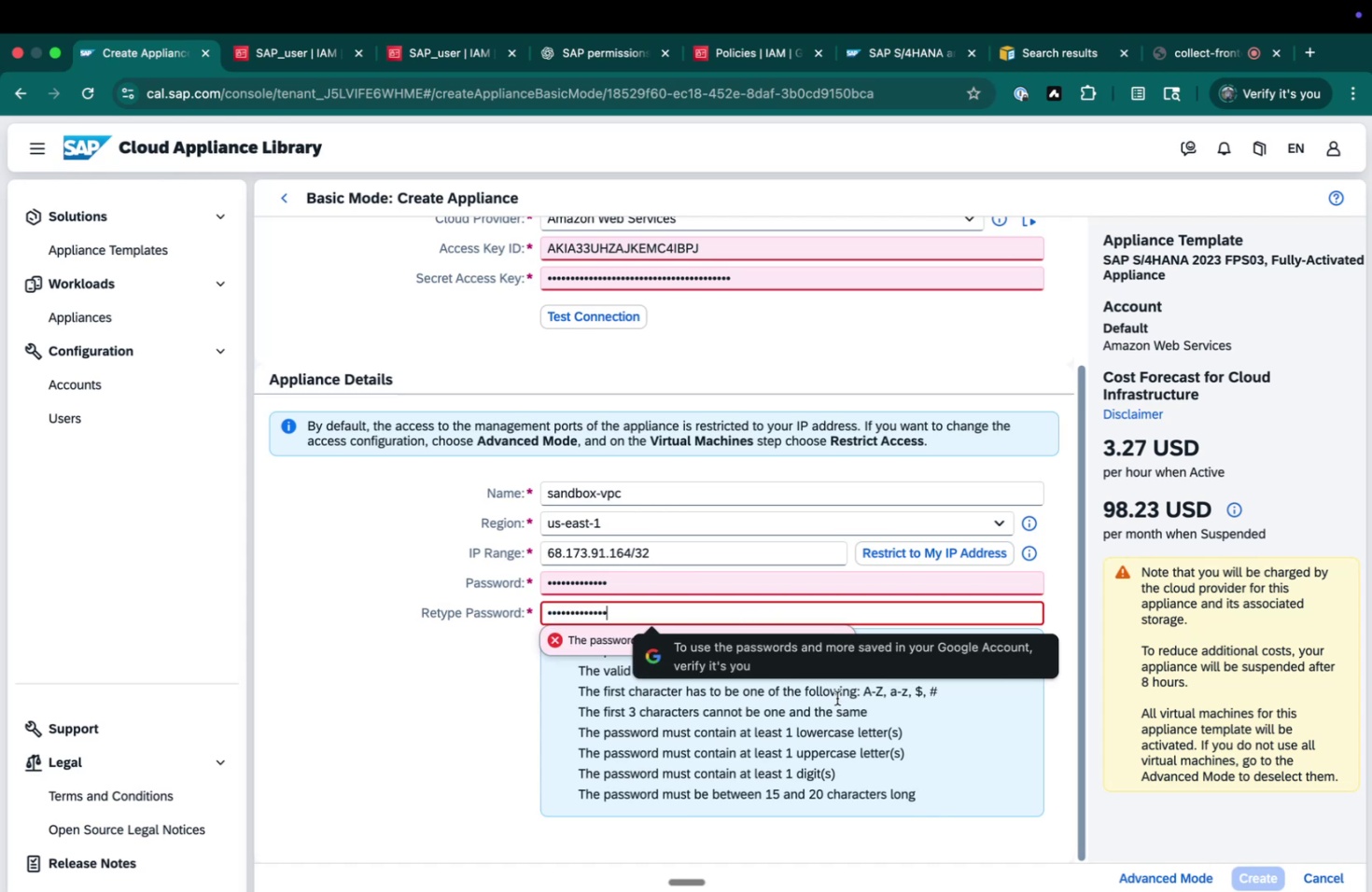 
key(Meta+CommandLeft)
 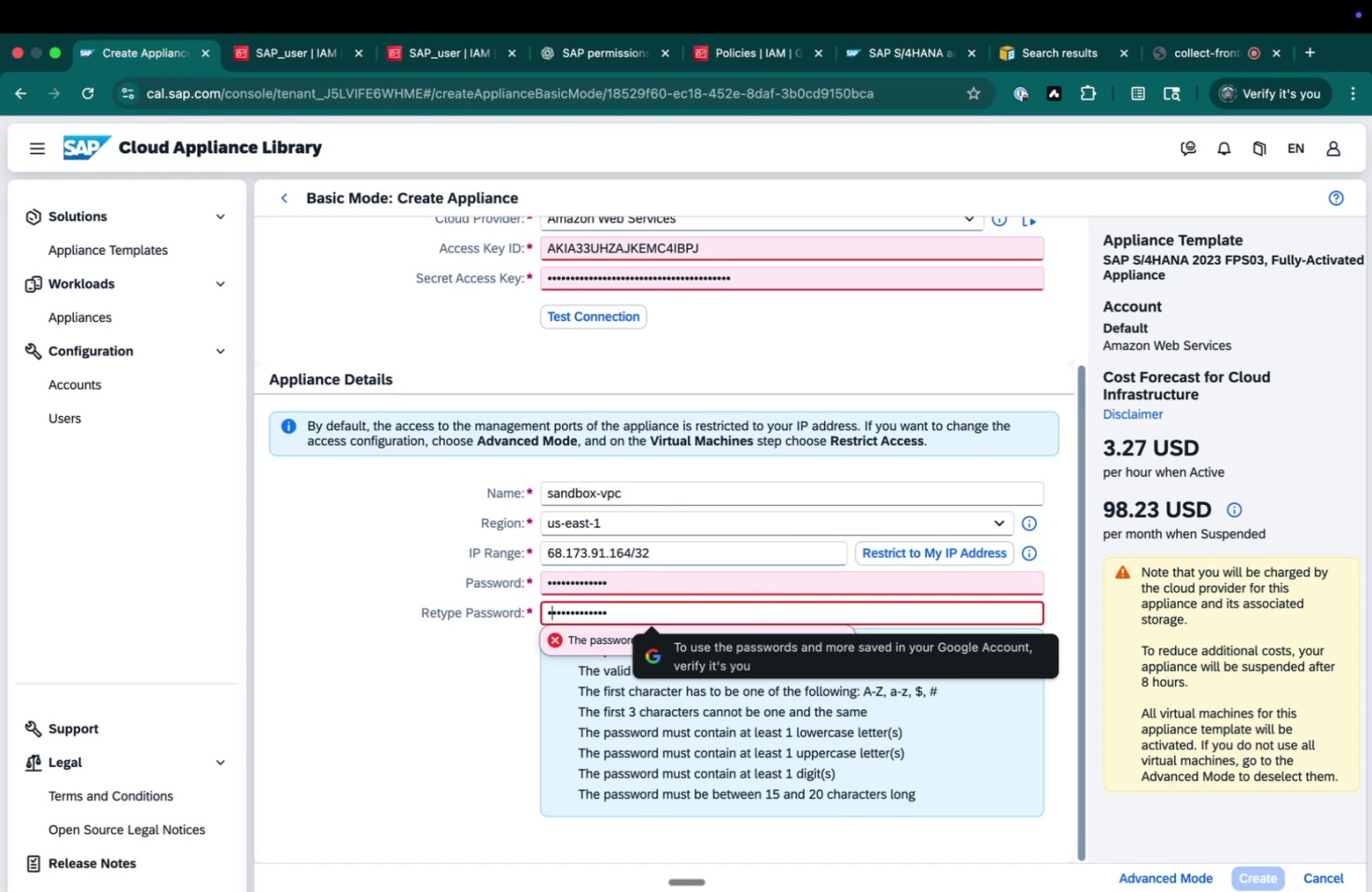 
key(Shift+ShiftLeft)
 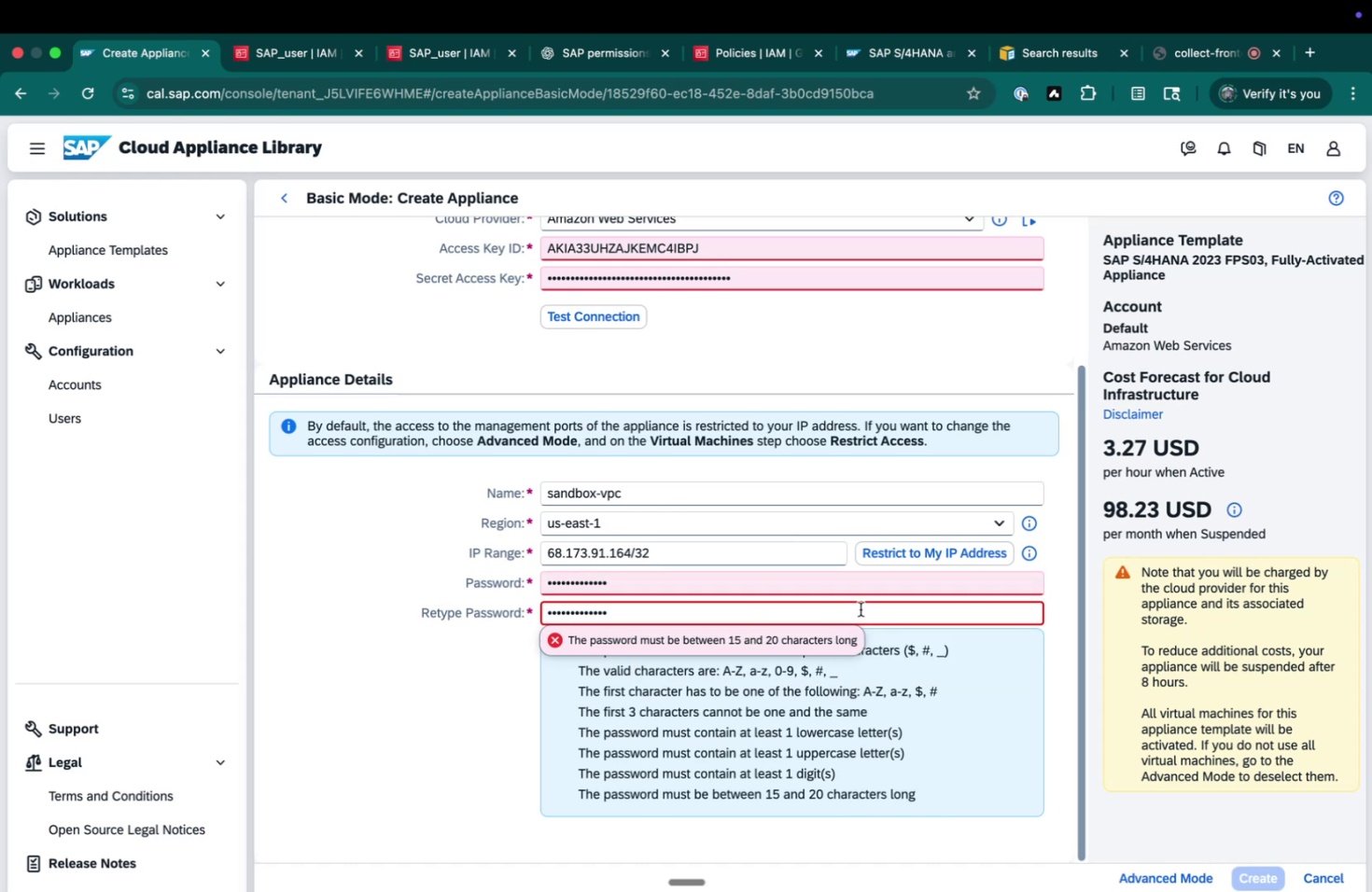 
double_click([842, 623])
 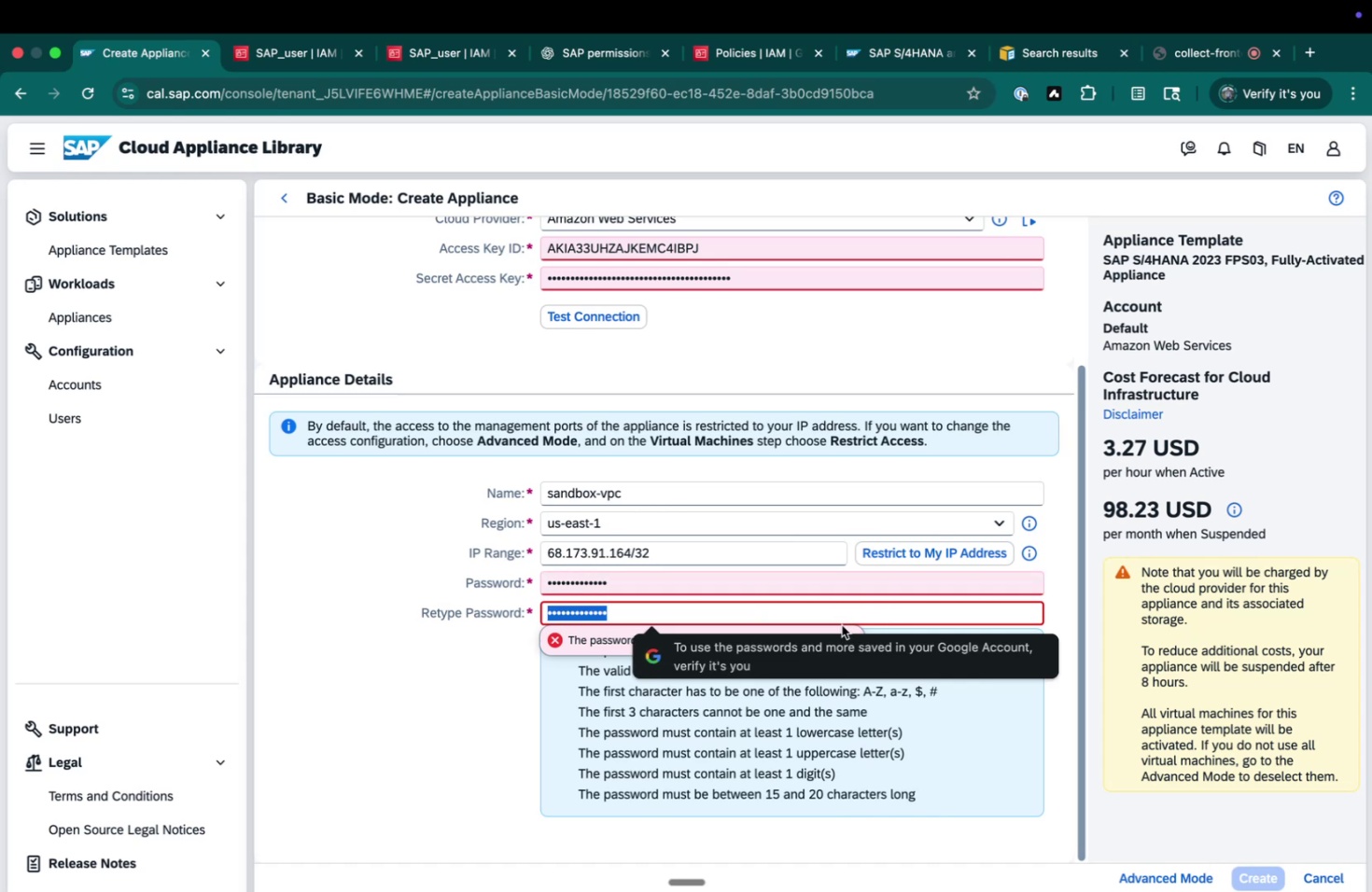 
key(Shift+ShiftLeft)
 